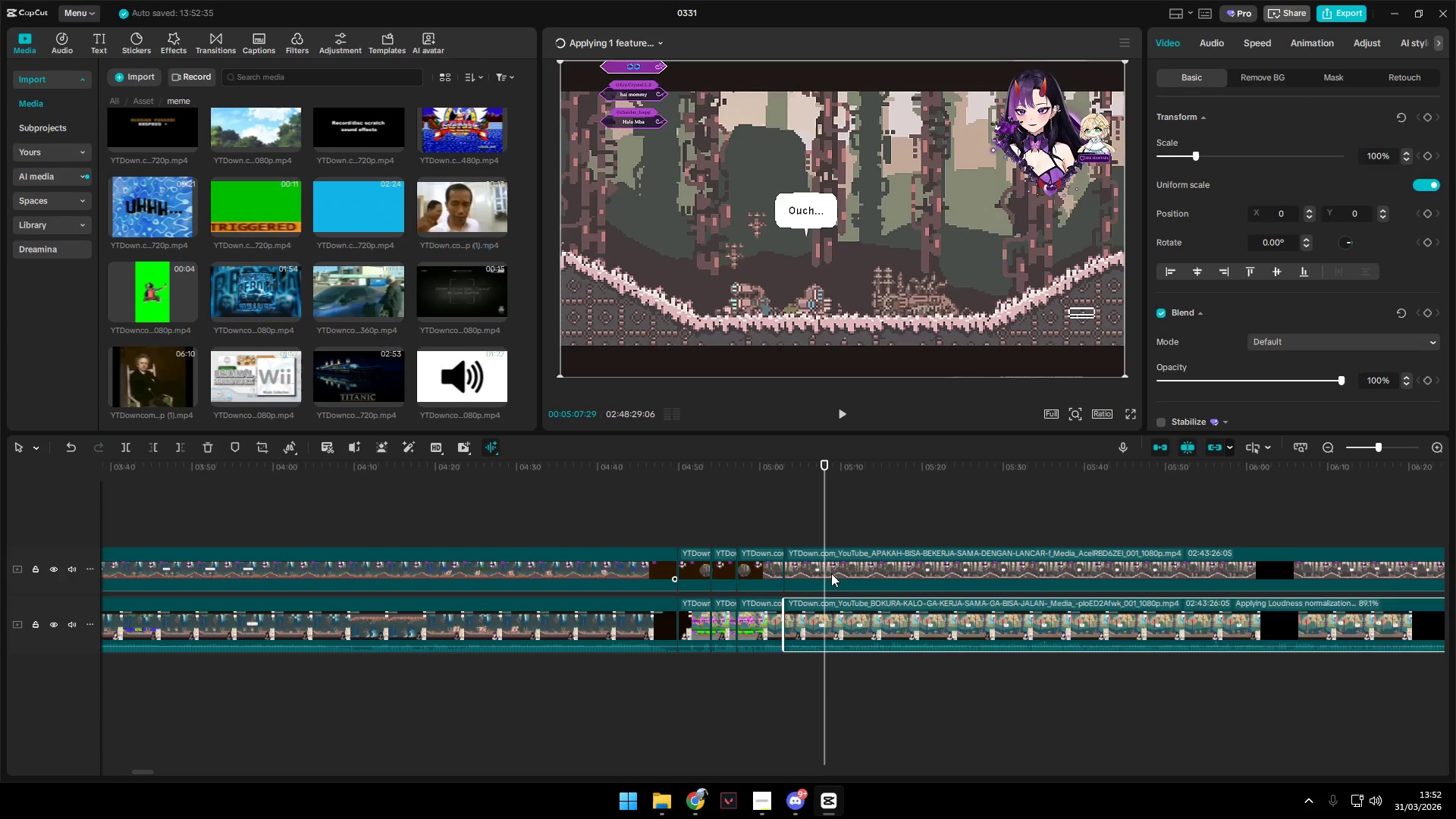 
left_click([831, 570])
 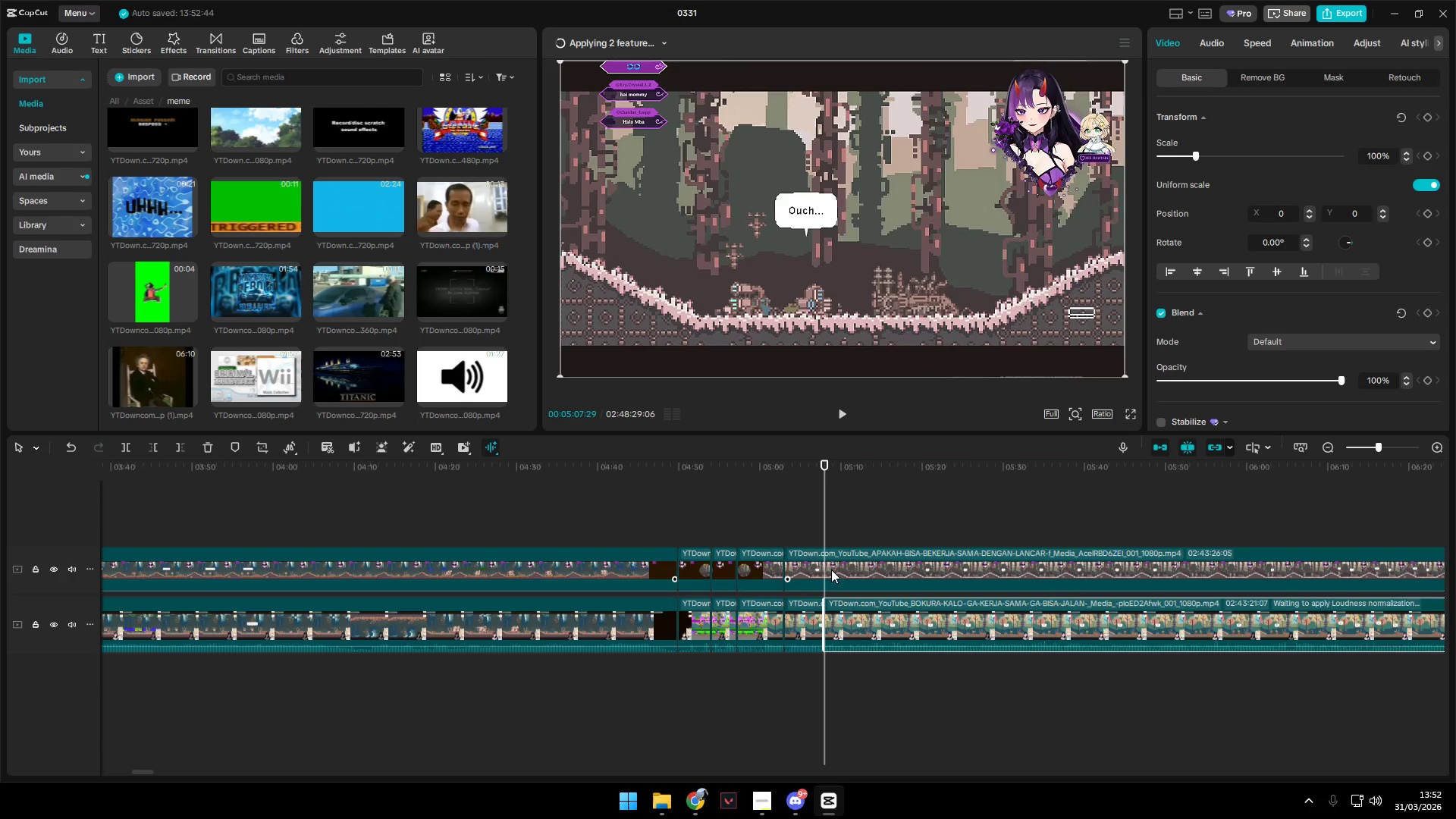 
key(Shift+E)
 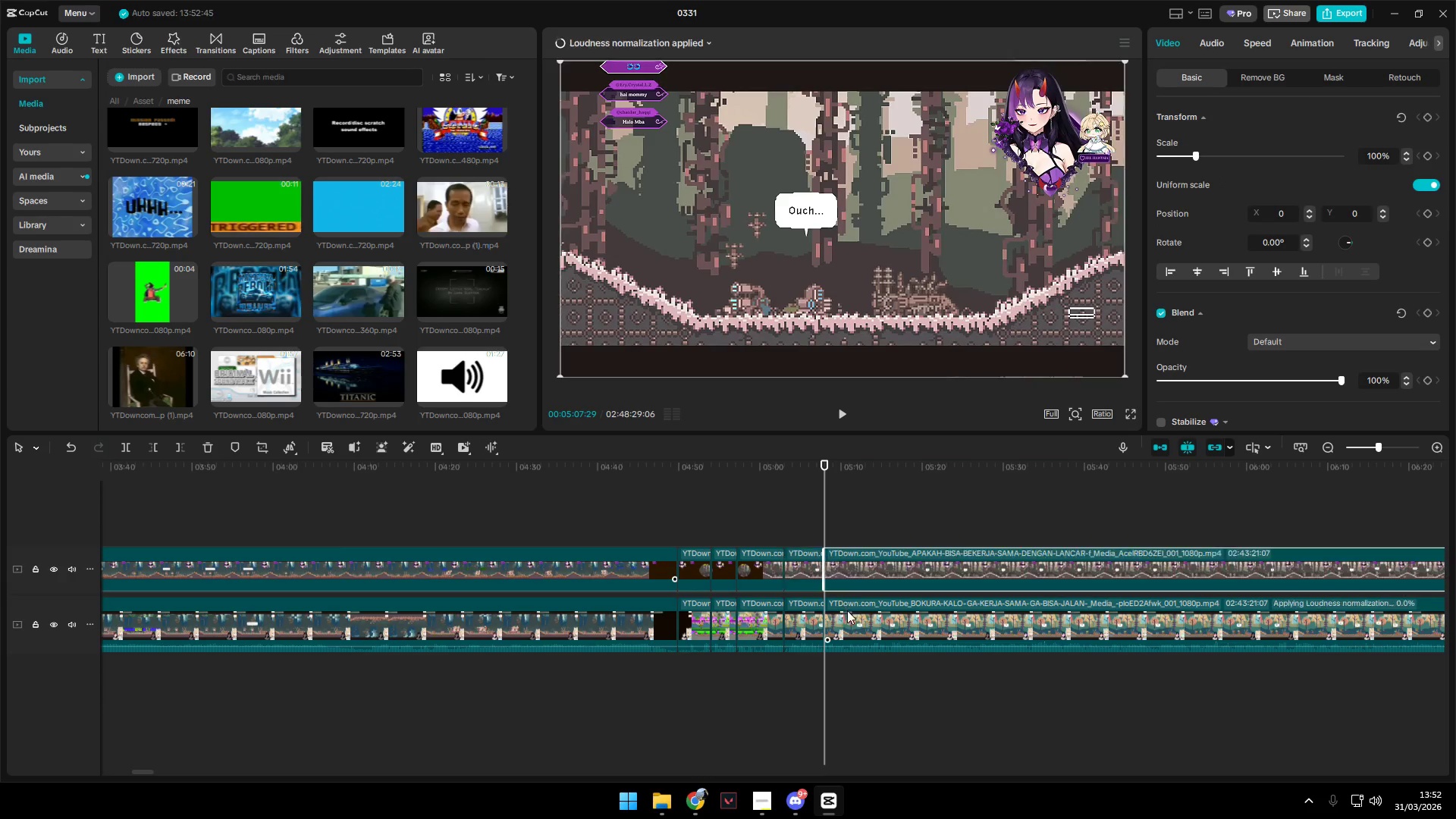 
left_click([847, 610])
 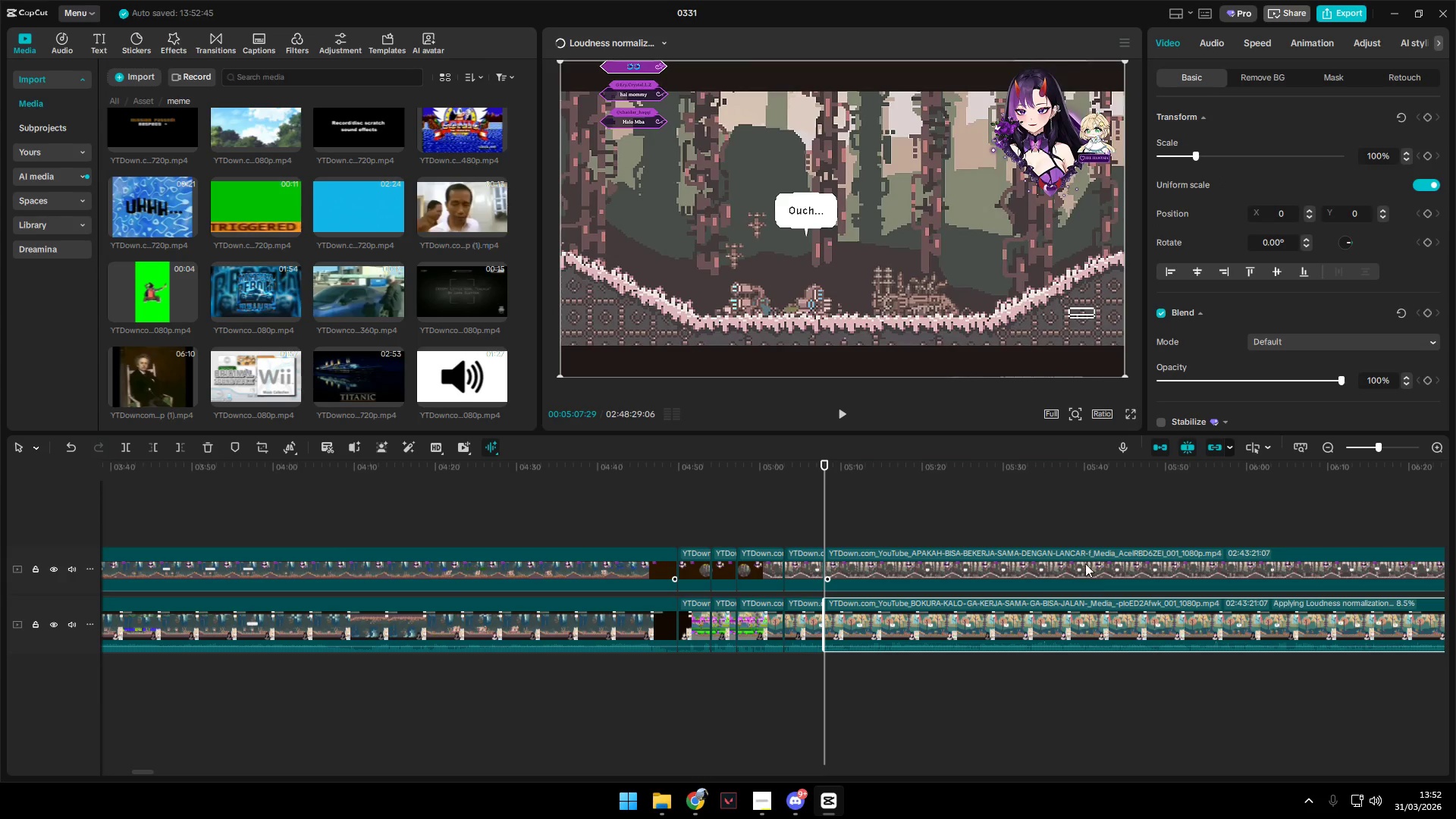 
left_click_drag(start_coordinate=[1254, 286], to_coordinate=[930, 273])
 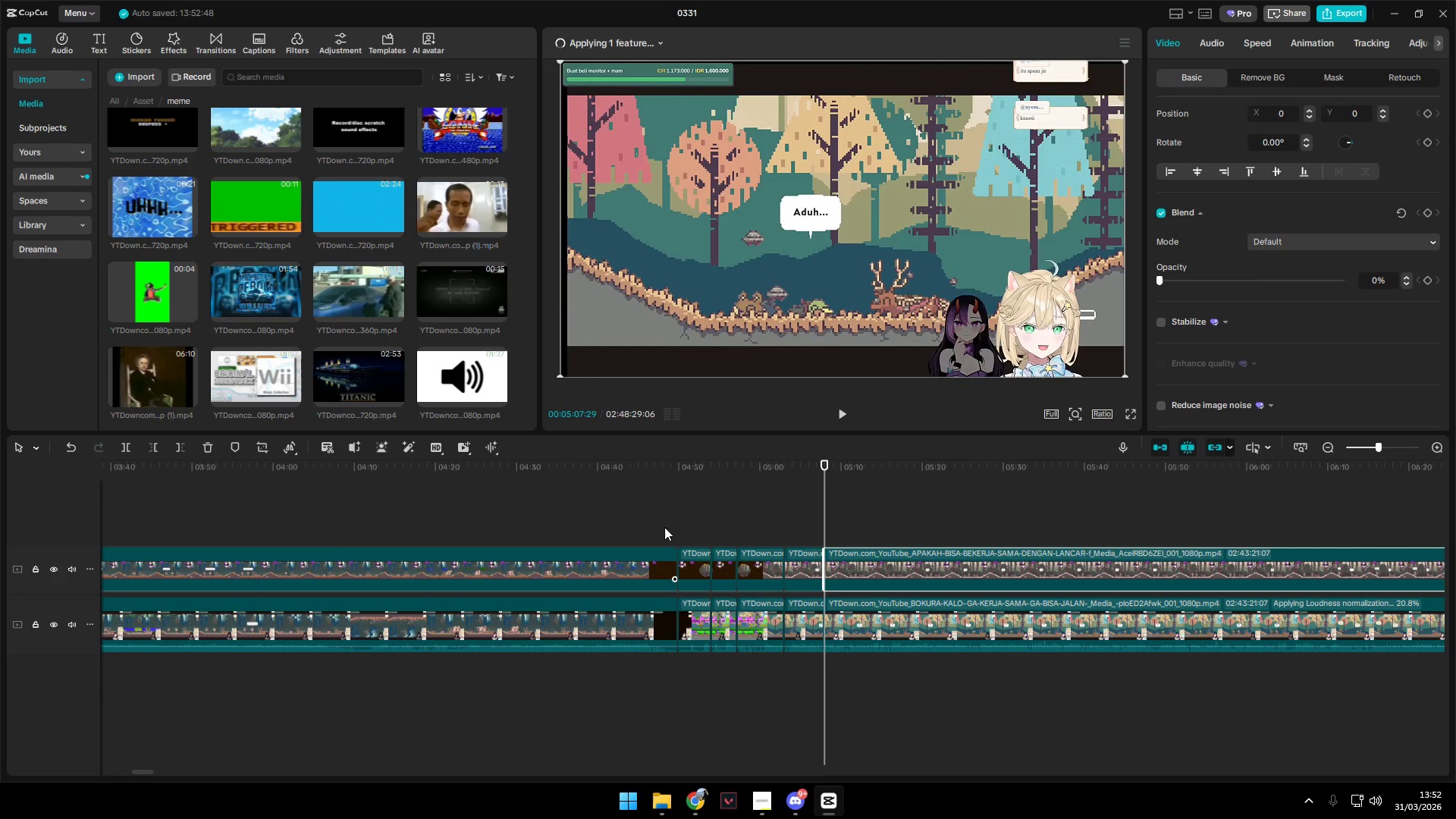 
scroll: coordinate [1307, 333], scroll_direction: down, amount: 4.0
 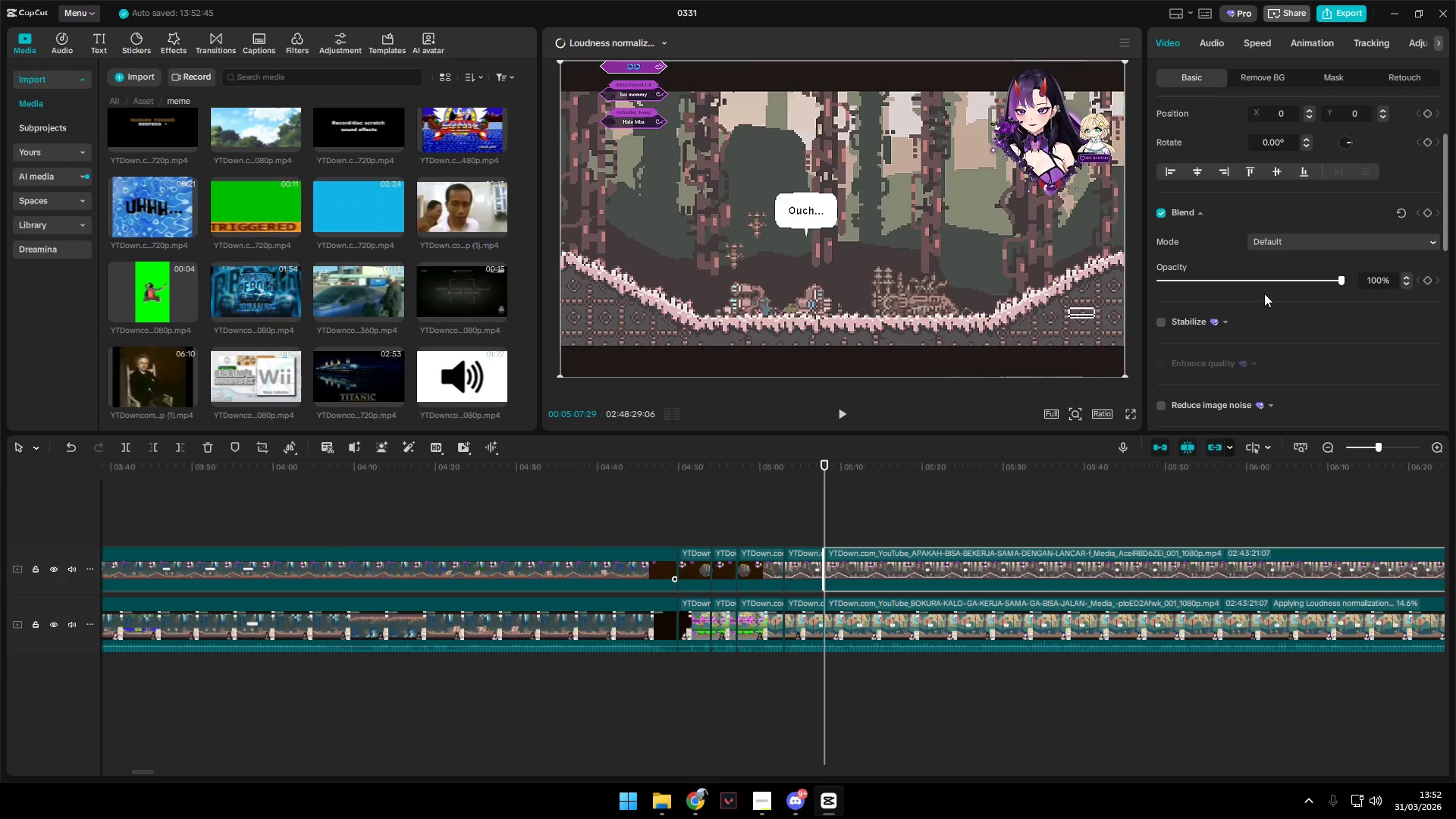 
left_click([683, 516])
 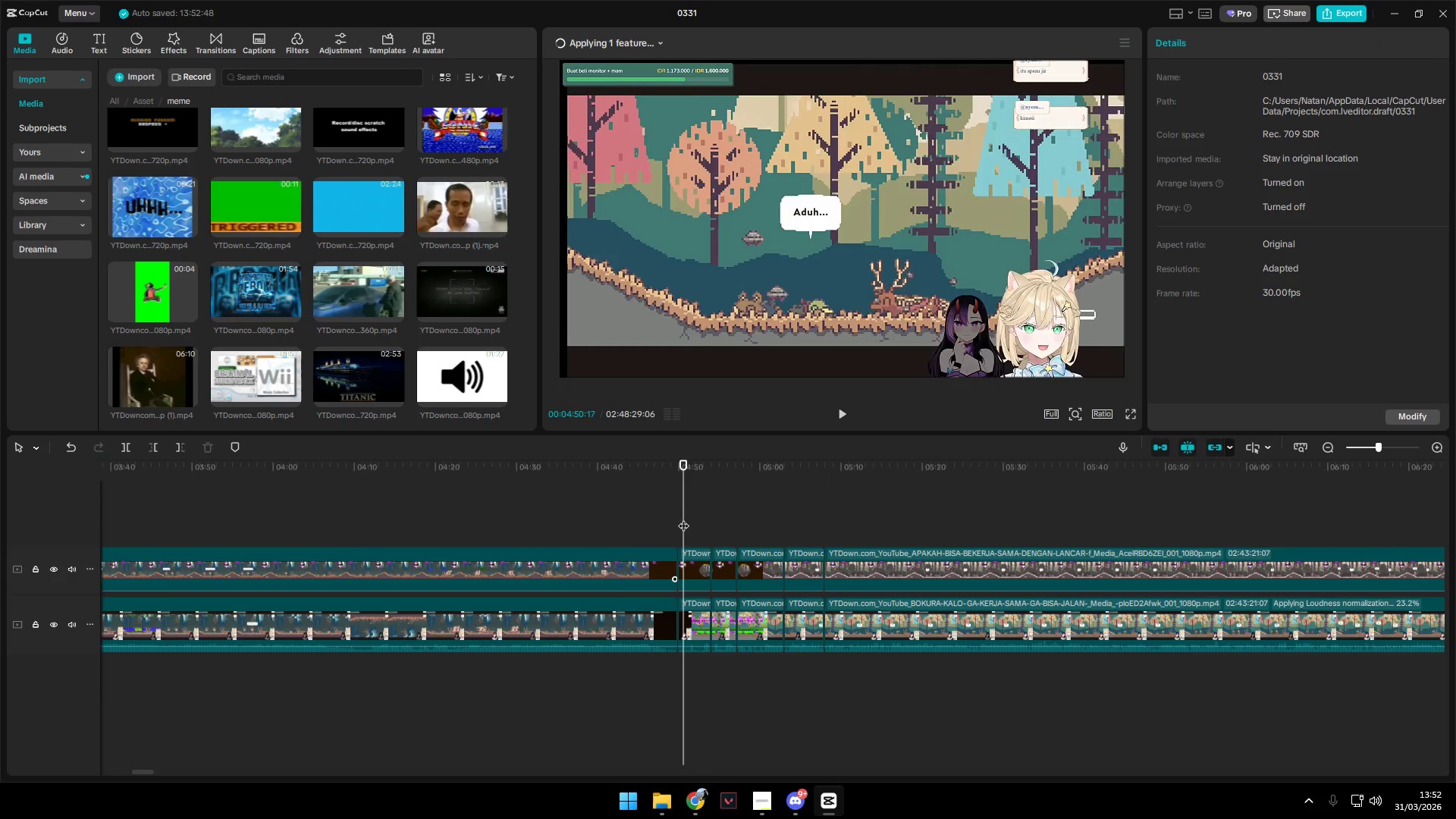 
key(Space)
 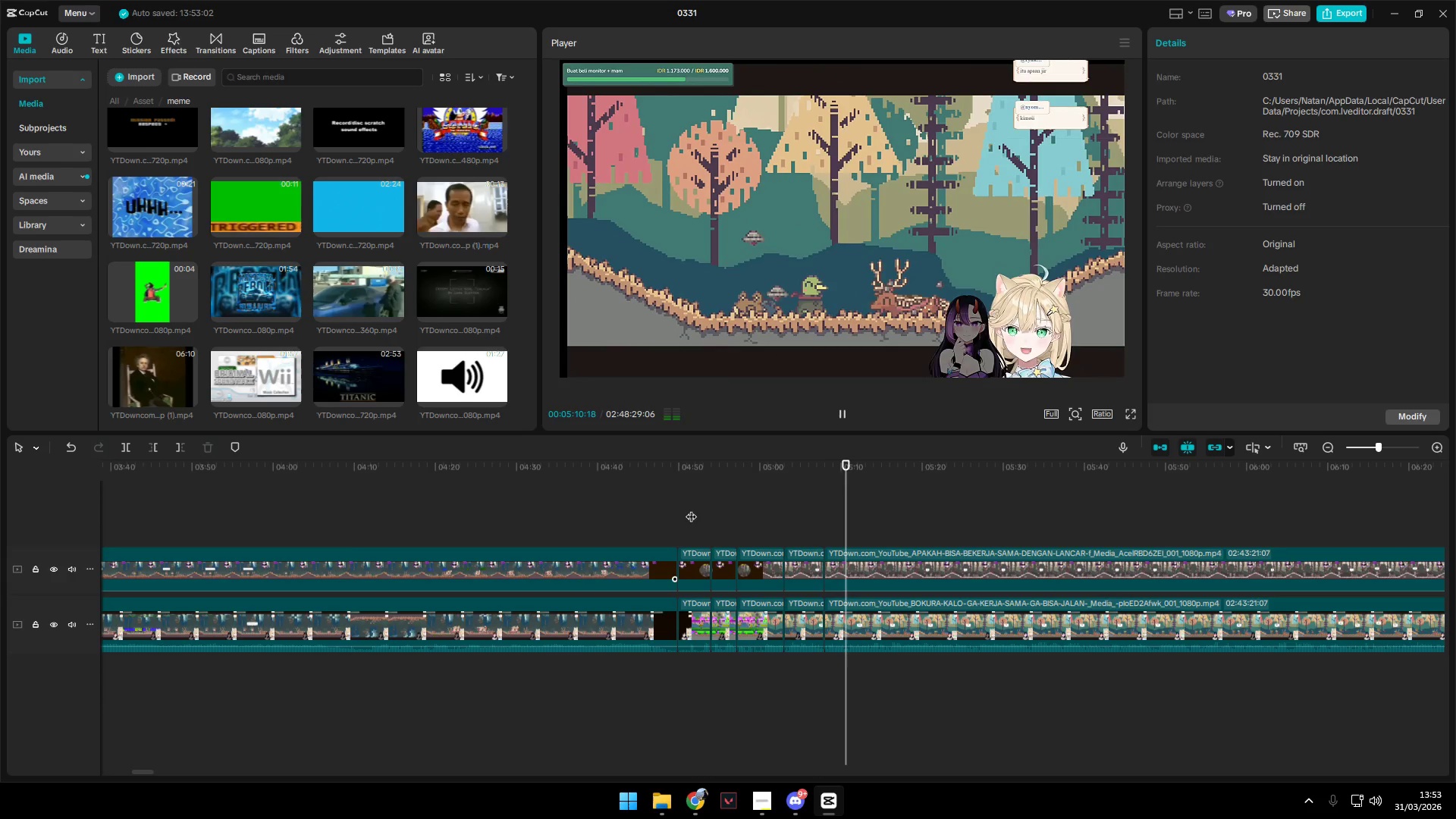 
wait(25.17)
 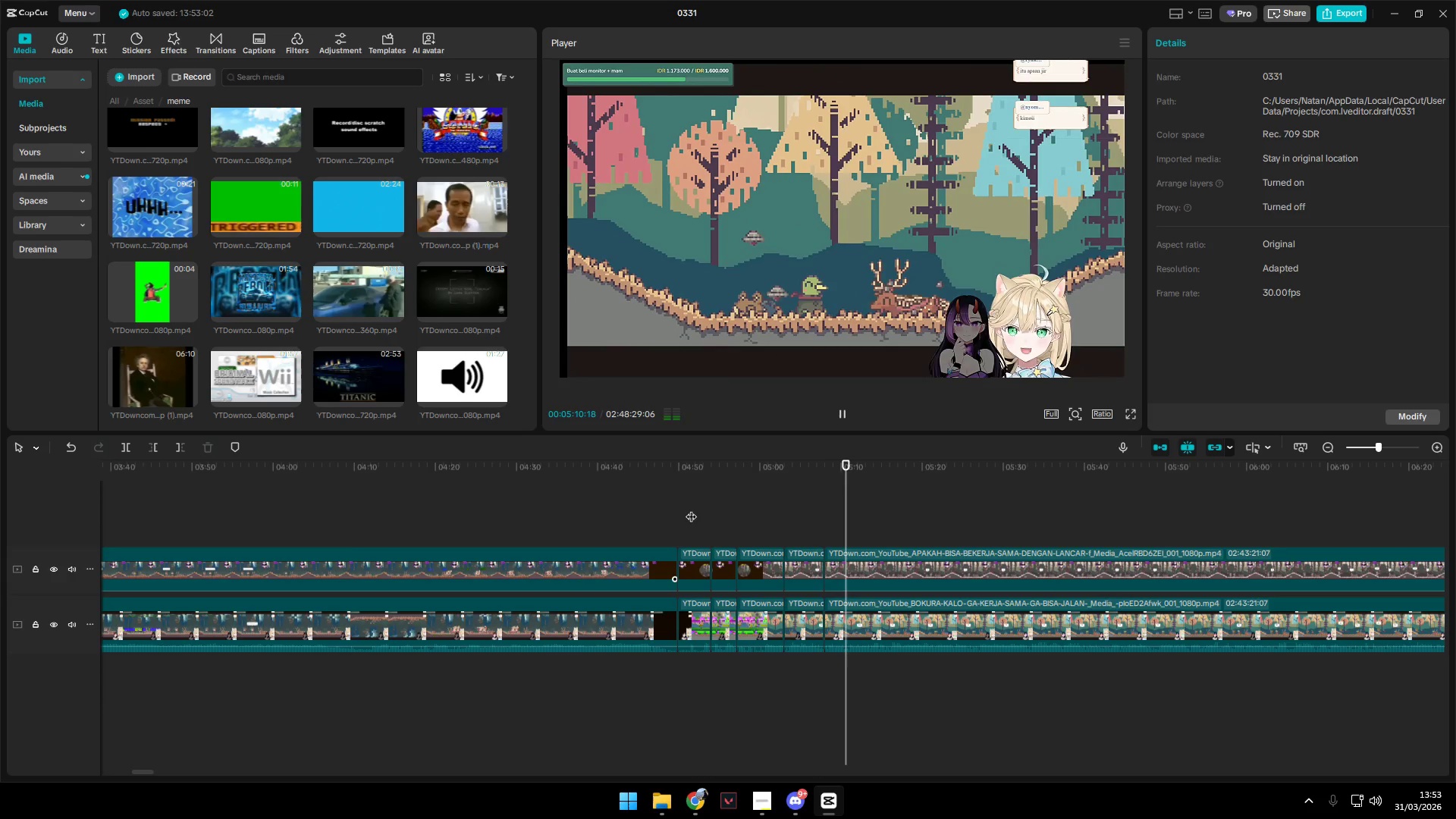 
key(Space)
 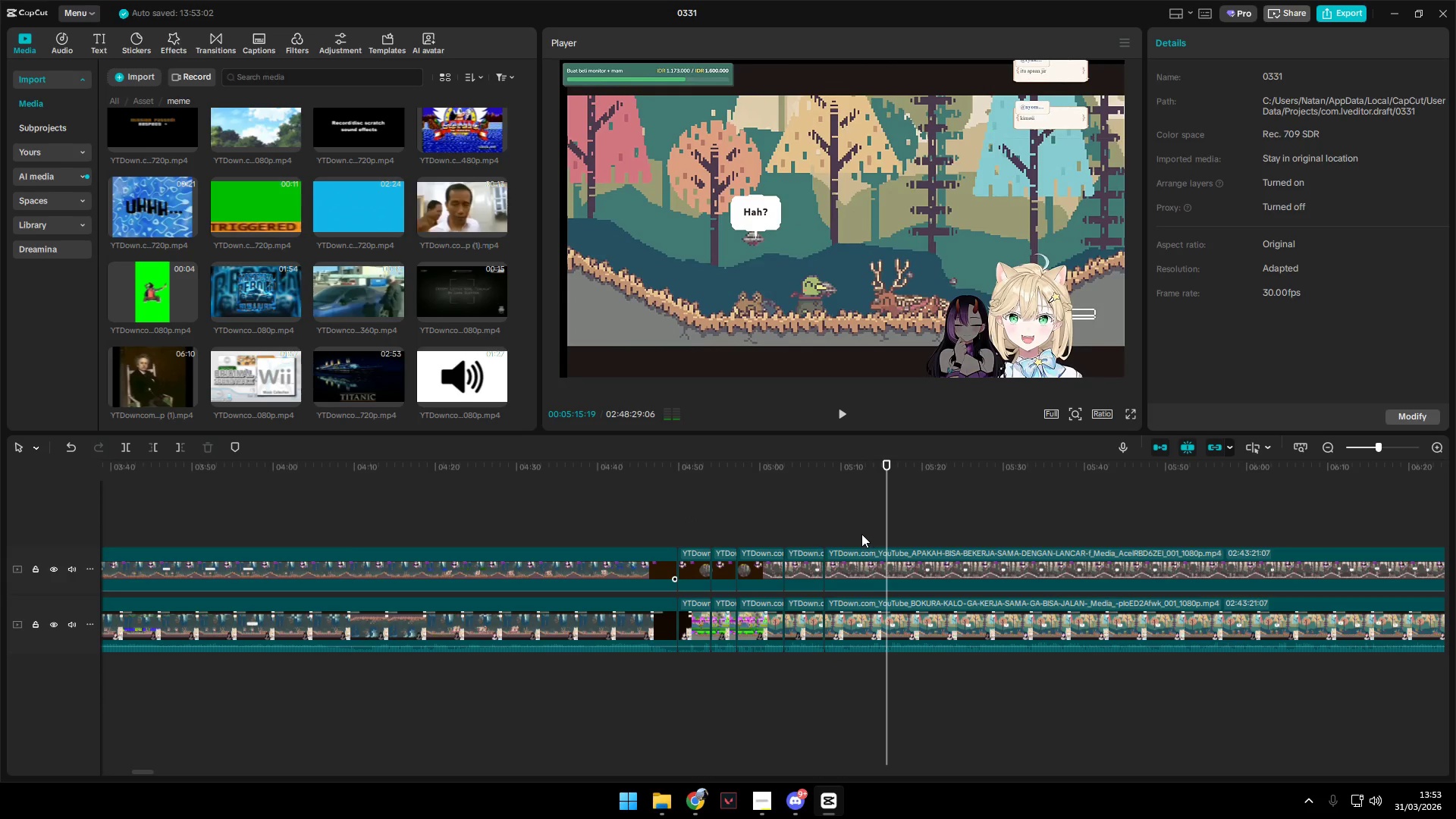 
left_click([861, 532])
 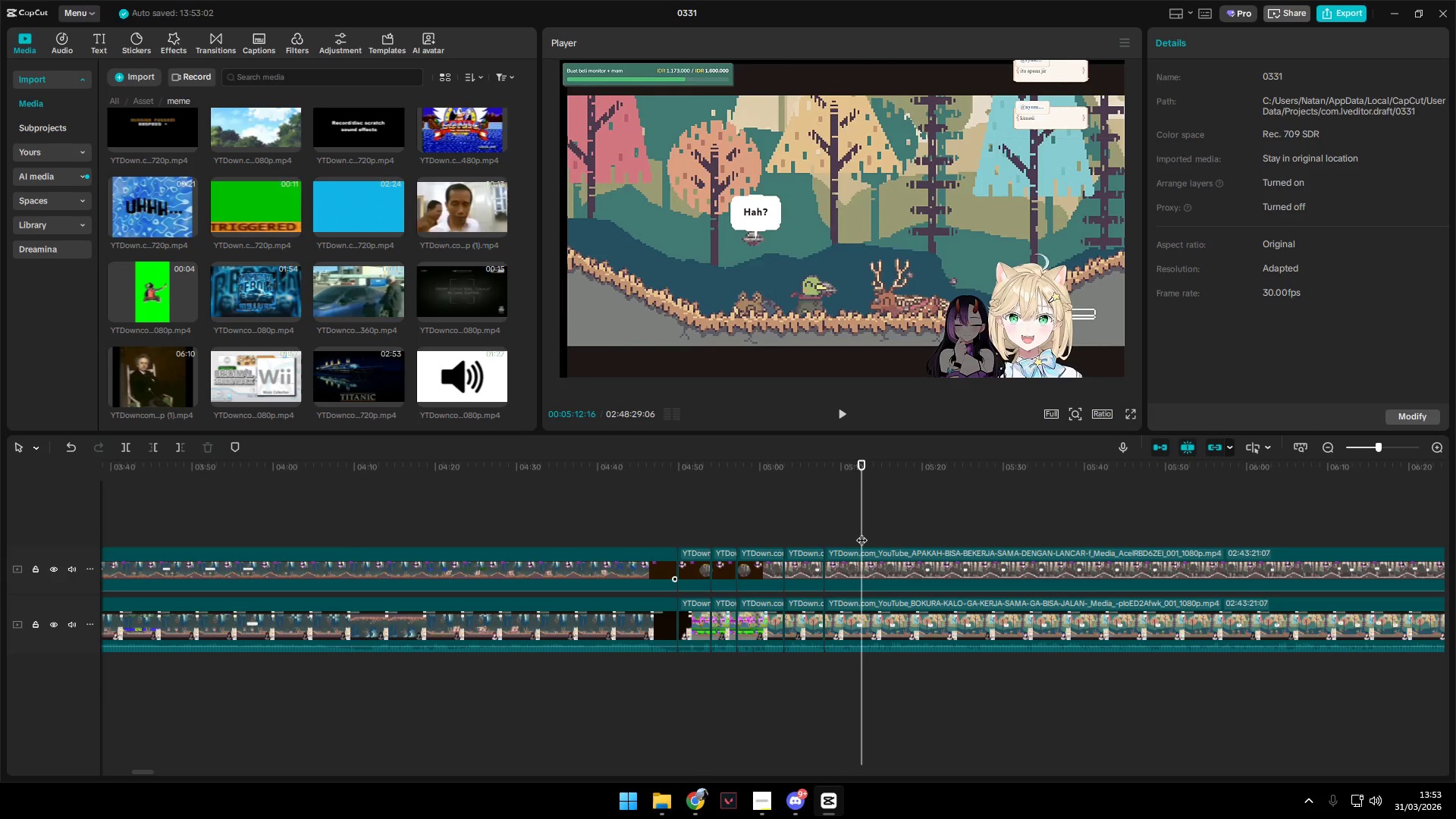 
key(Space)
 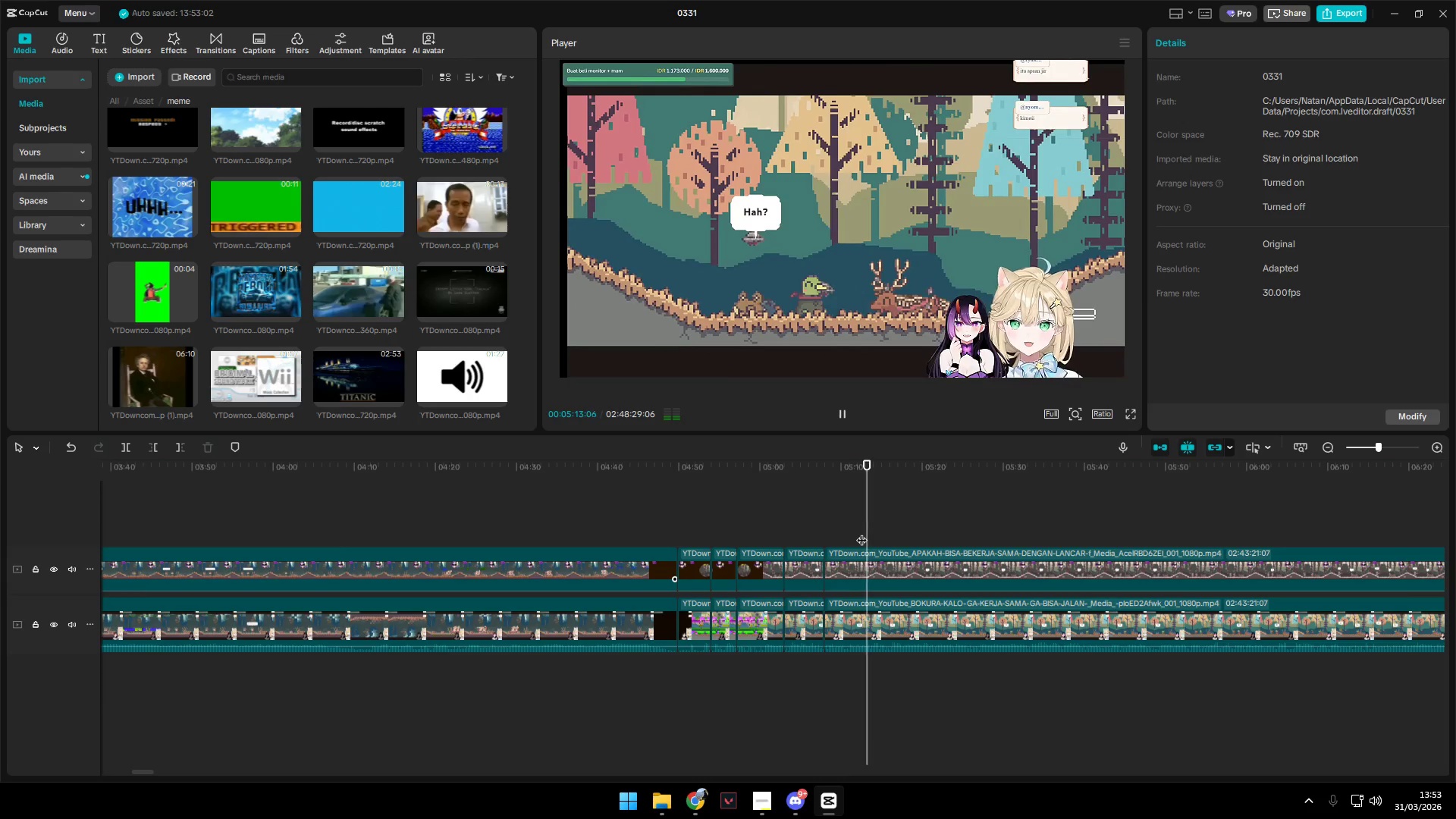 
key(Space)
 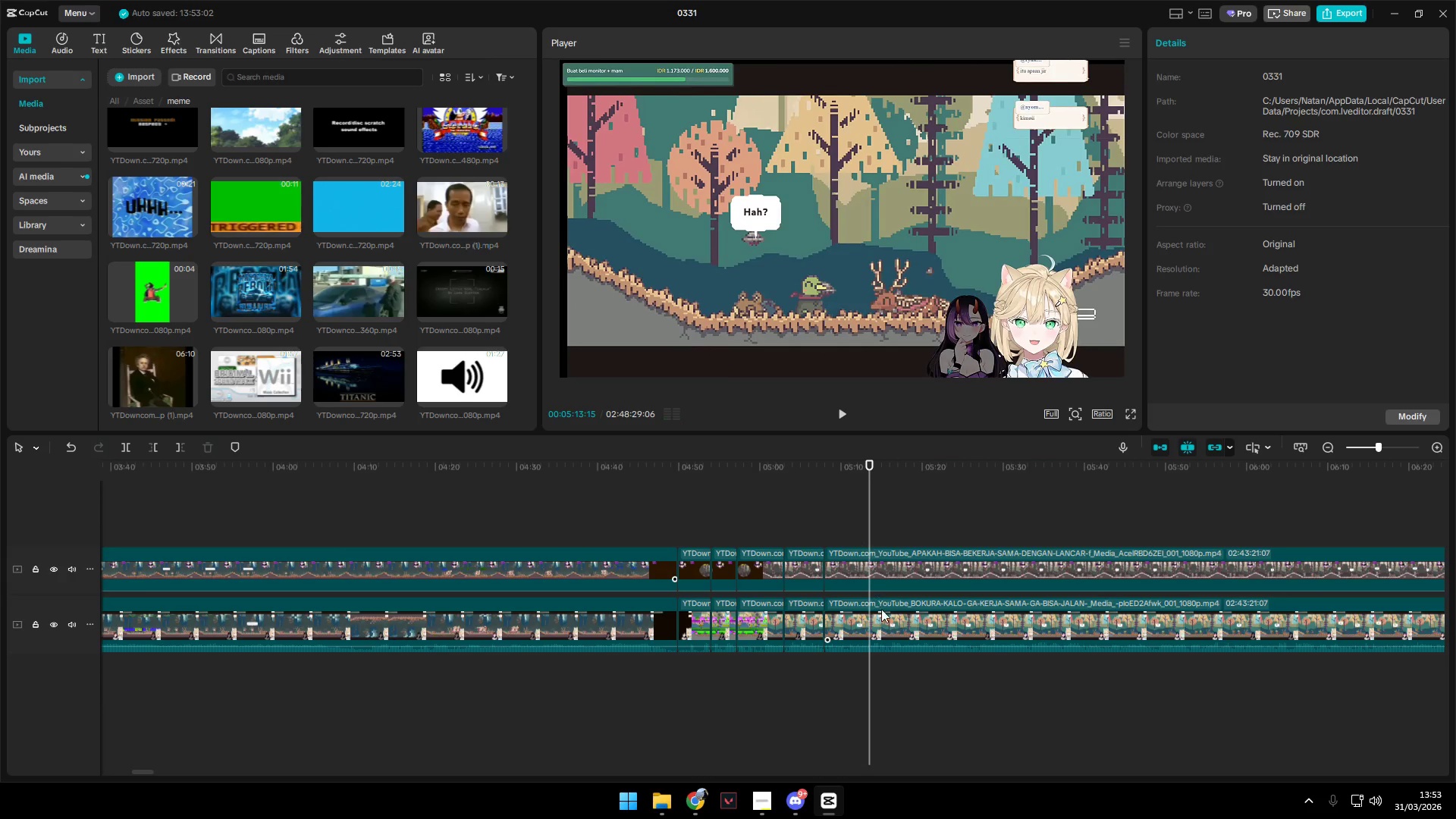 
left_click([882, 635])
 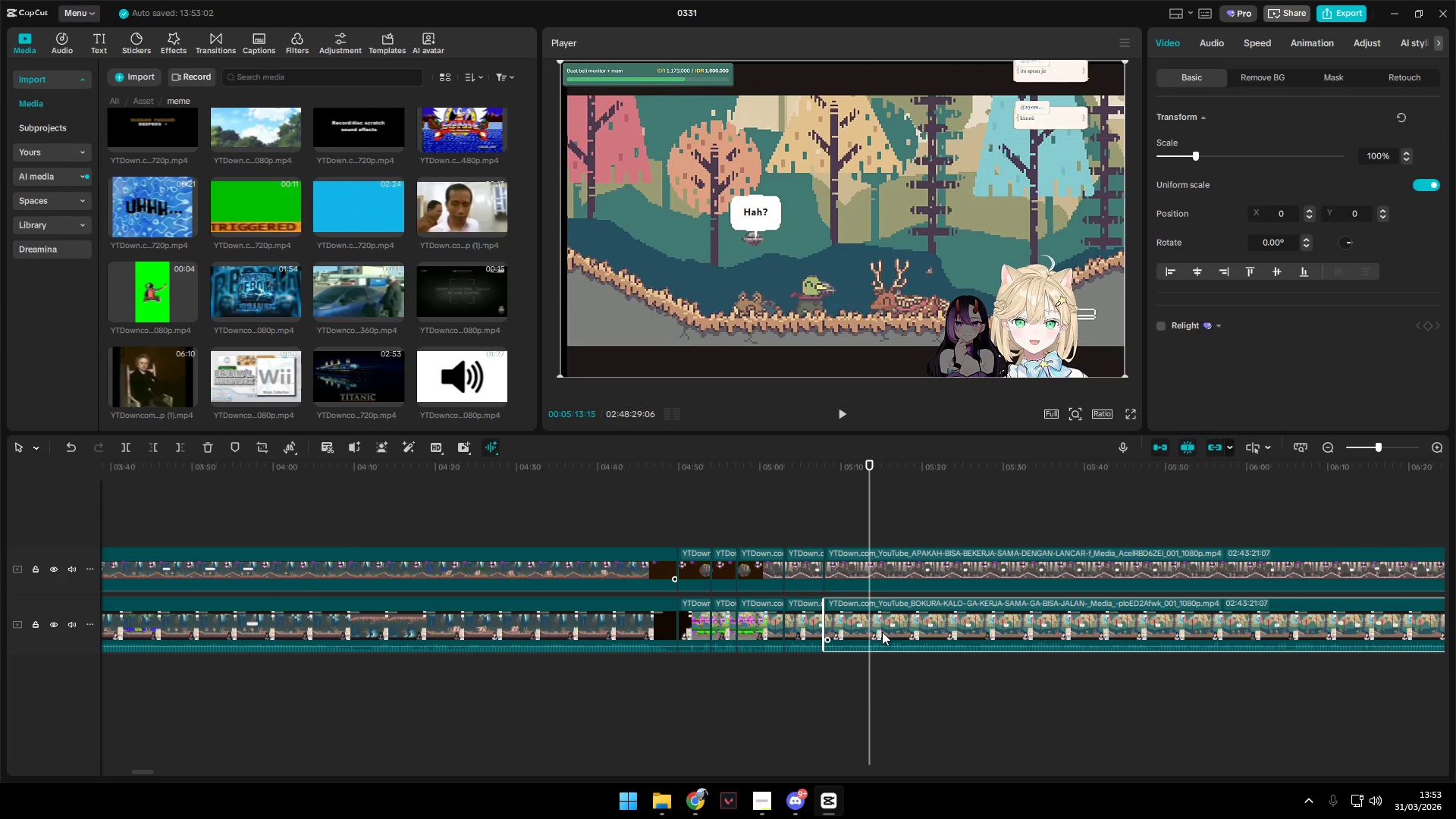 
key(Shift+E)
 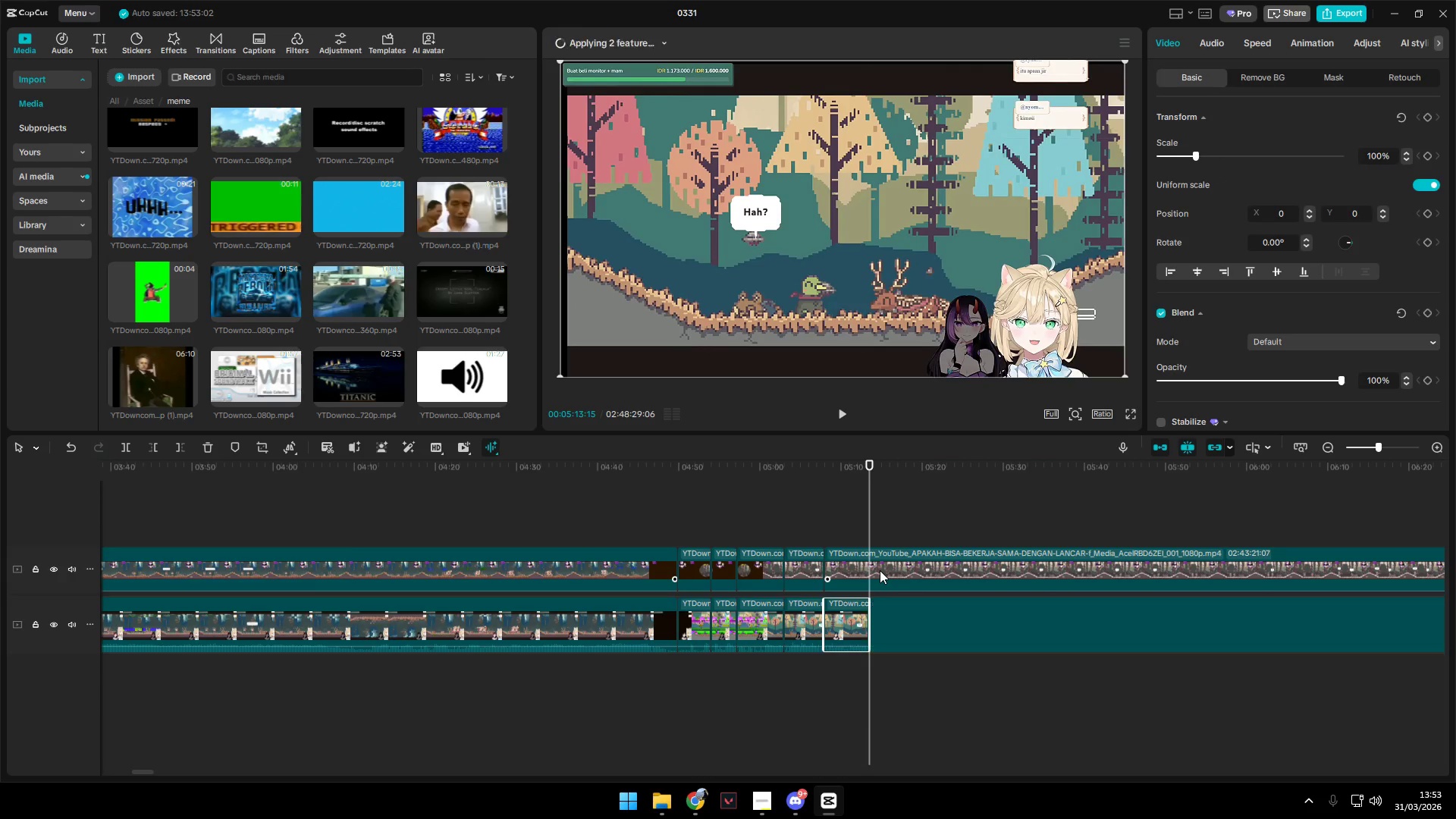 
left_click([880, 570])
 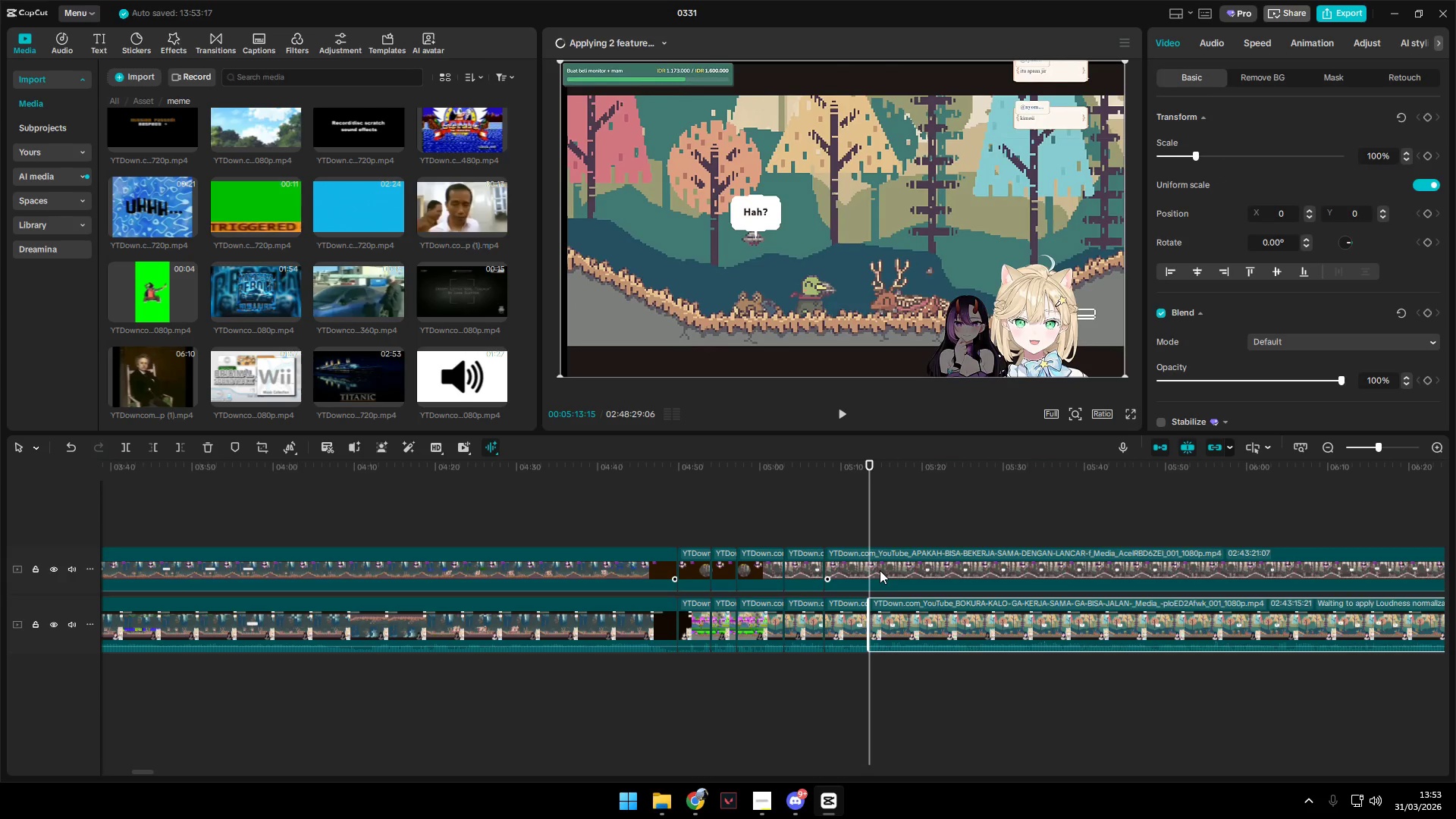 
key(Shift+E)
 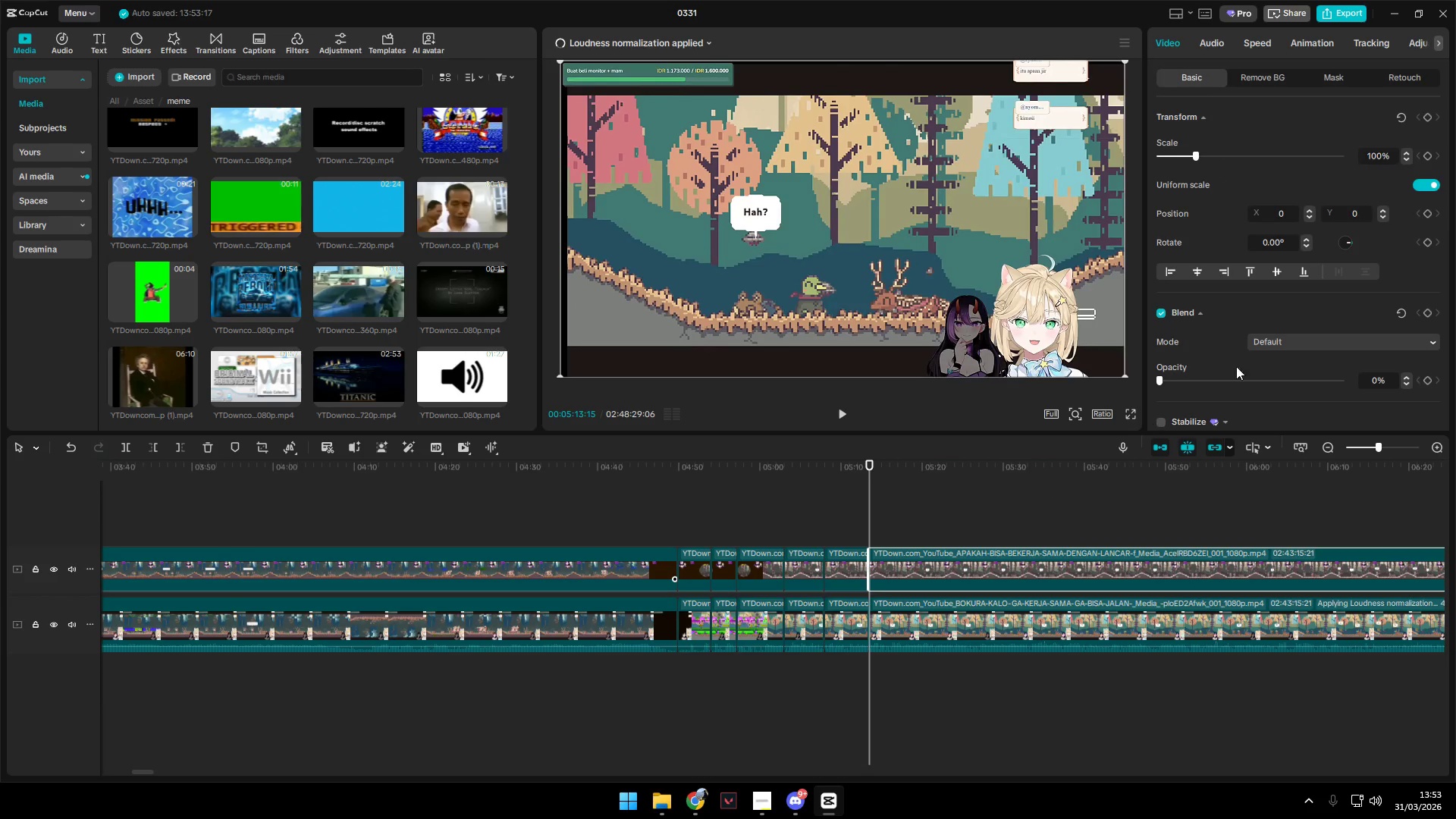 
scroll: coordinate [1234, 352], scroll_direction: down, amount: 2.0
 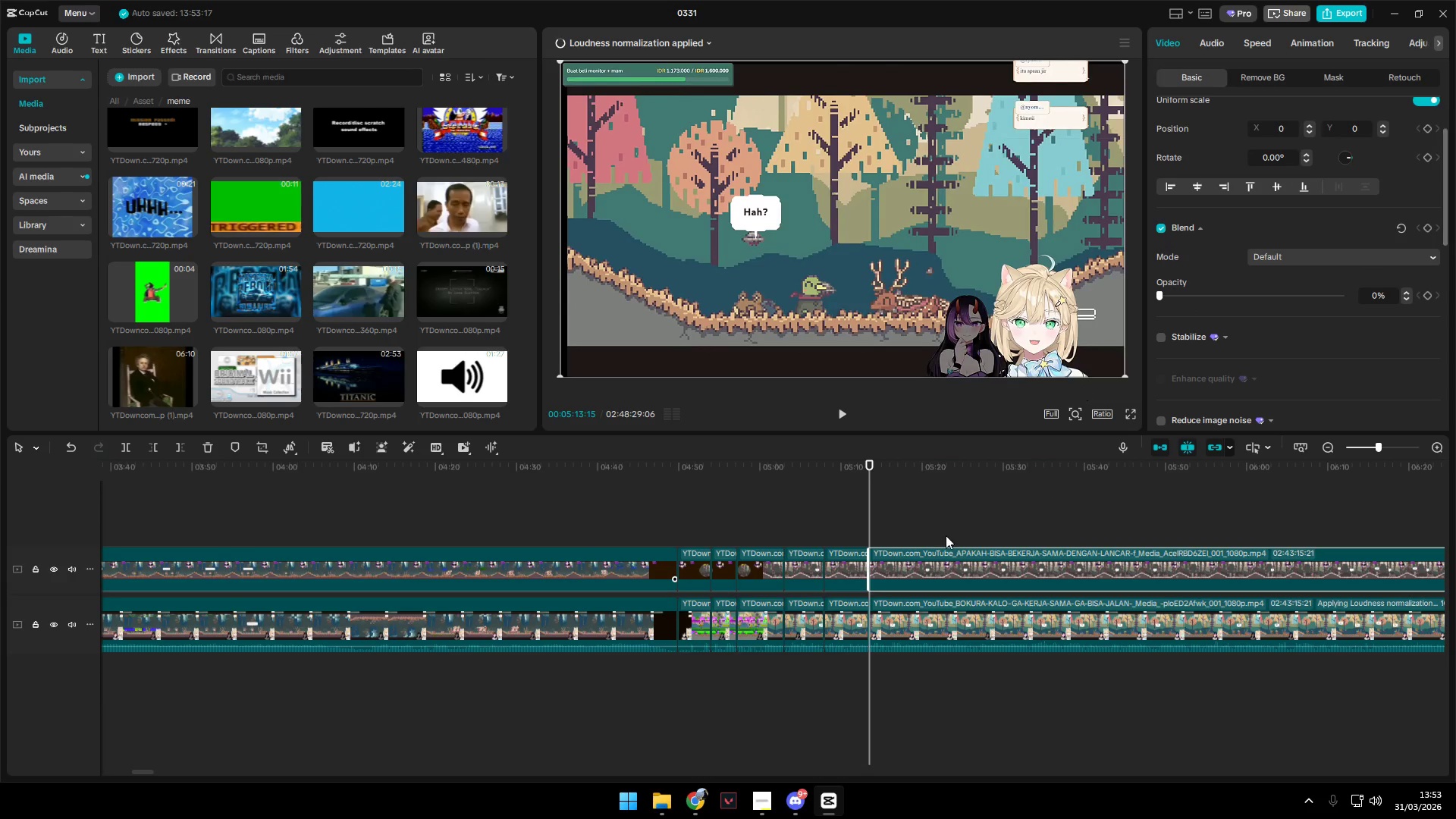 
left_click([899, 559])
 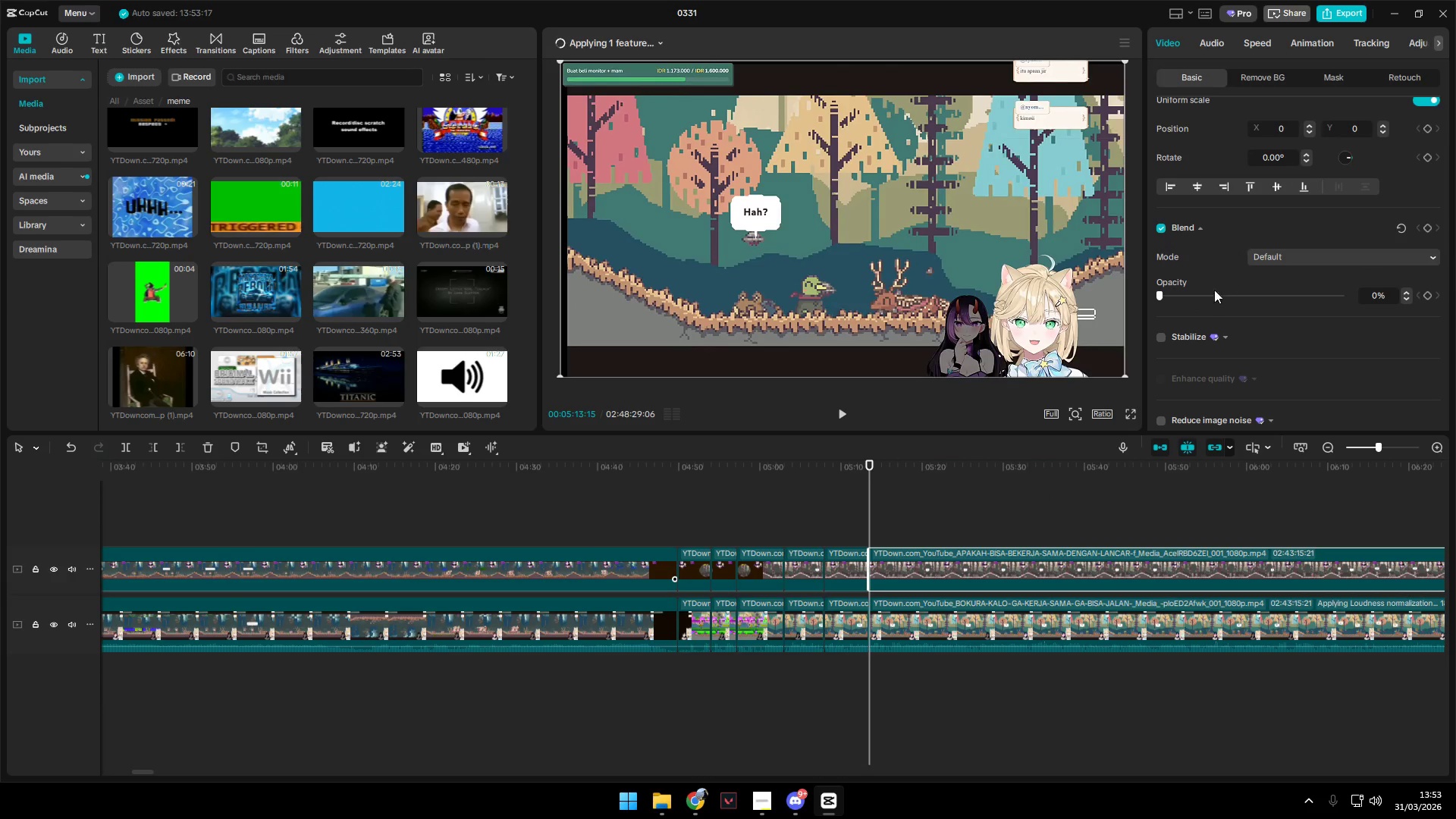 
left_click_drag(start_coordinate=[1158, 296], to_coordinate=[1455, 302])
 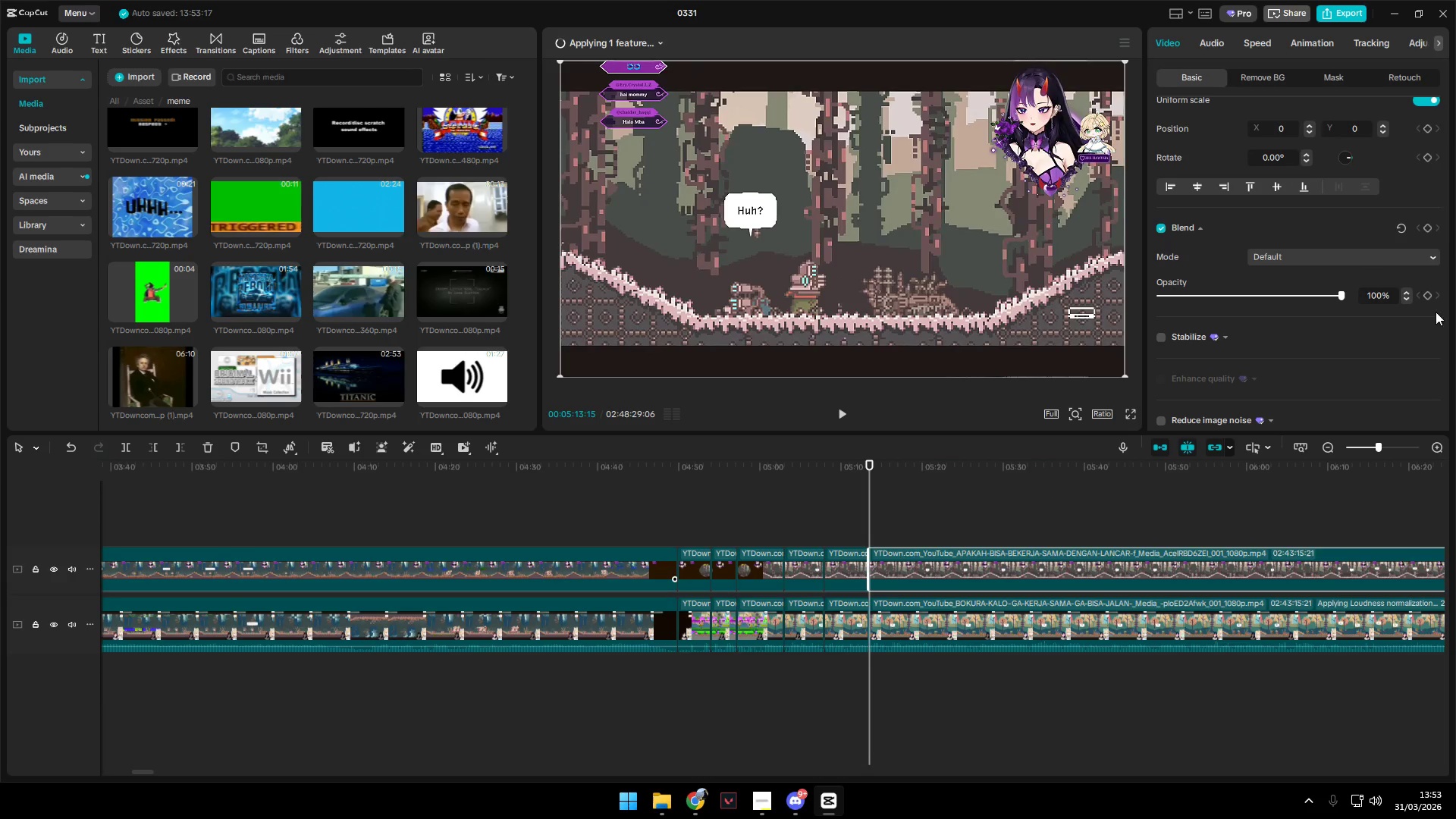 
key(Space)
 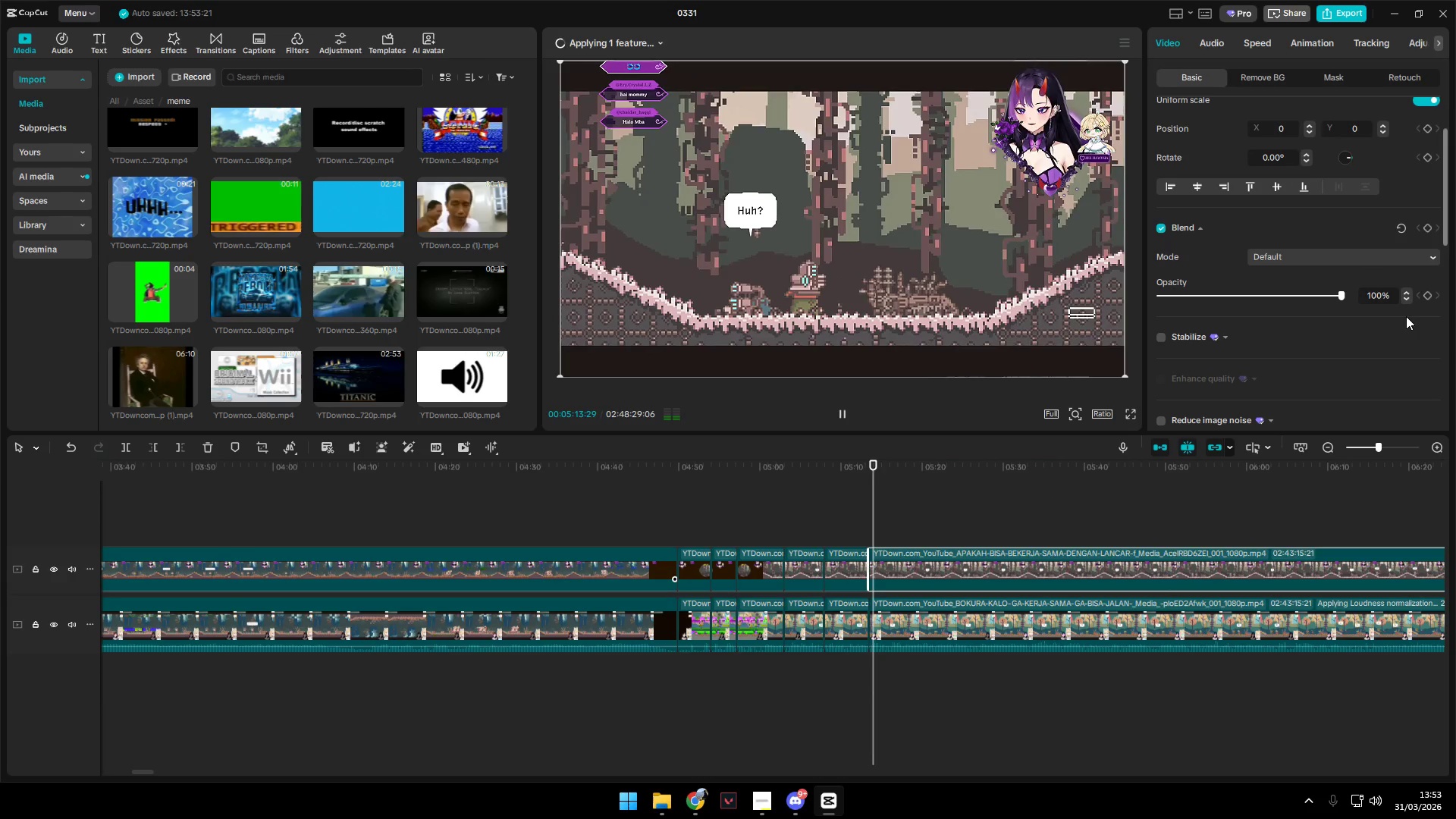 
key(Space)
 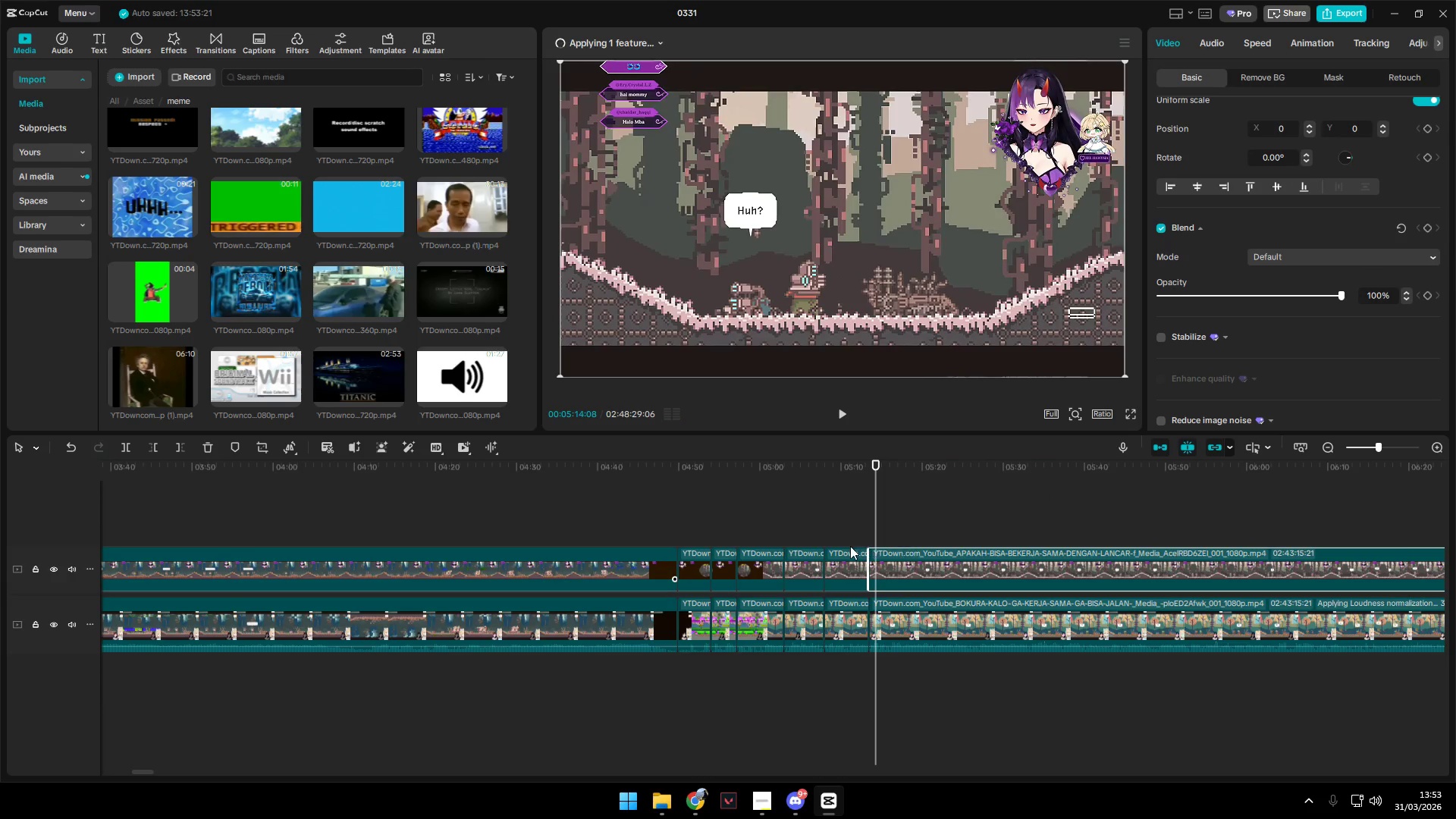 
left_click([839, 540])
 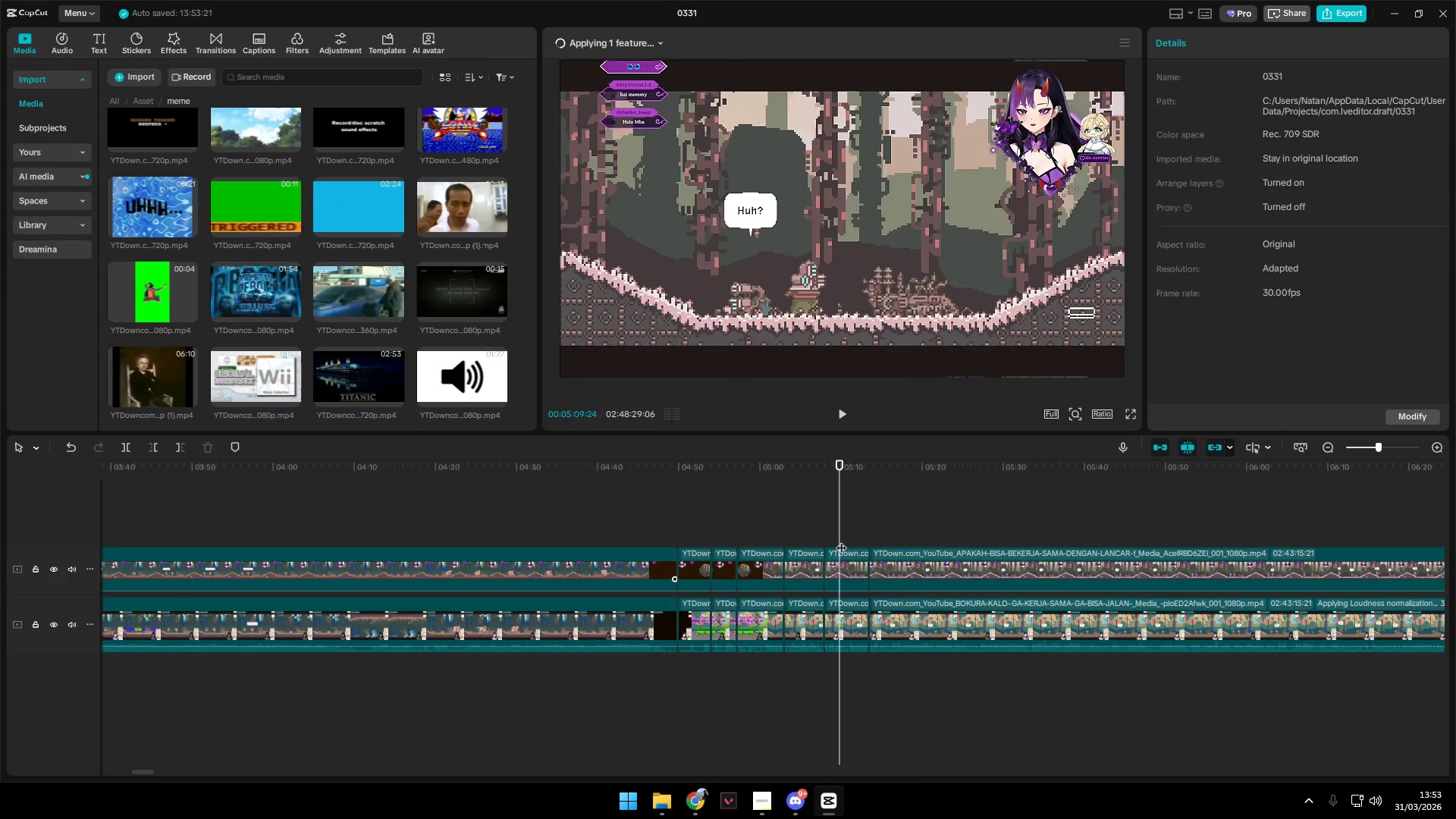 
key(Space)
 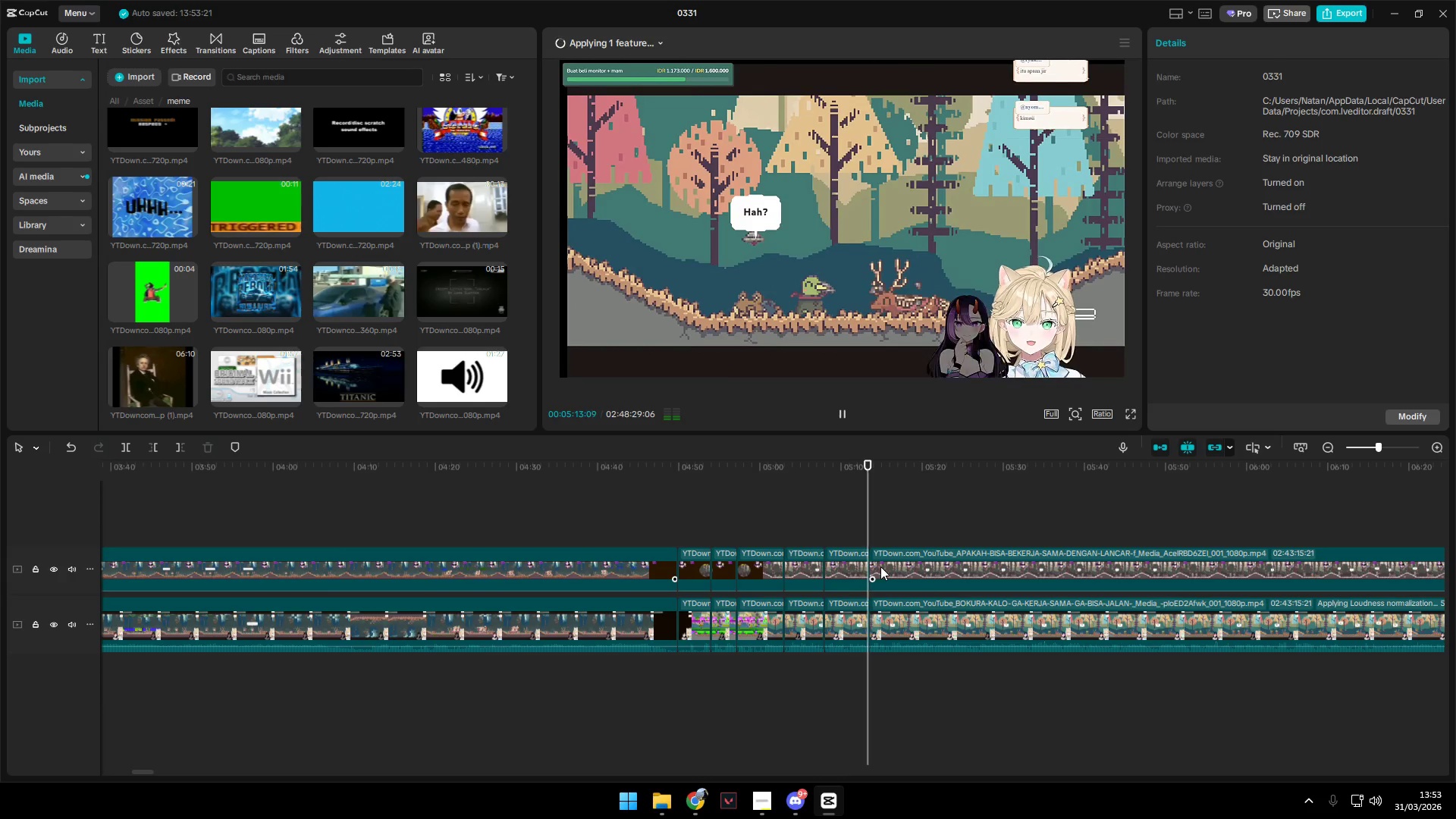 
key(Space)
 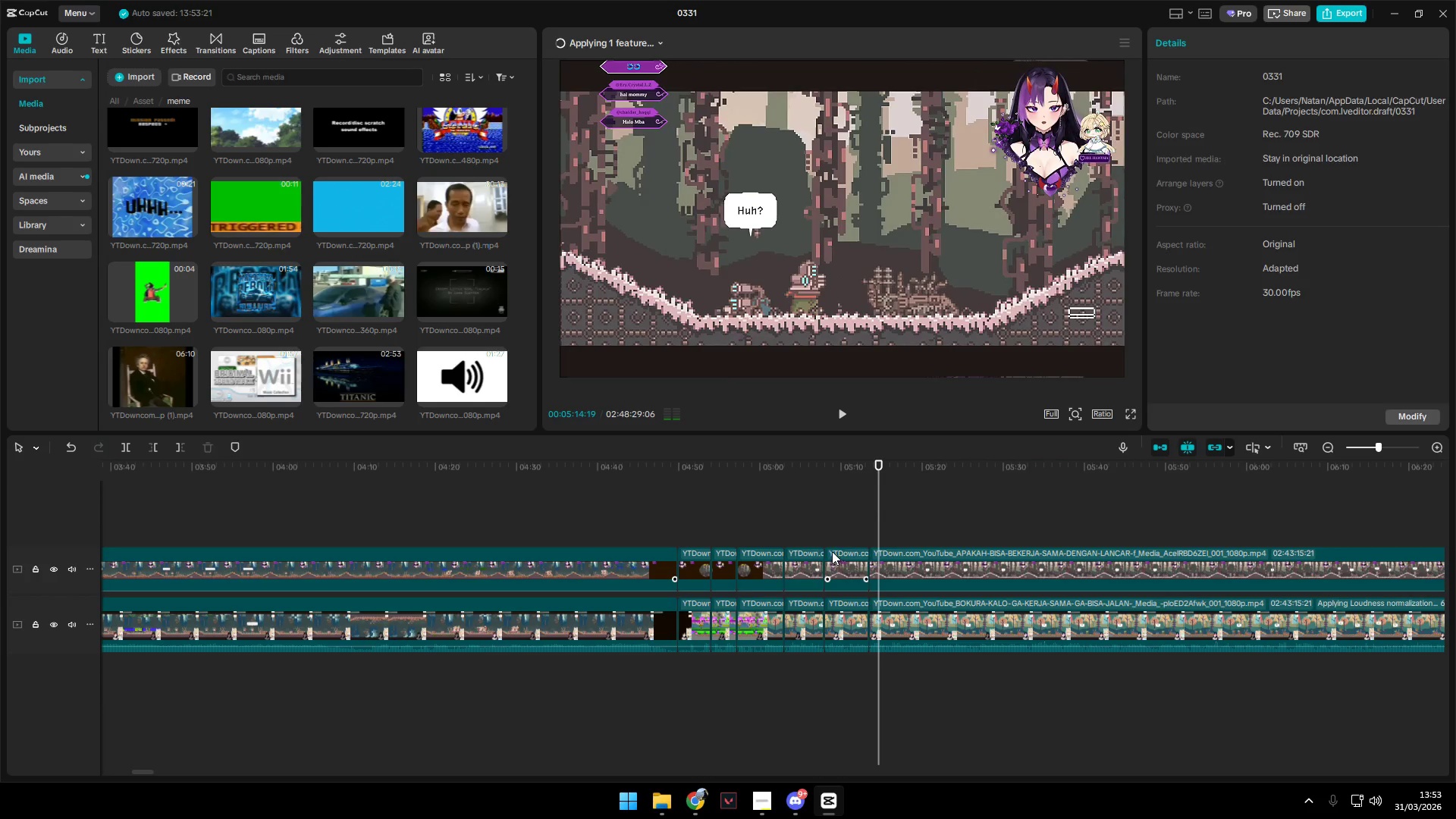 
double_click([827, 535])
 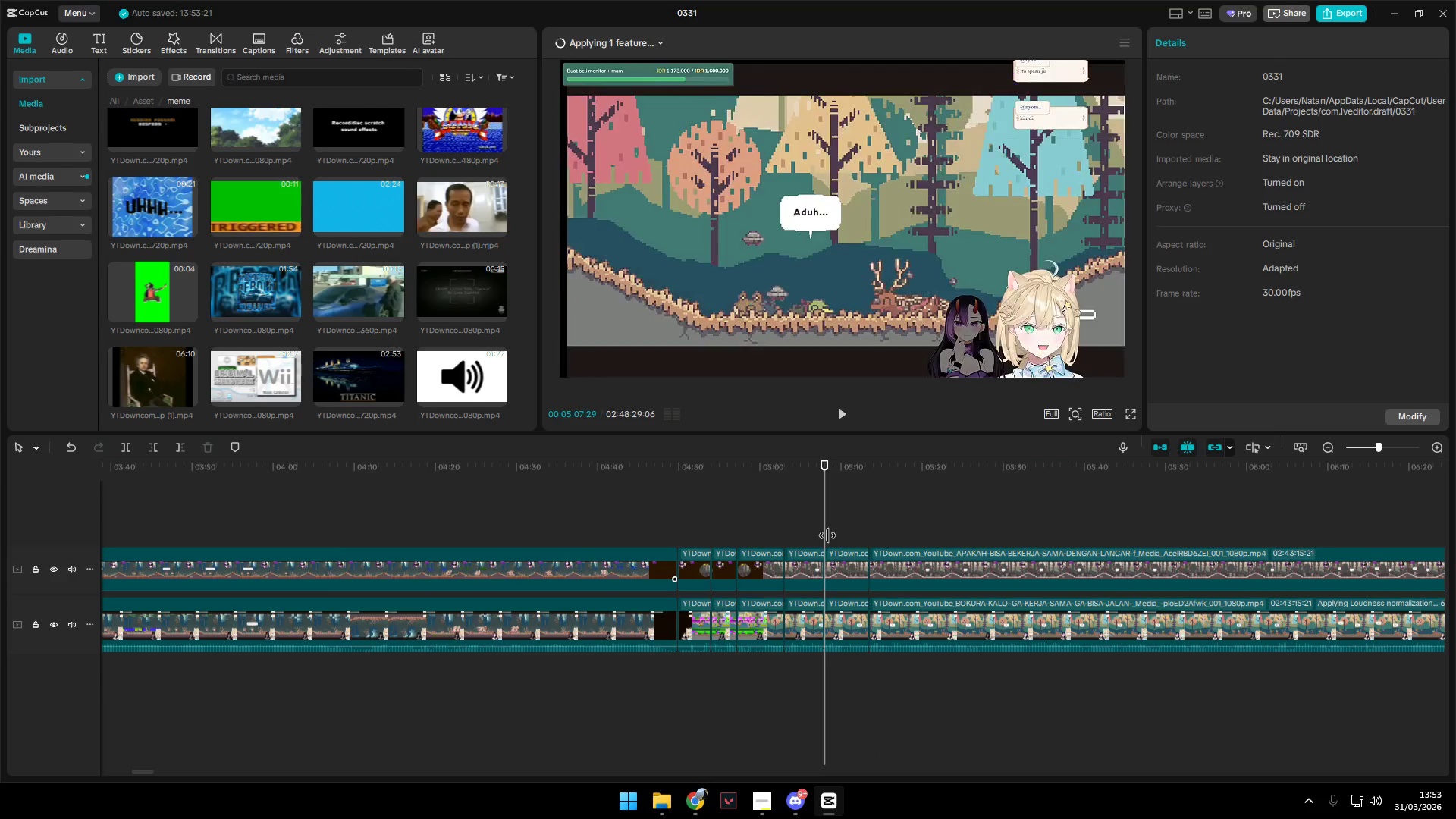 
key(Space)
 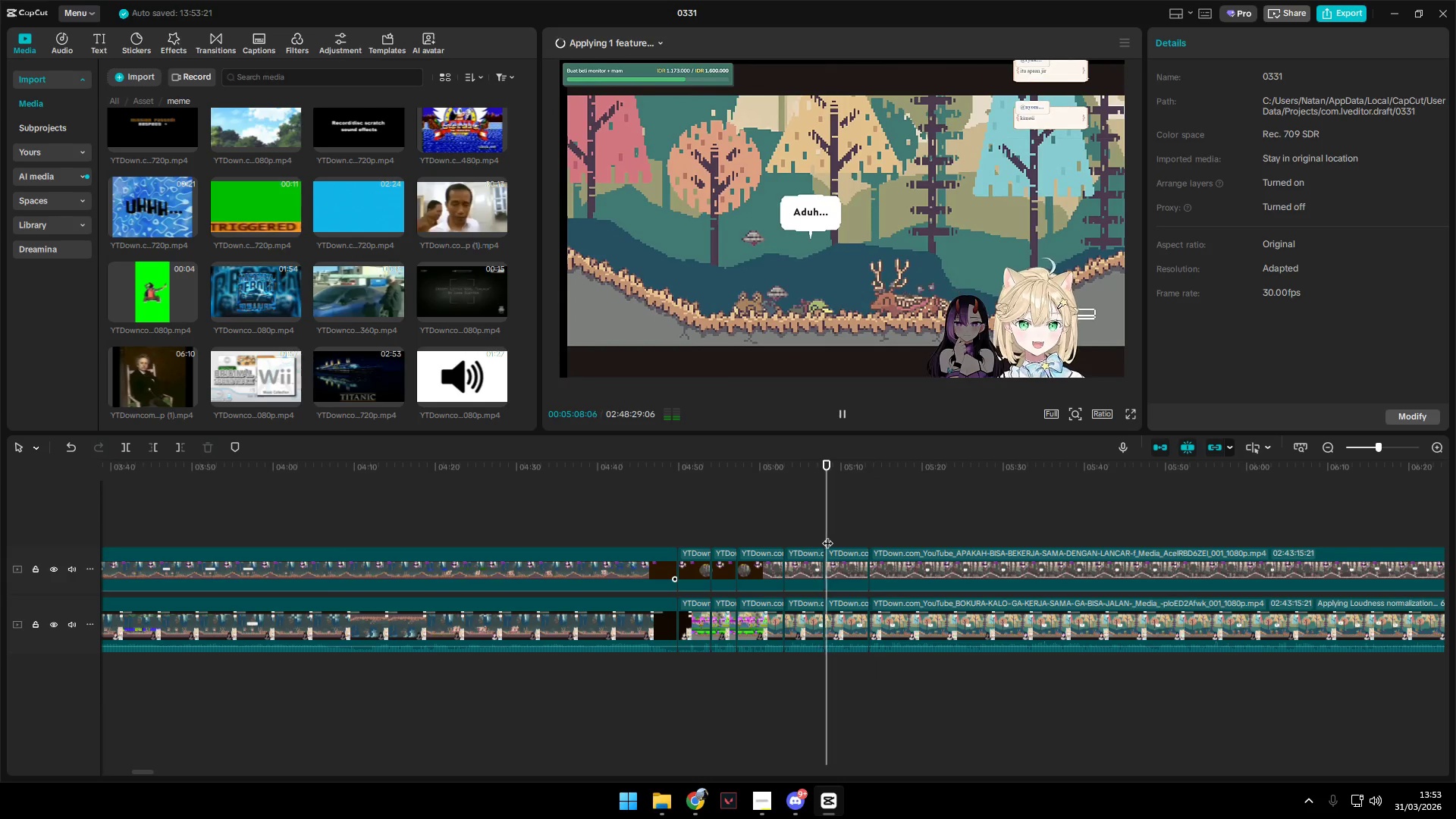 
key(Space)
 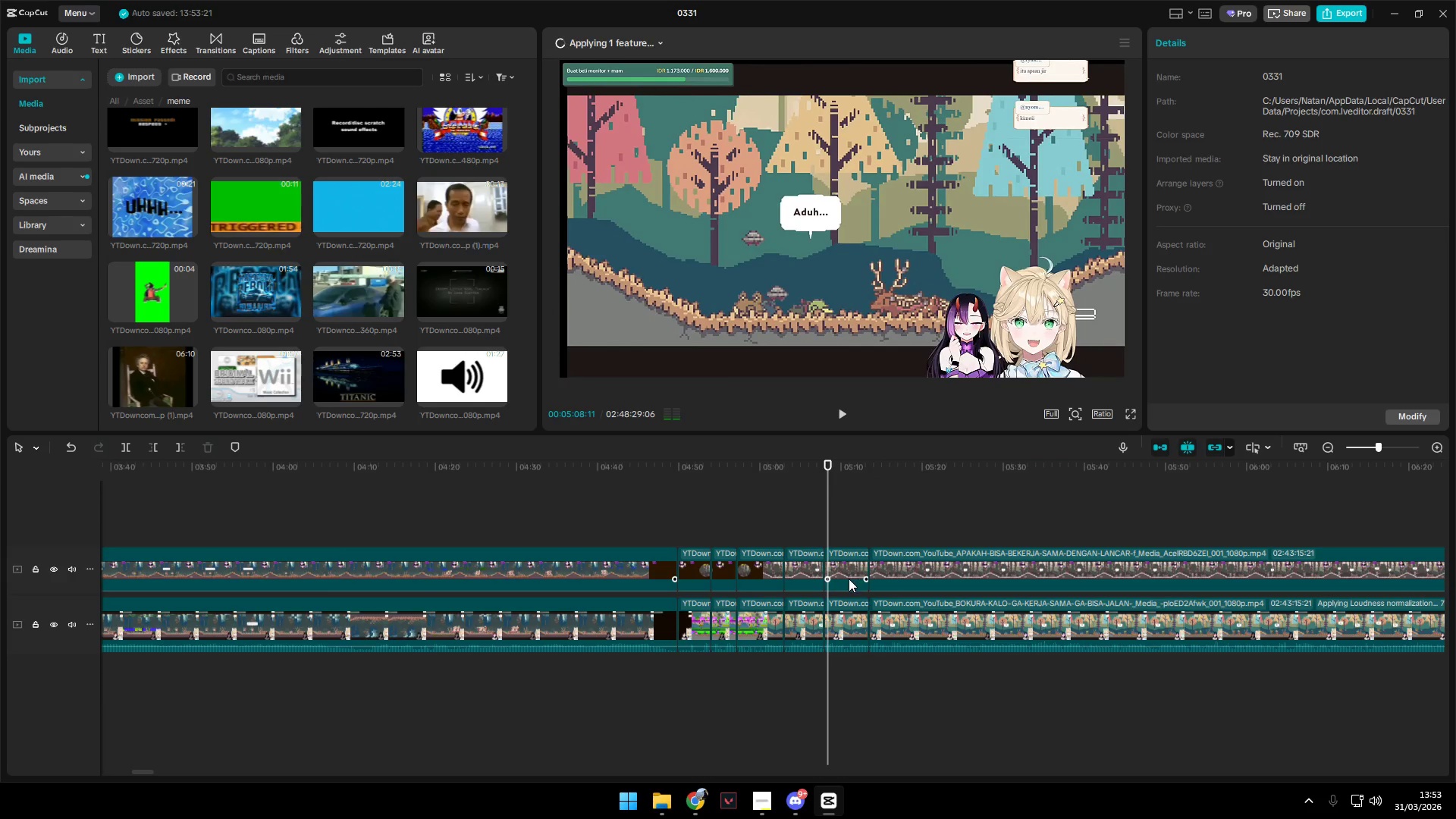 
left_click([849, 574])
 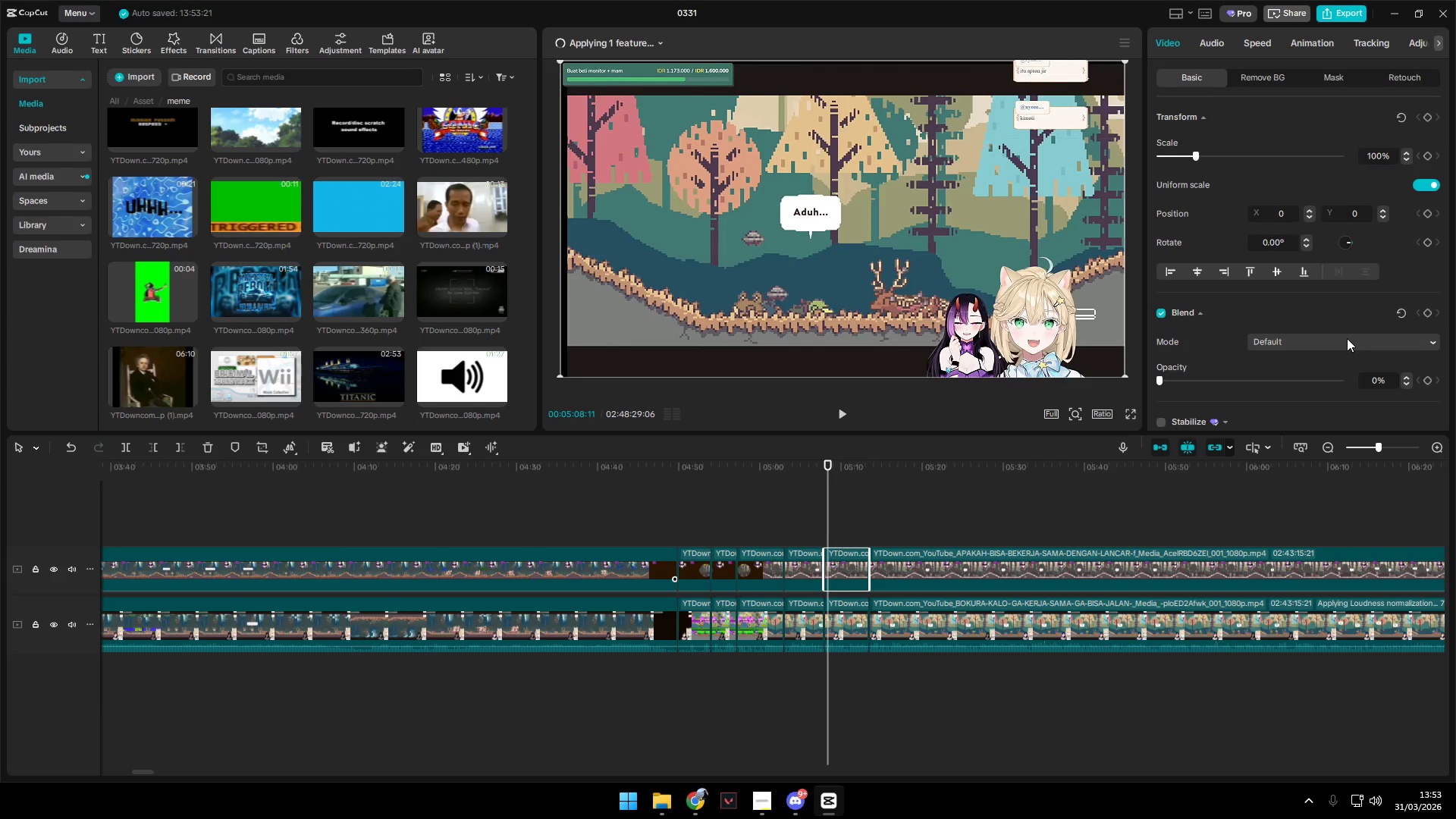 
scroll: coordinate [1223, 338], scroll_direction: down, amount: 4.0
 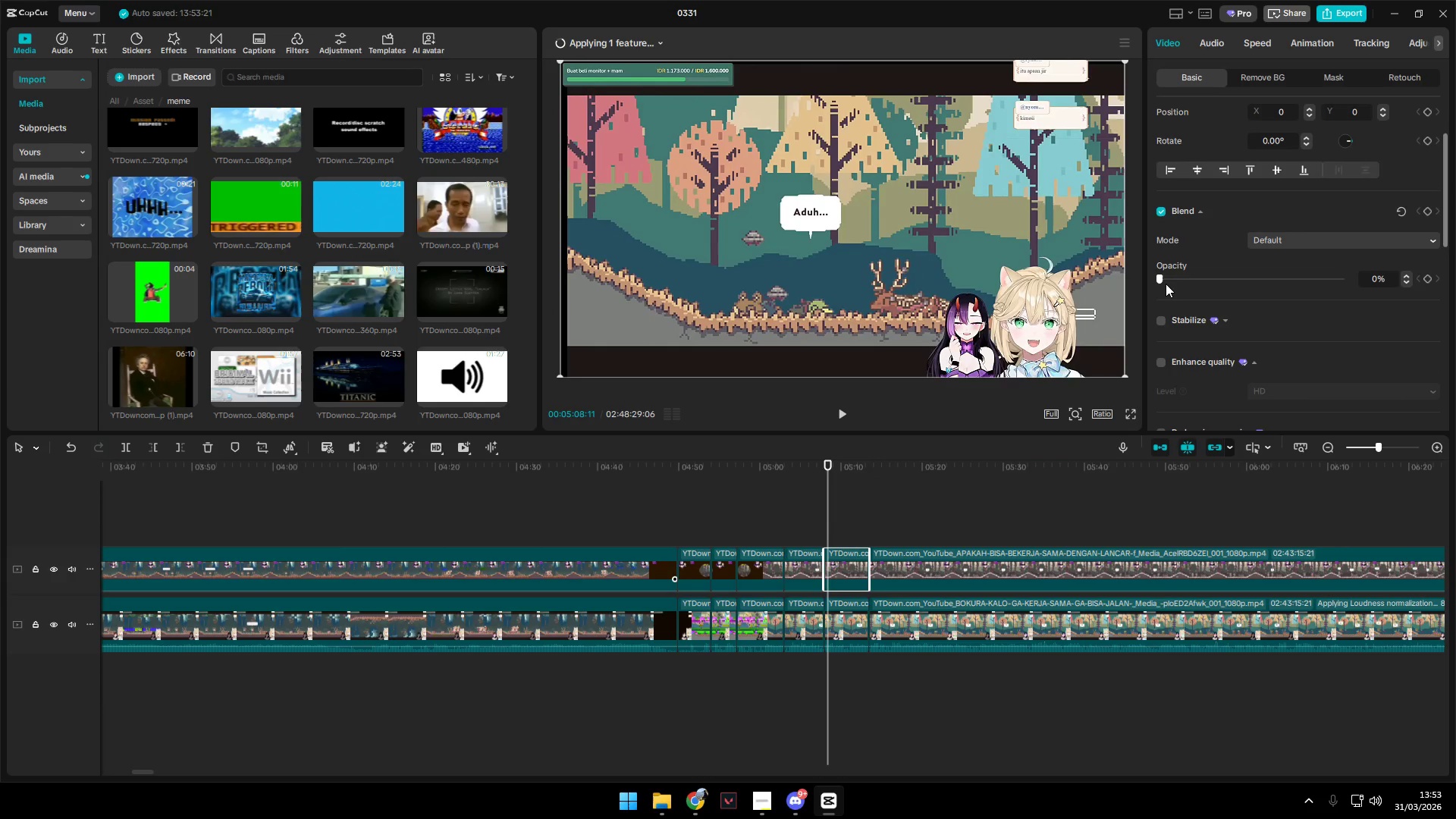 
left_click_drag(start_coordinate=[1169, 281], to_coordinate=[1455, 289])
 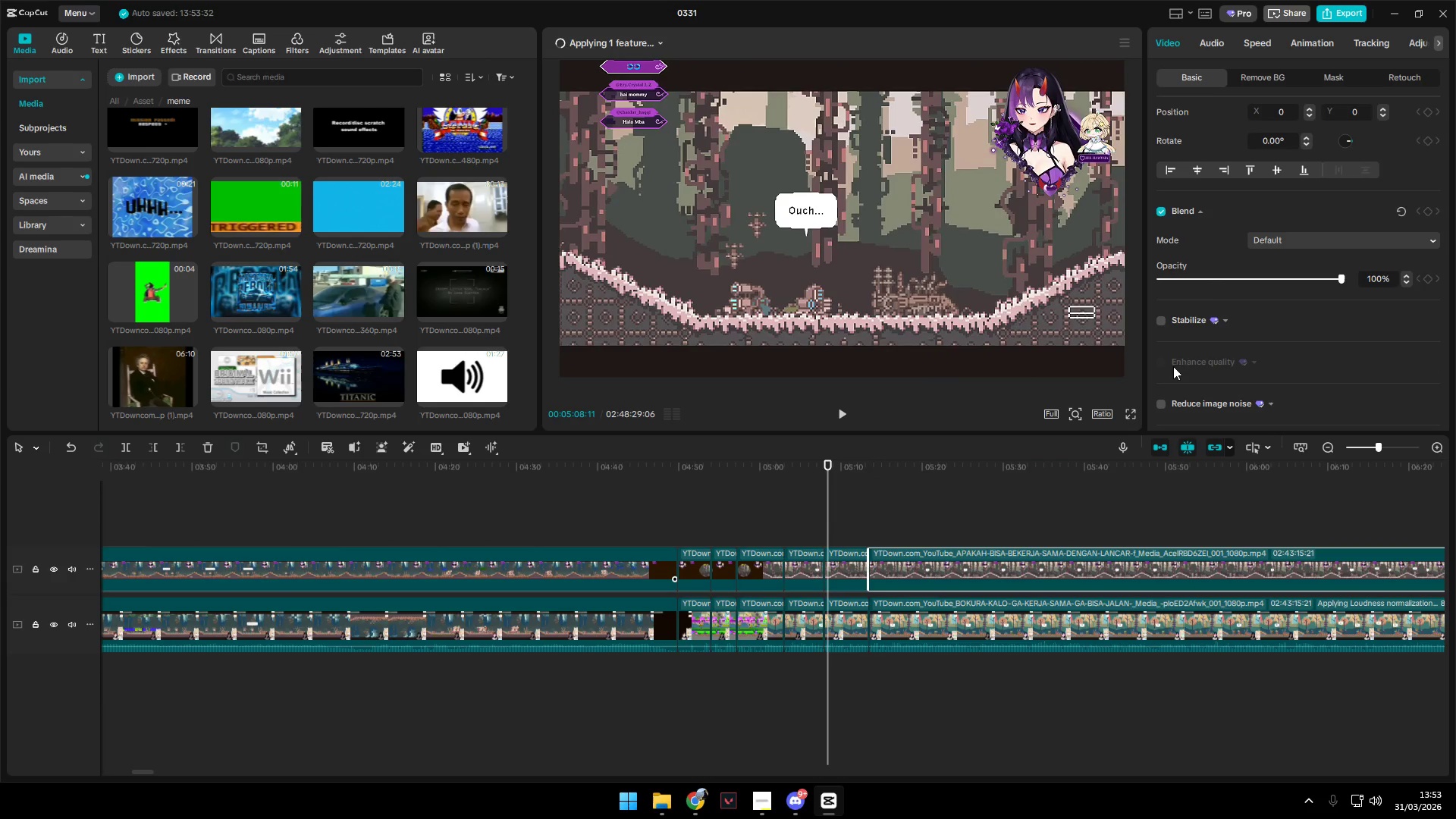 
left_click_drag(start_coordinate=[1197, 276], to_coordinate=[892, 287])
 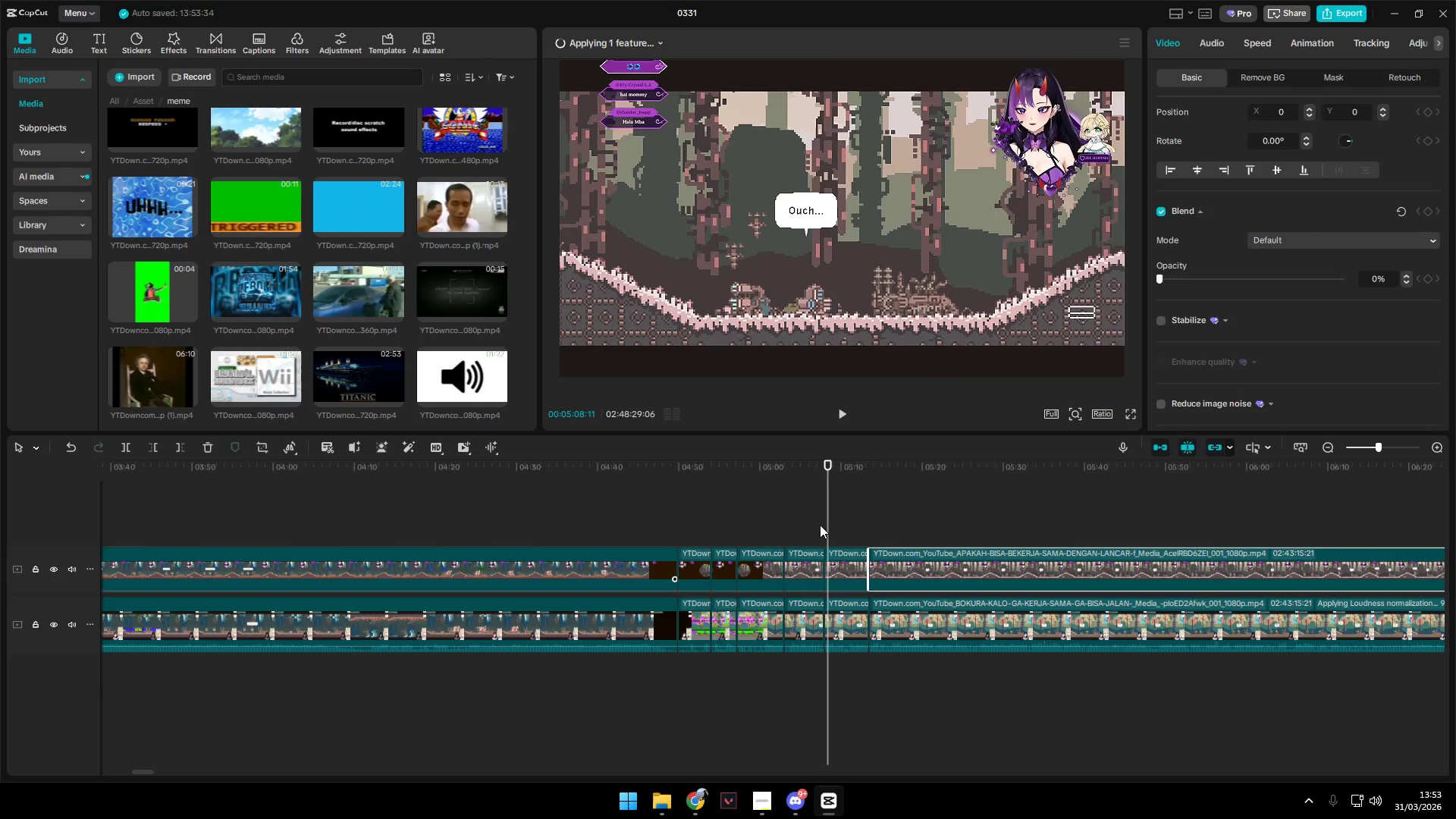 
left_click([804, 526])
 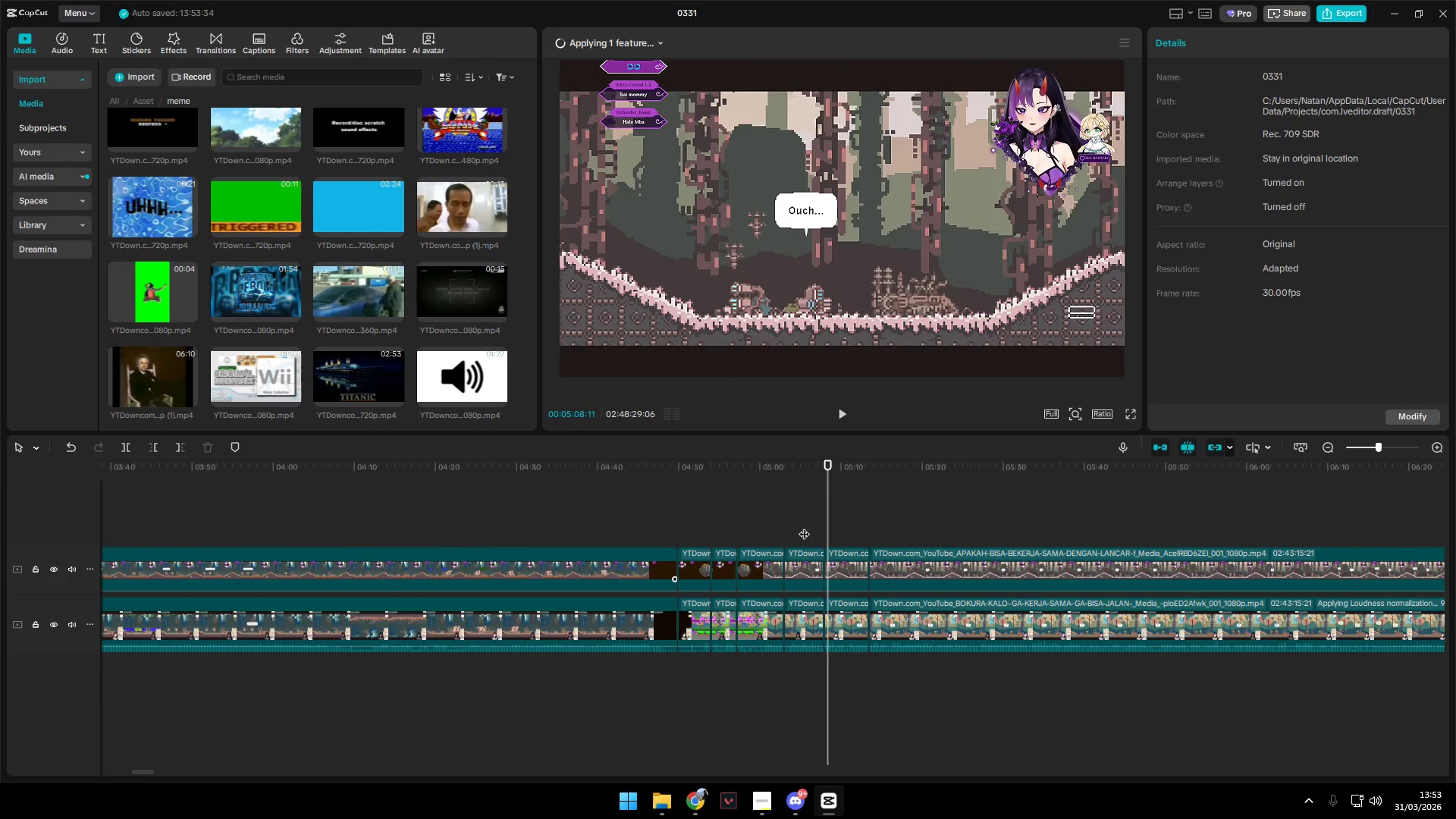 
key(Space)
 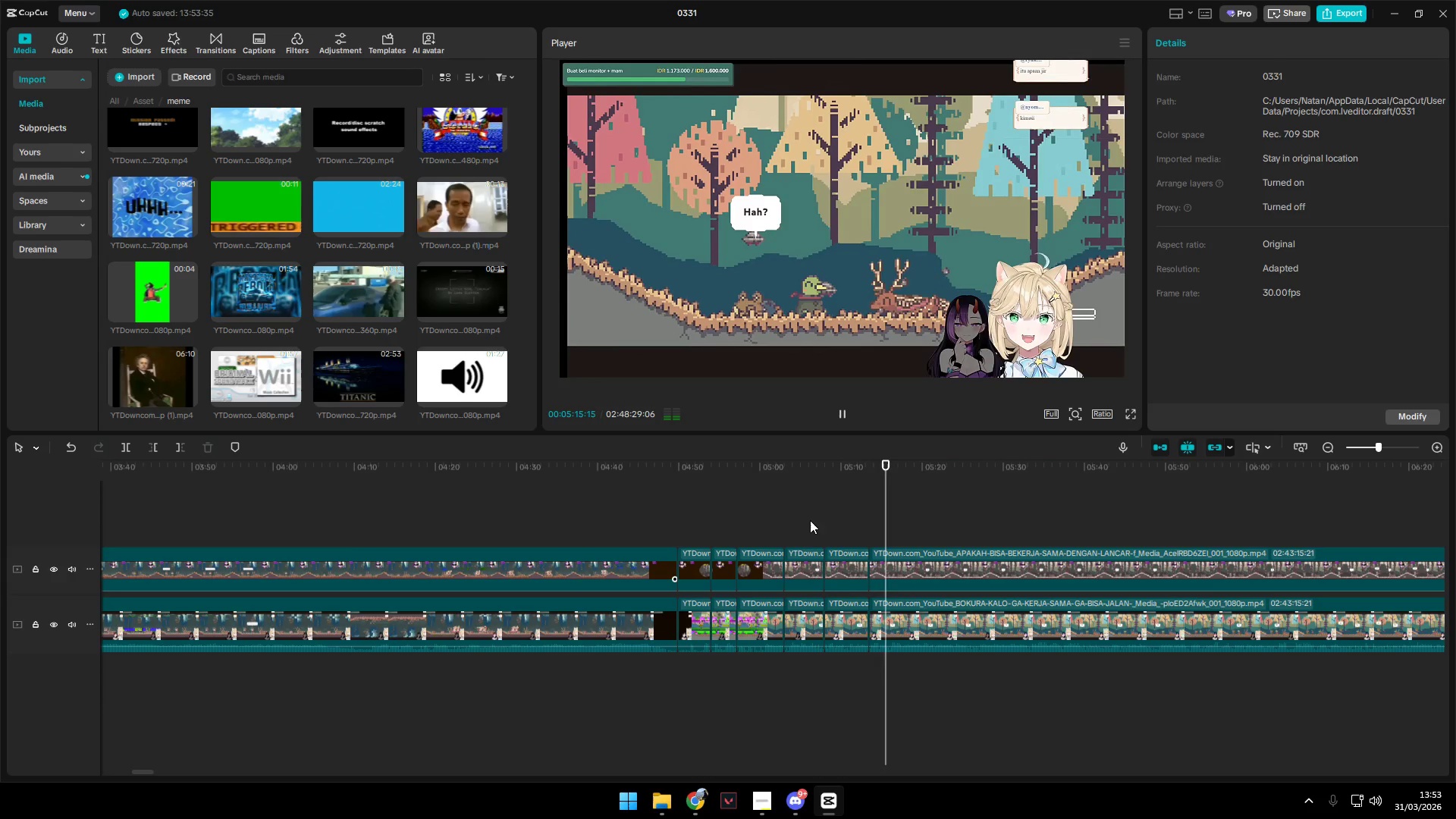 
wait(15.12)
 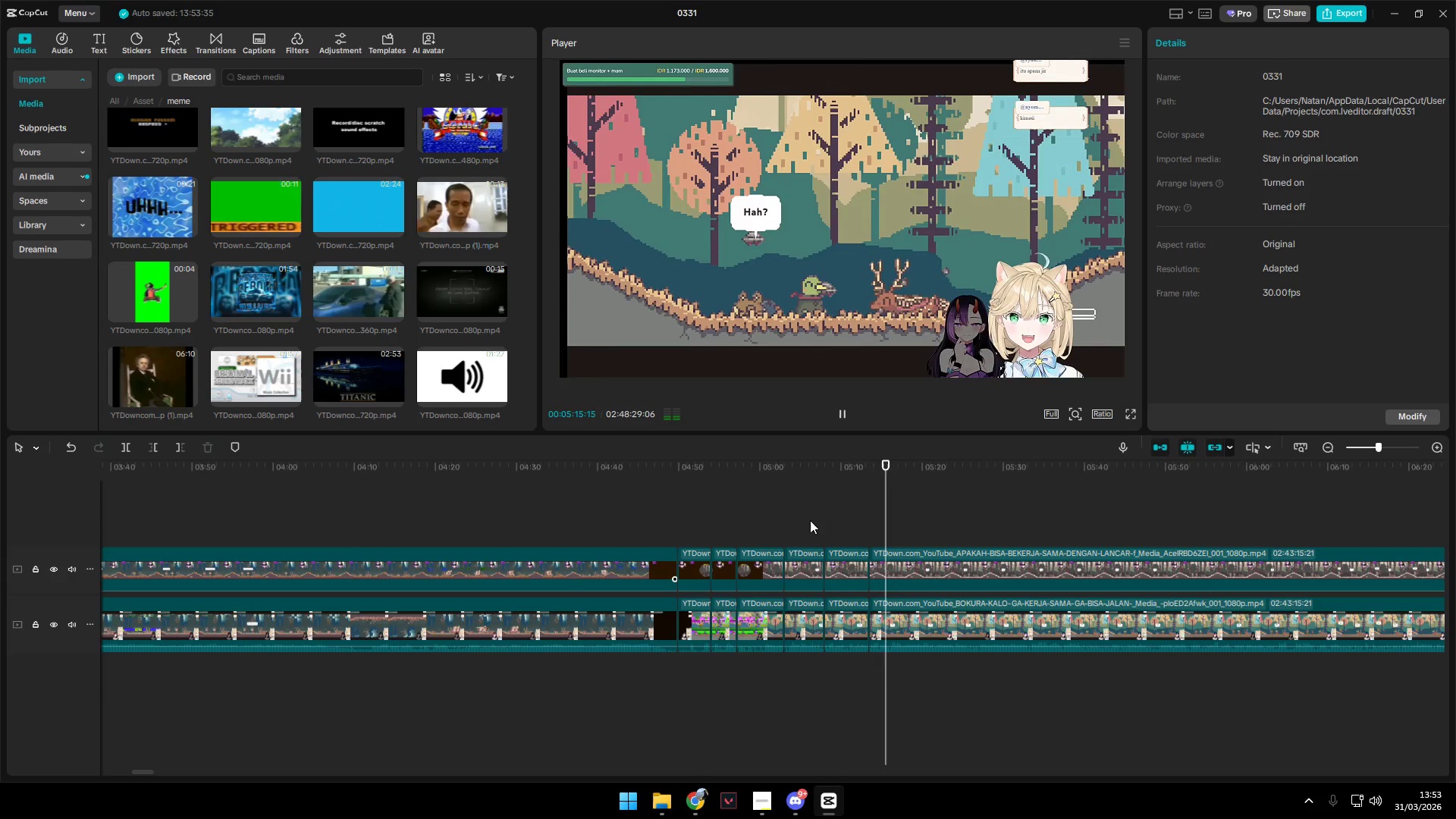 
key(Space)
 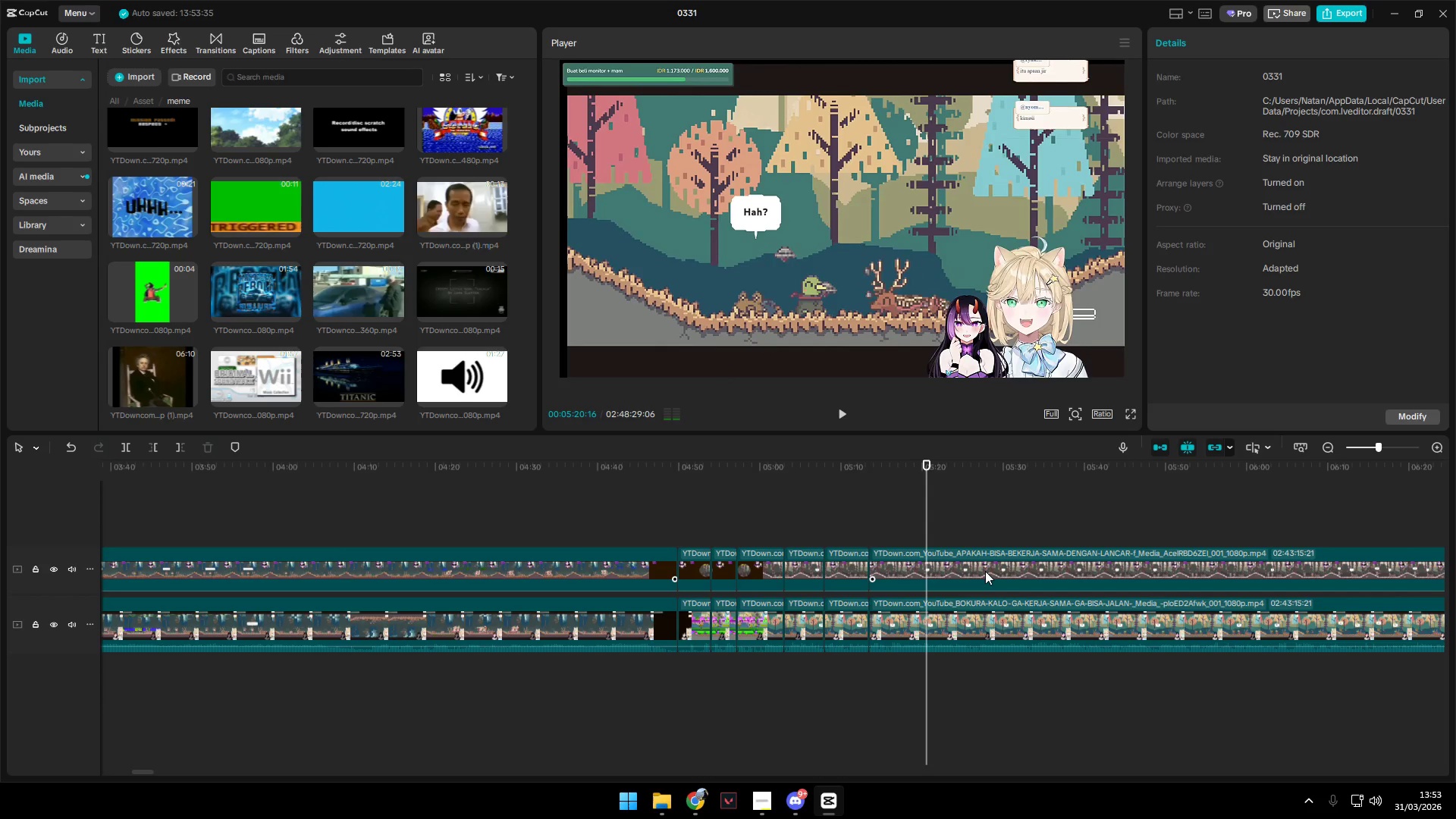 
key(Space)
 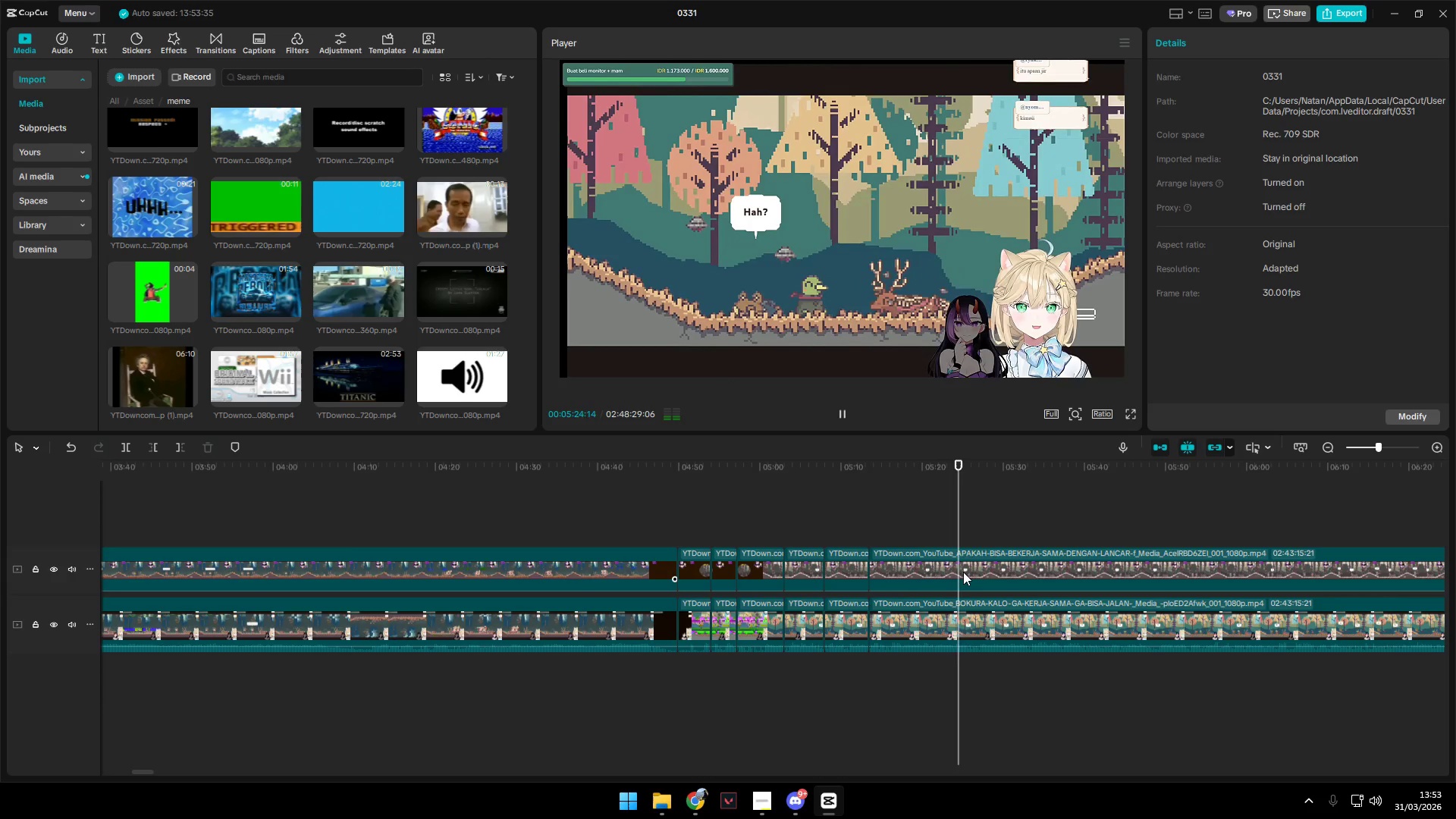 
wait(5.3)
 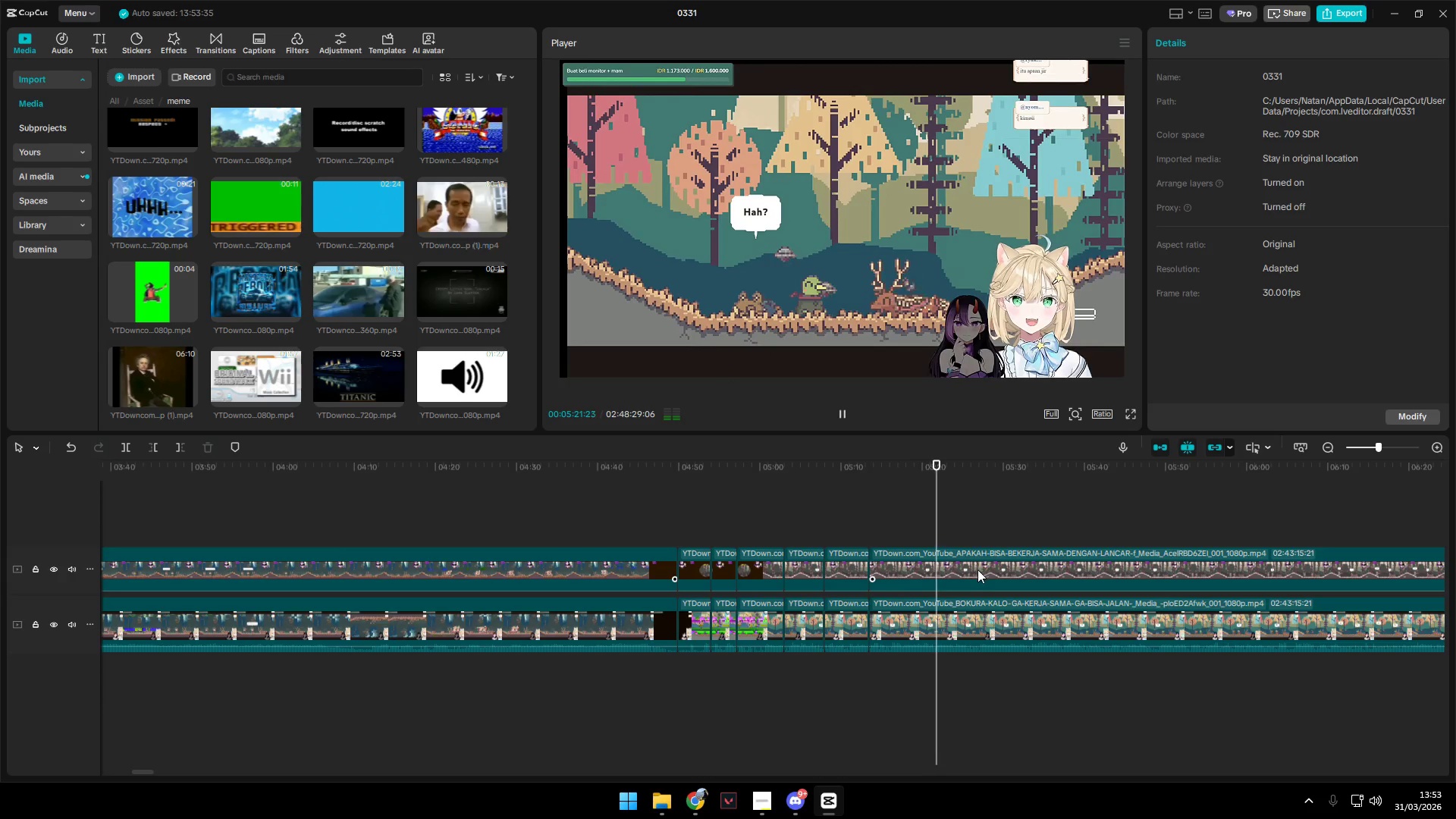 
key(Space)
 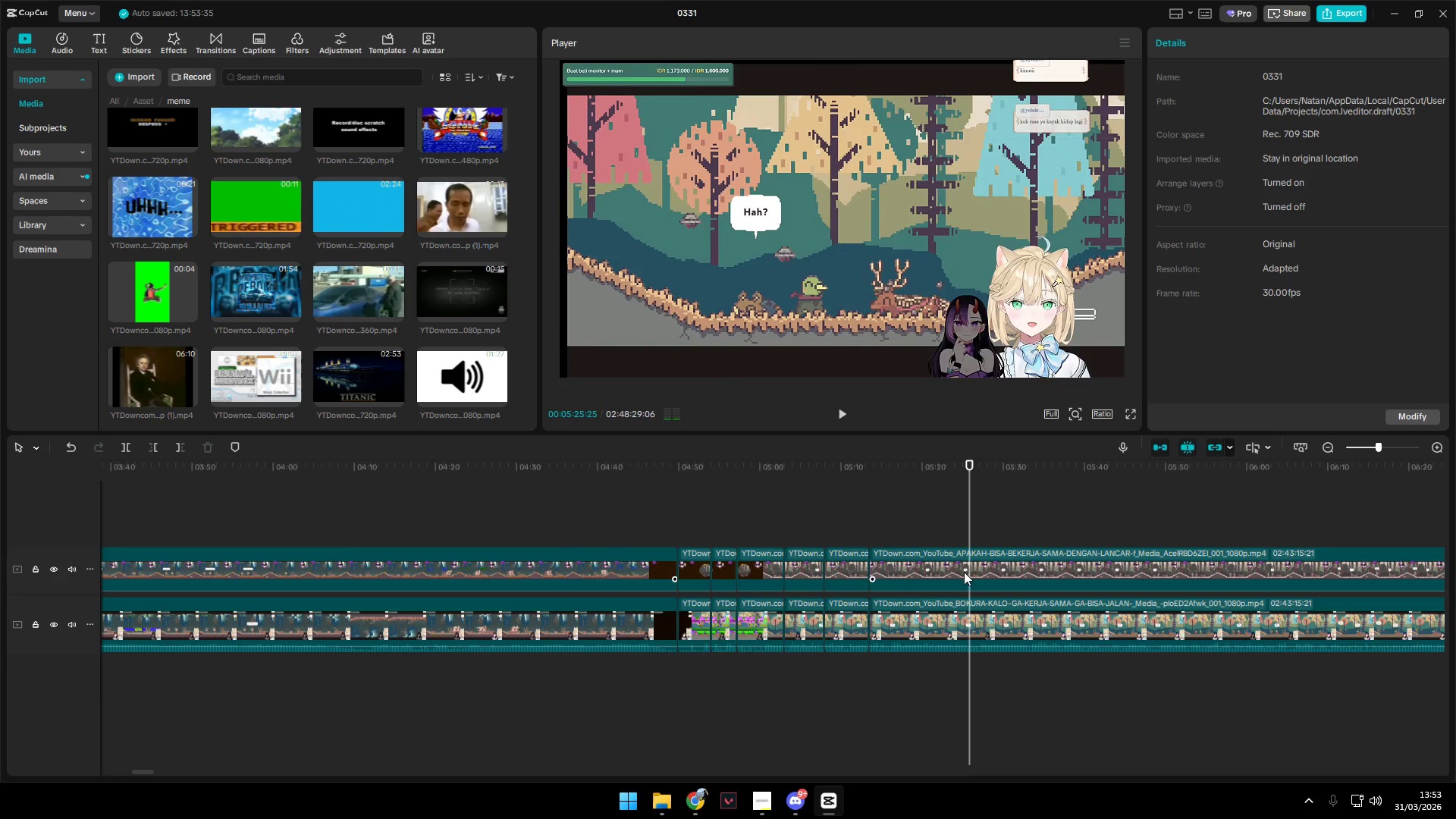 
key(Space)
 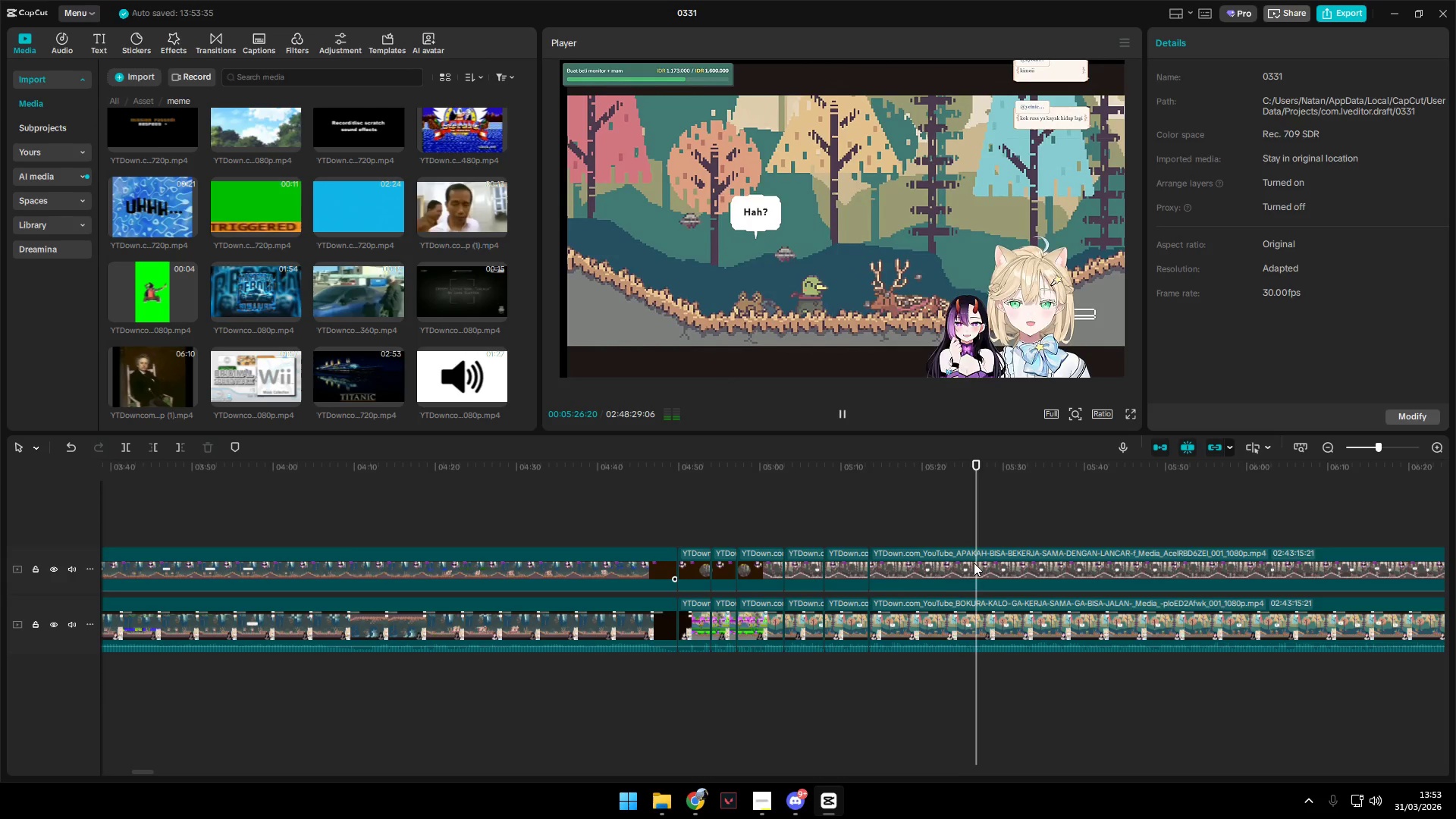 
key(Space)
 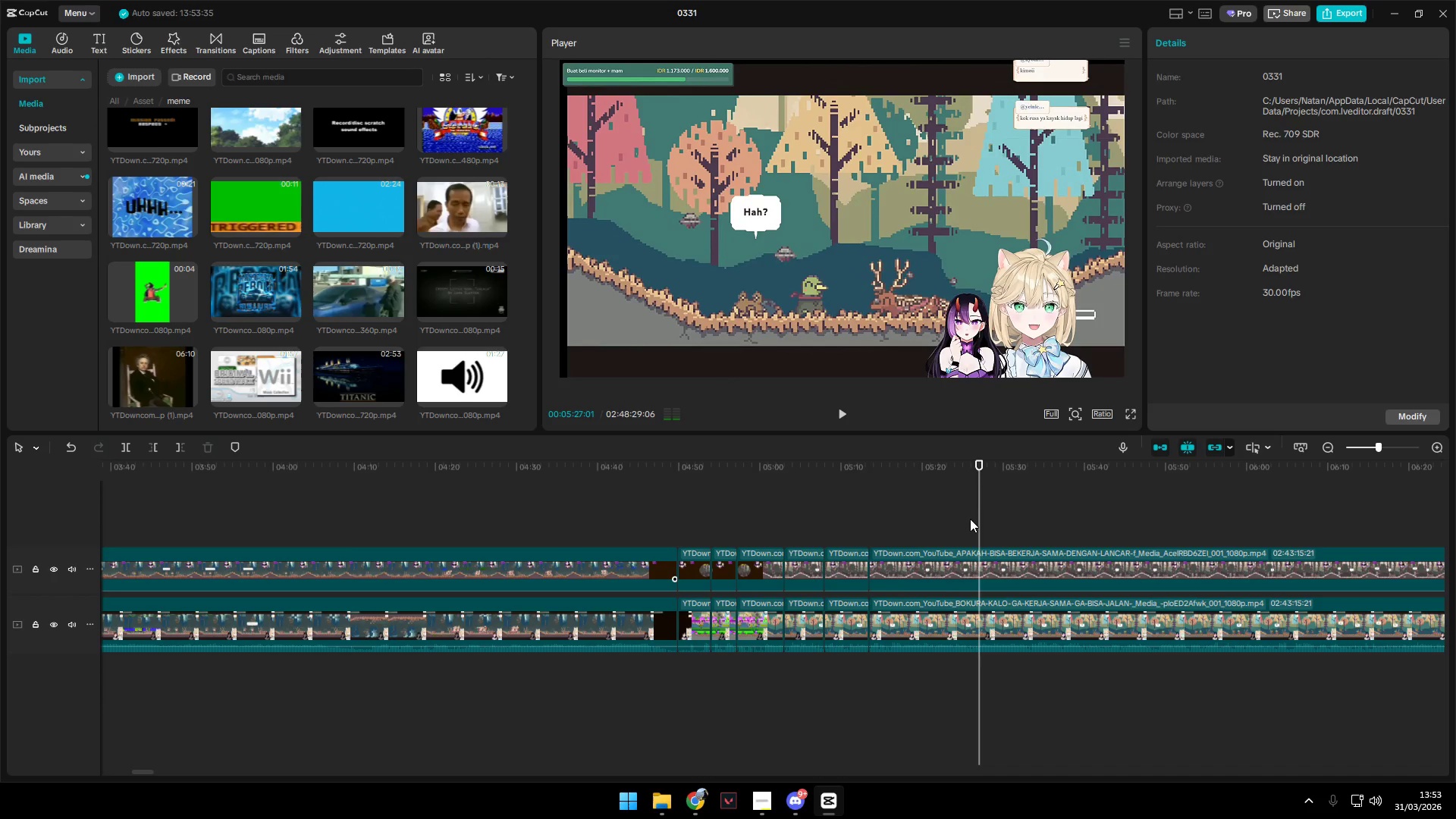 
left_click([969, 518])
 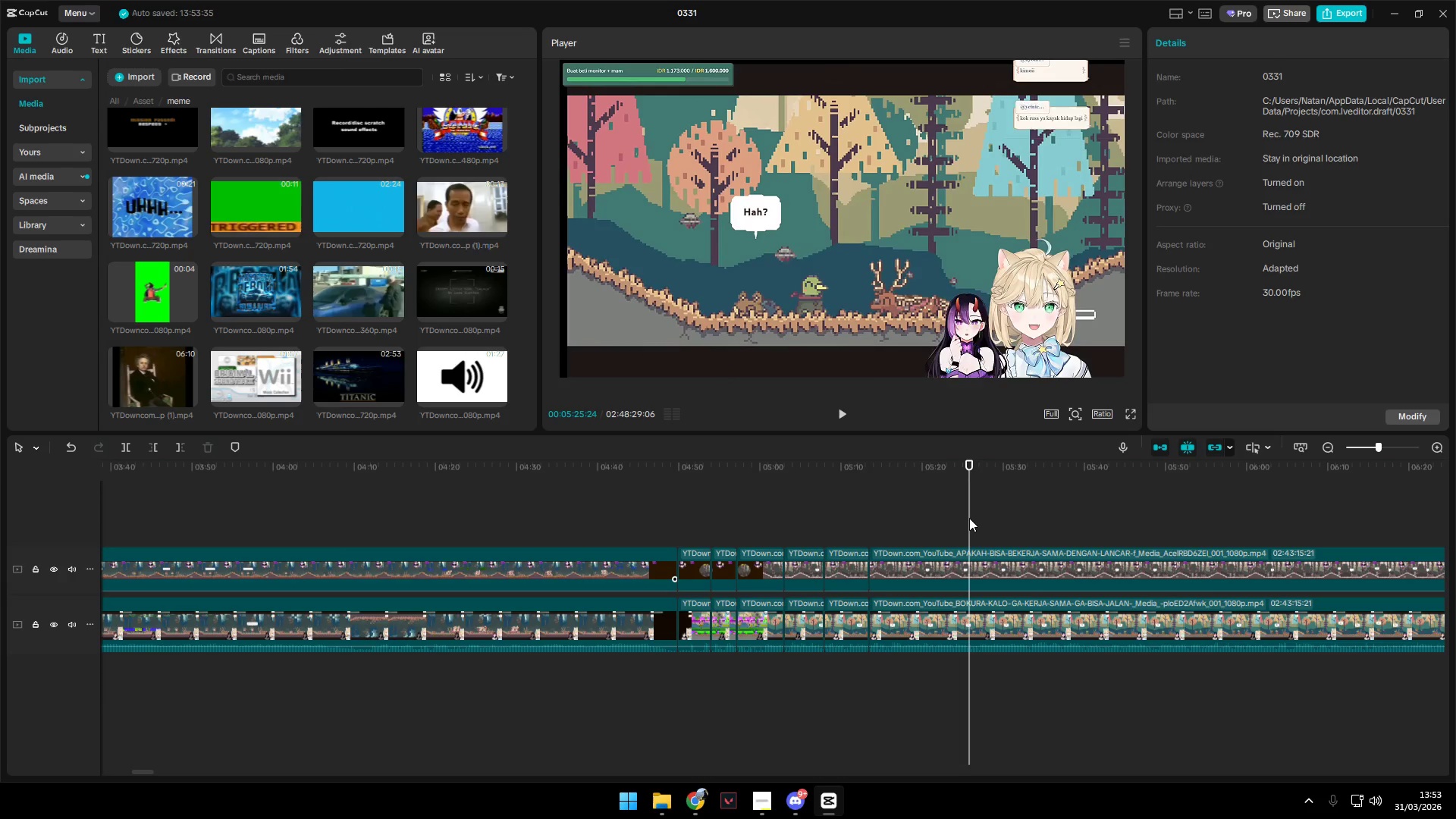 
key(Space)
 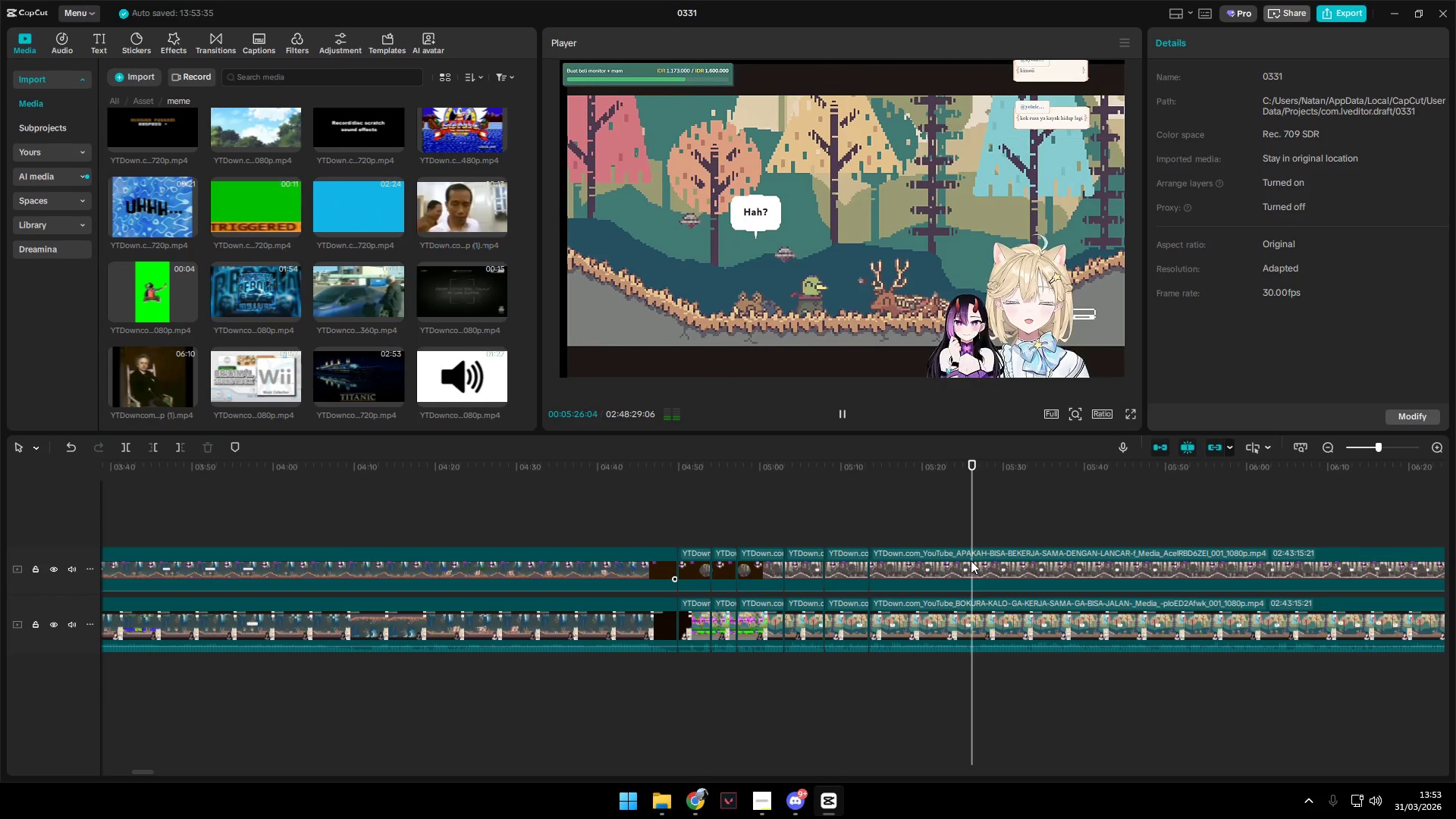 
key(Space)
 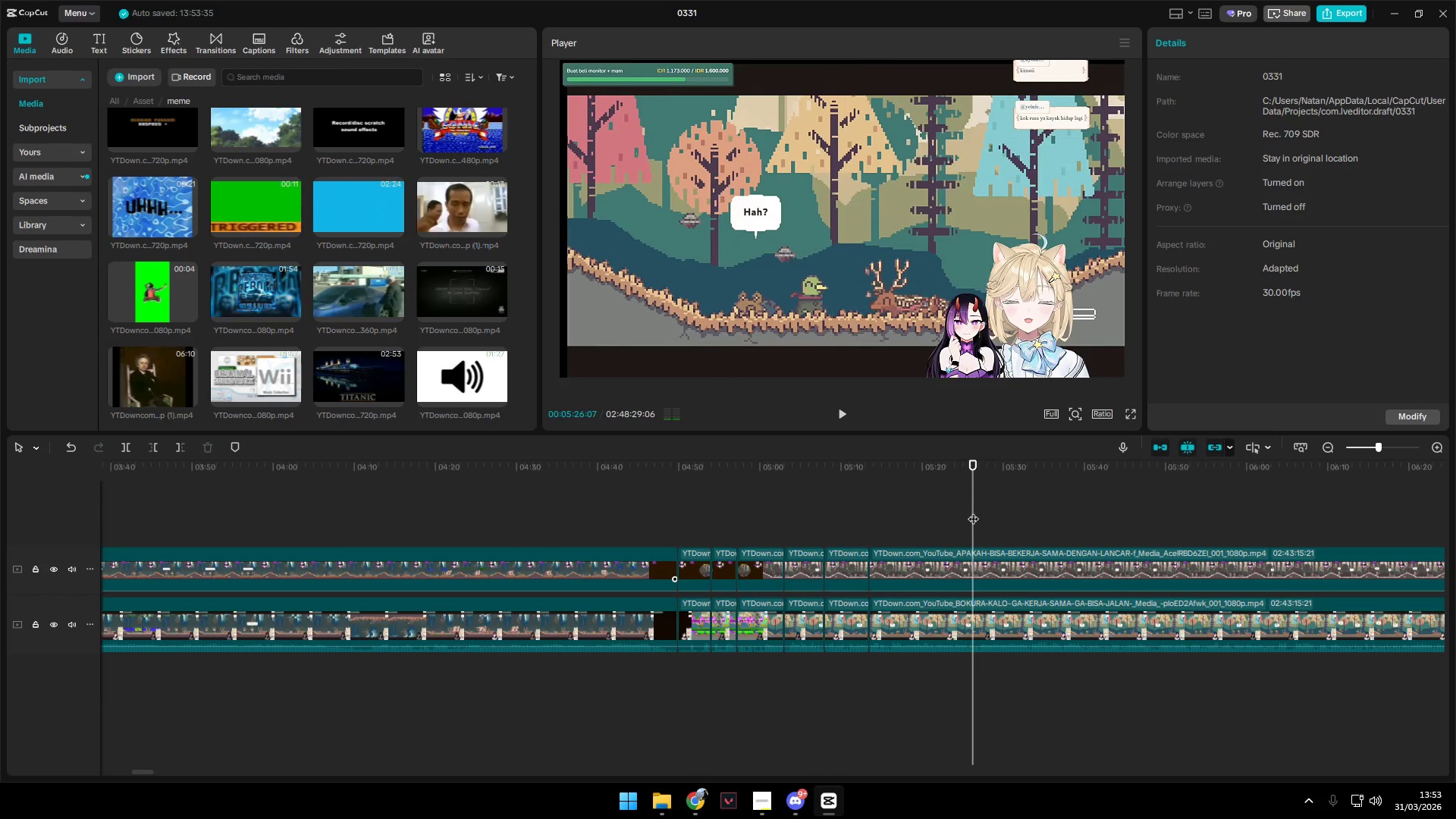 
left_click_drag(start_coordinate=[973, 511], to_coordinate=[968, 510])
 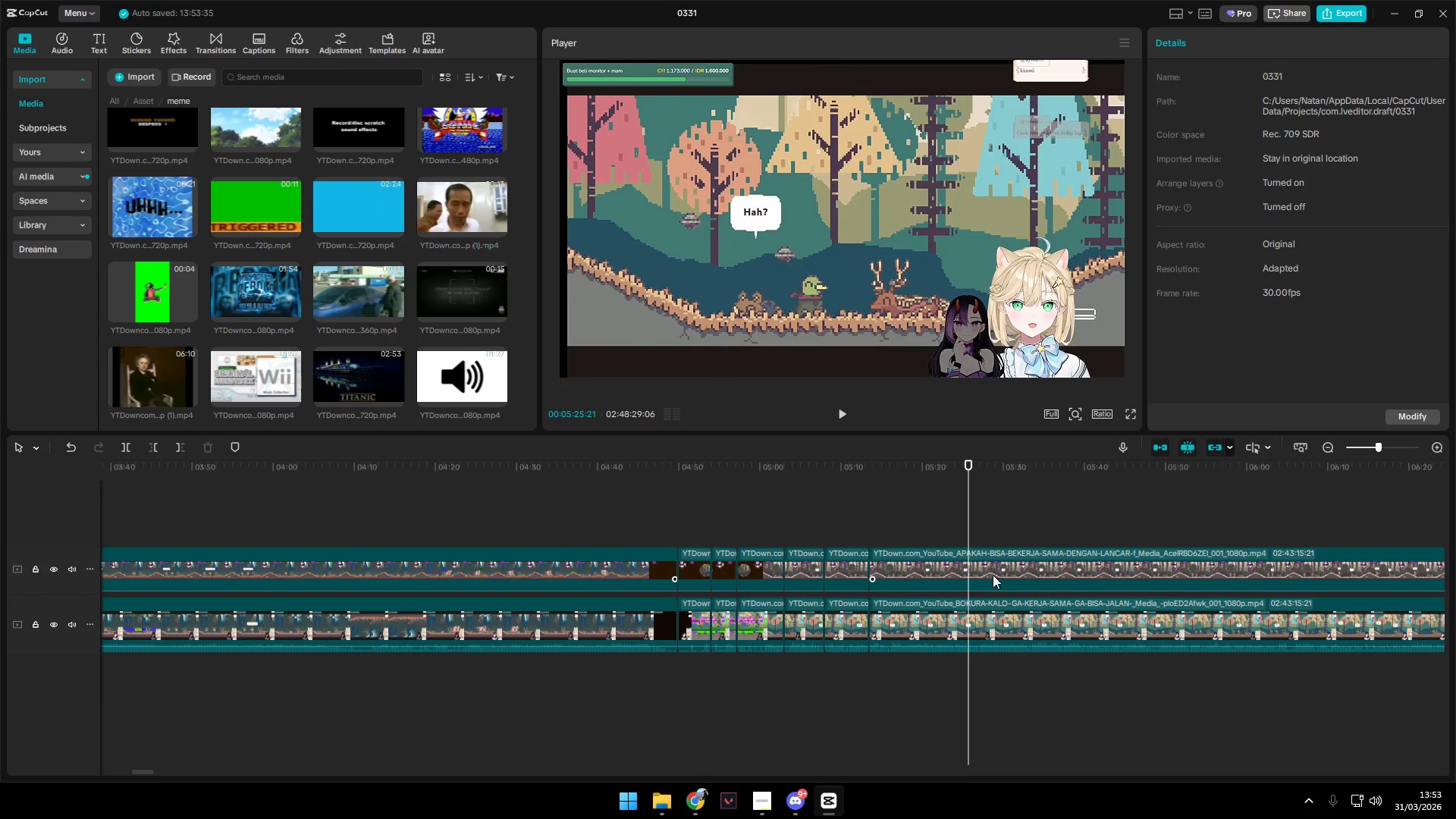 
left_click([984, 563])
 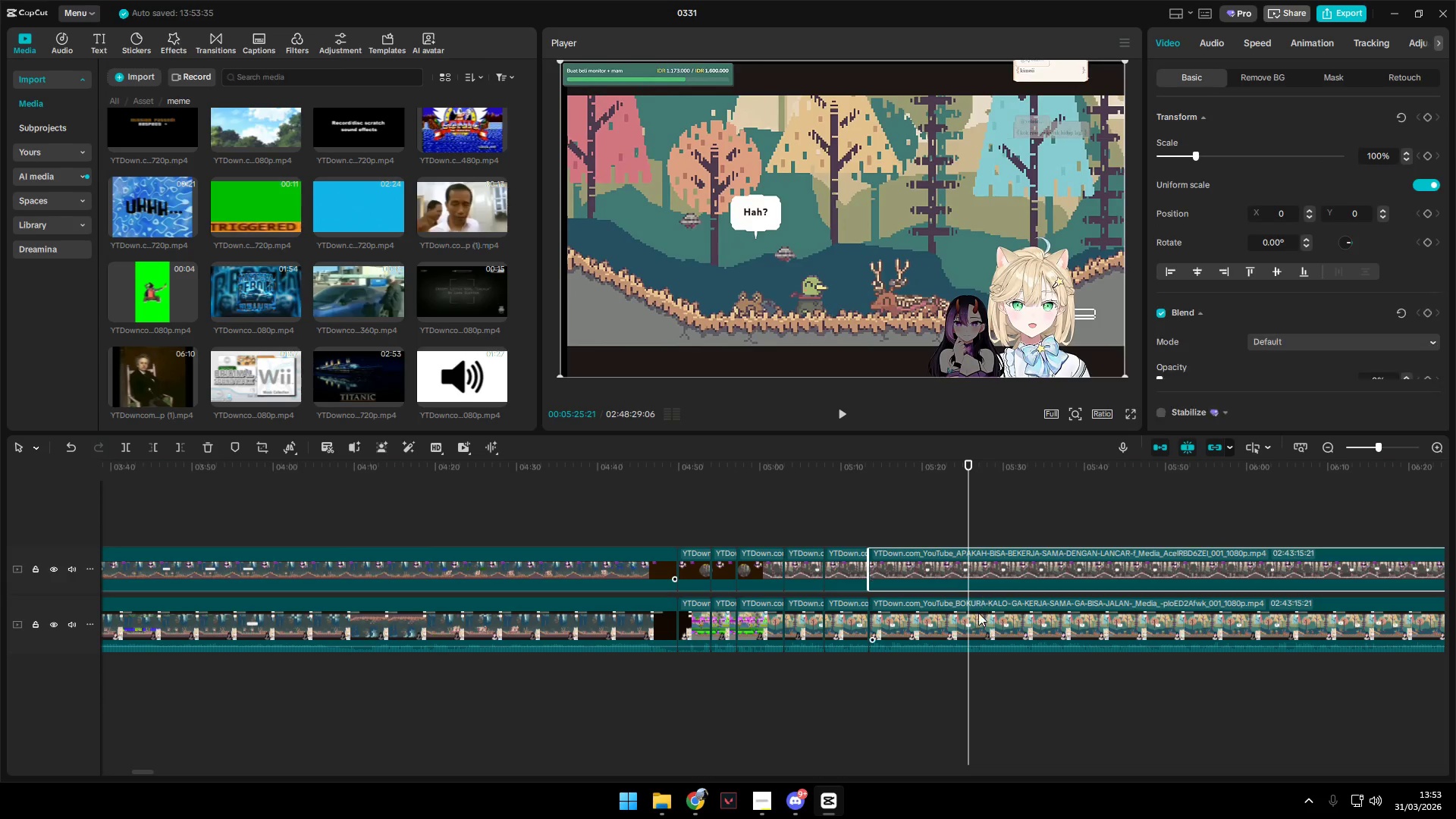 
key(Shift+E)
 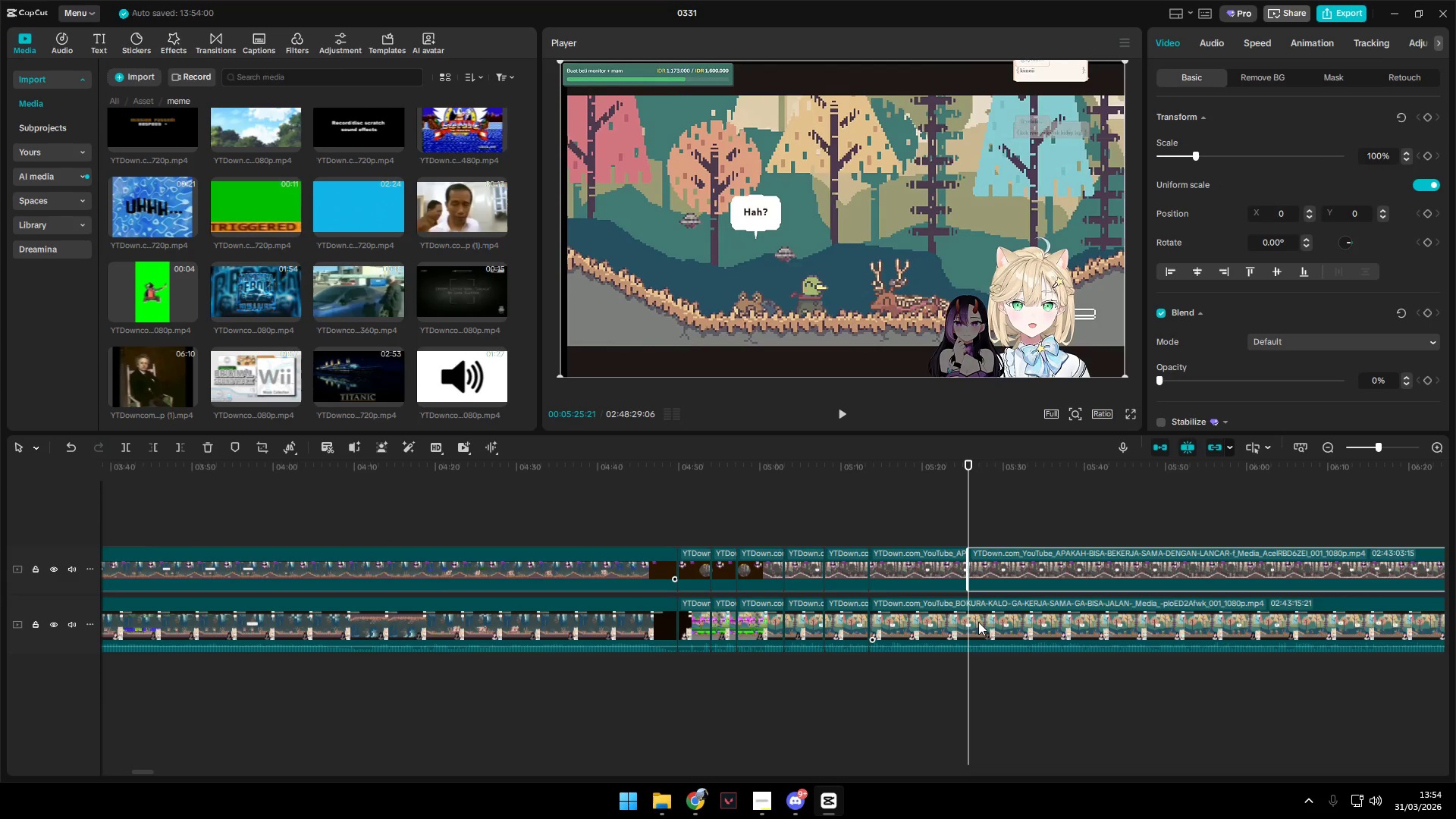 
left_click([978, 622])
 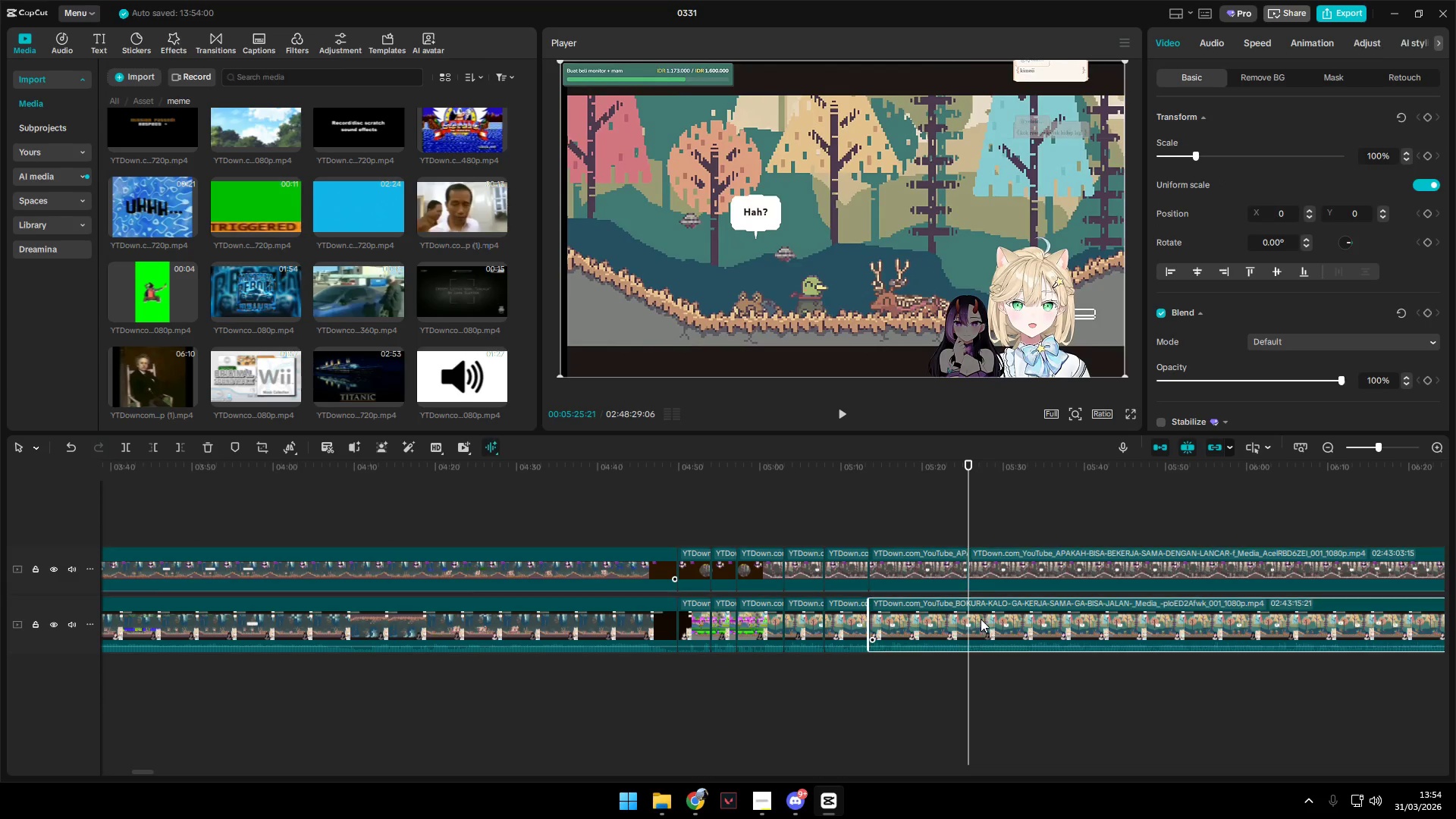 
key(Shift+E)
 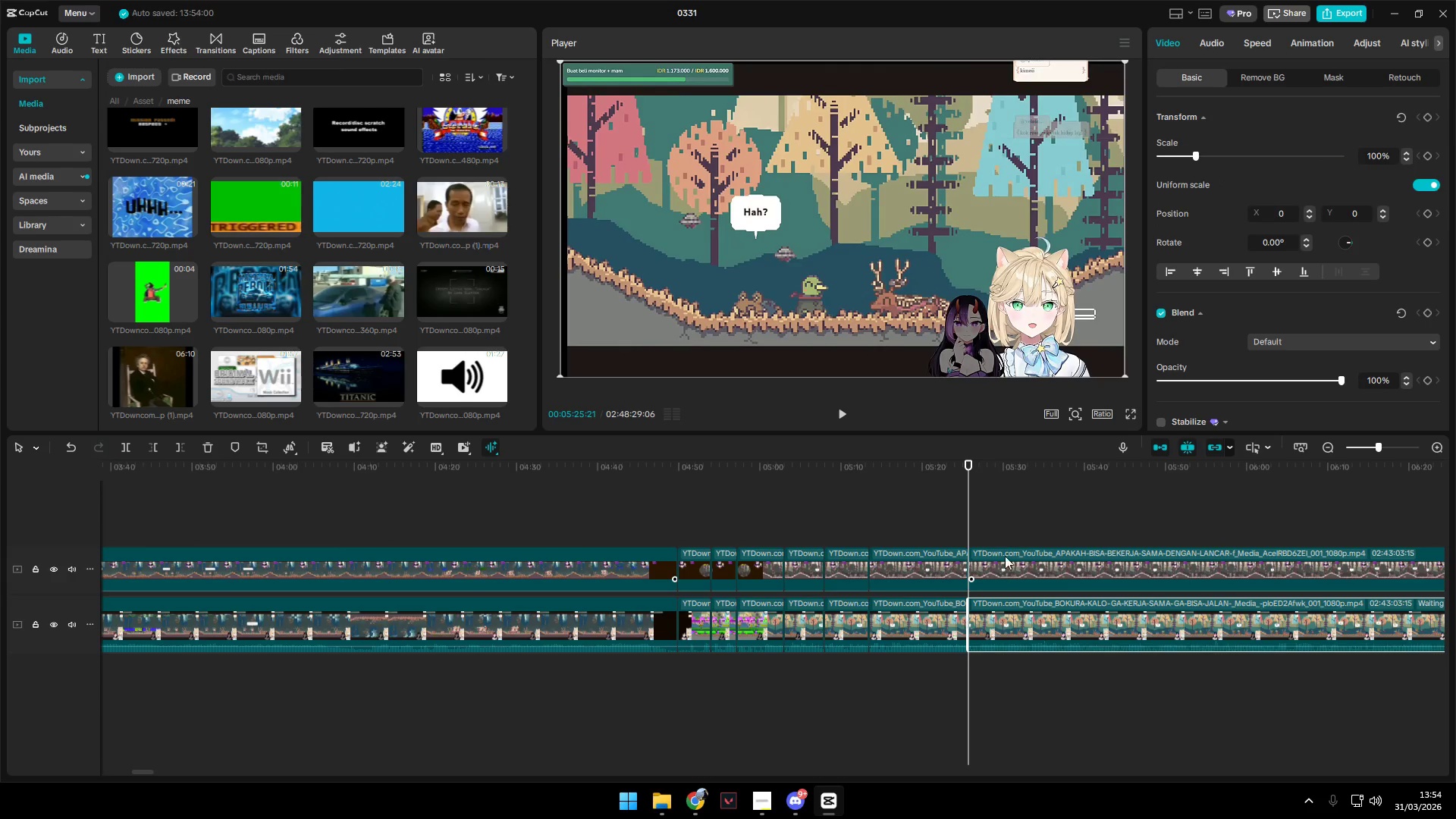 
left_click([1006, 551])
 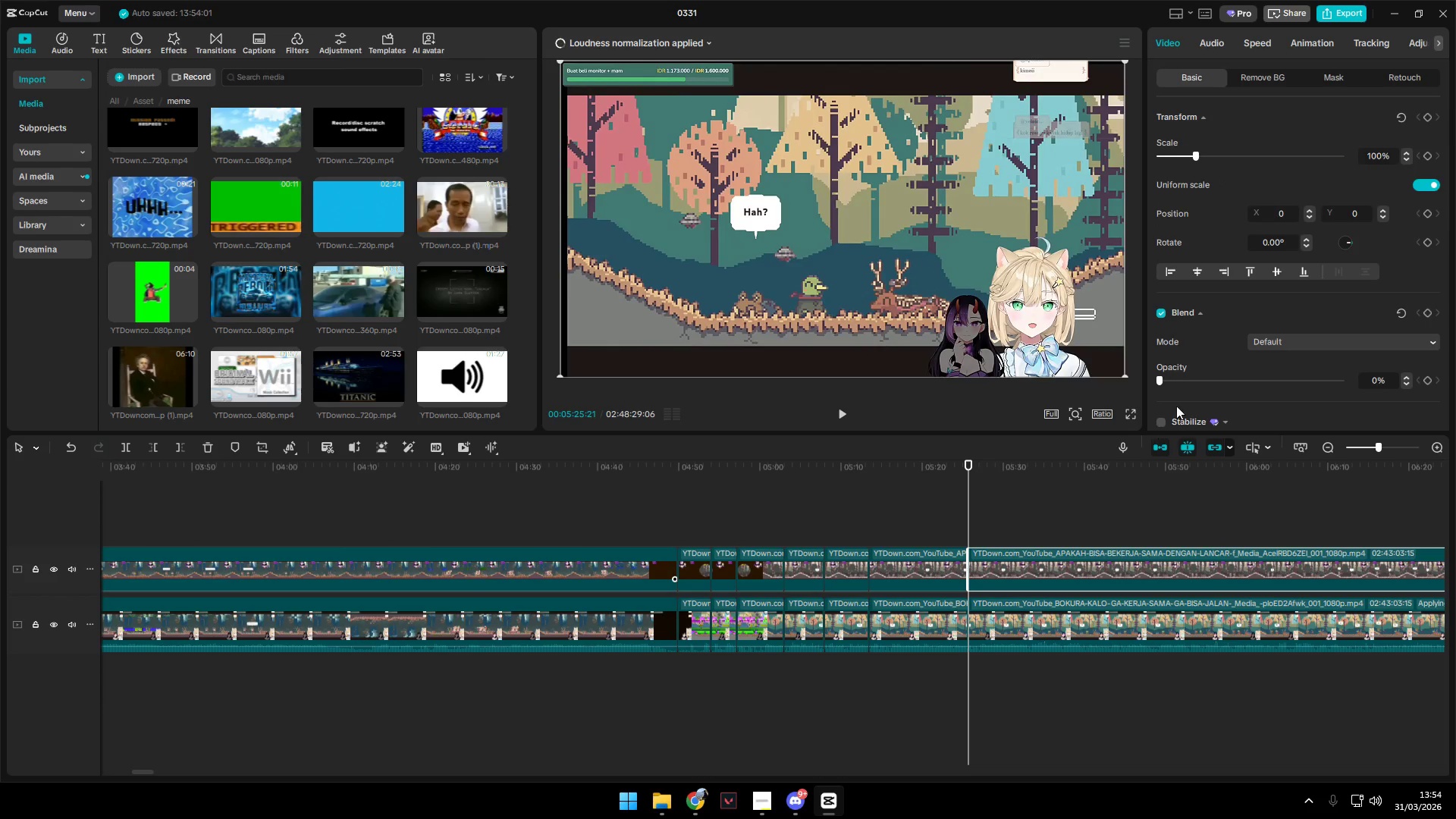 
left_click_drag(start_coordinate=[1165, 377], to_coordinate=[1455, 365])
 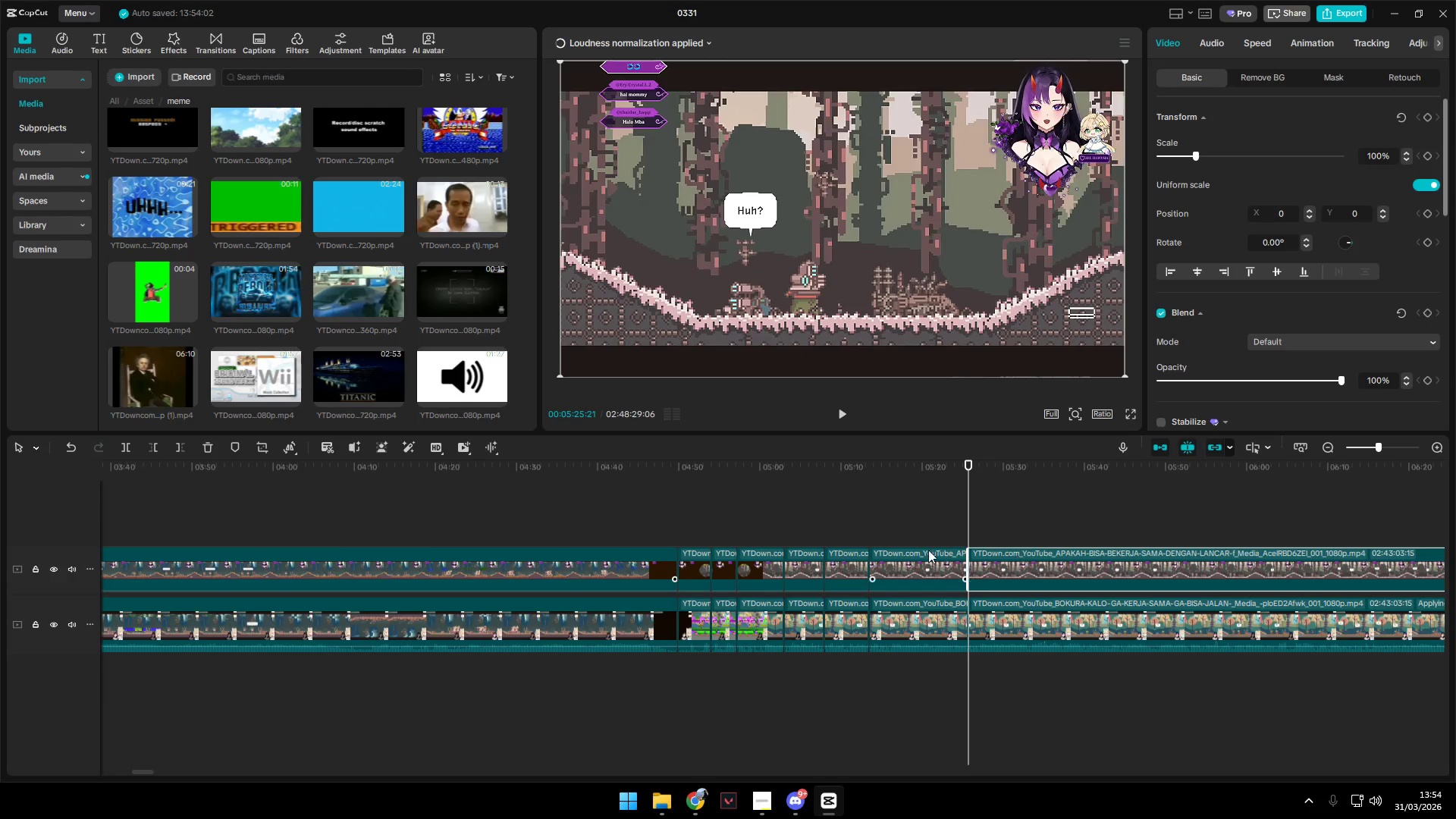 
left_click([927, 523])
 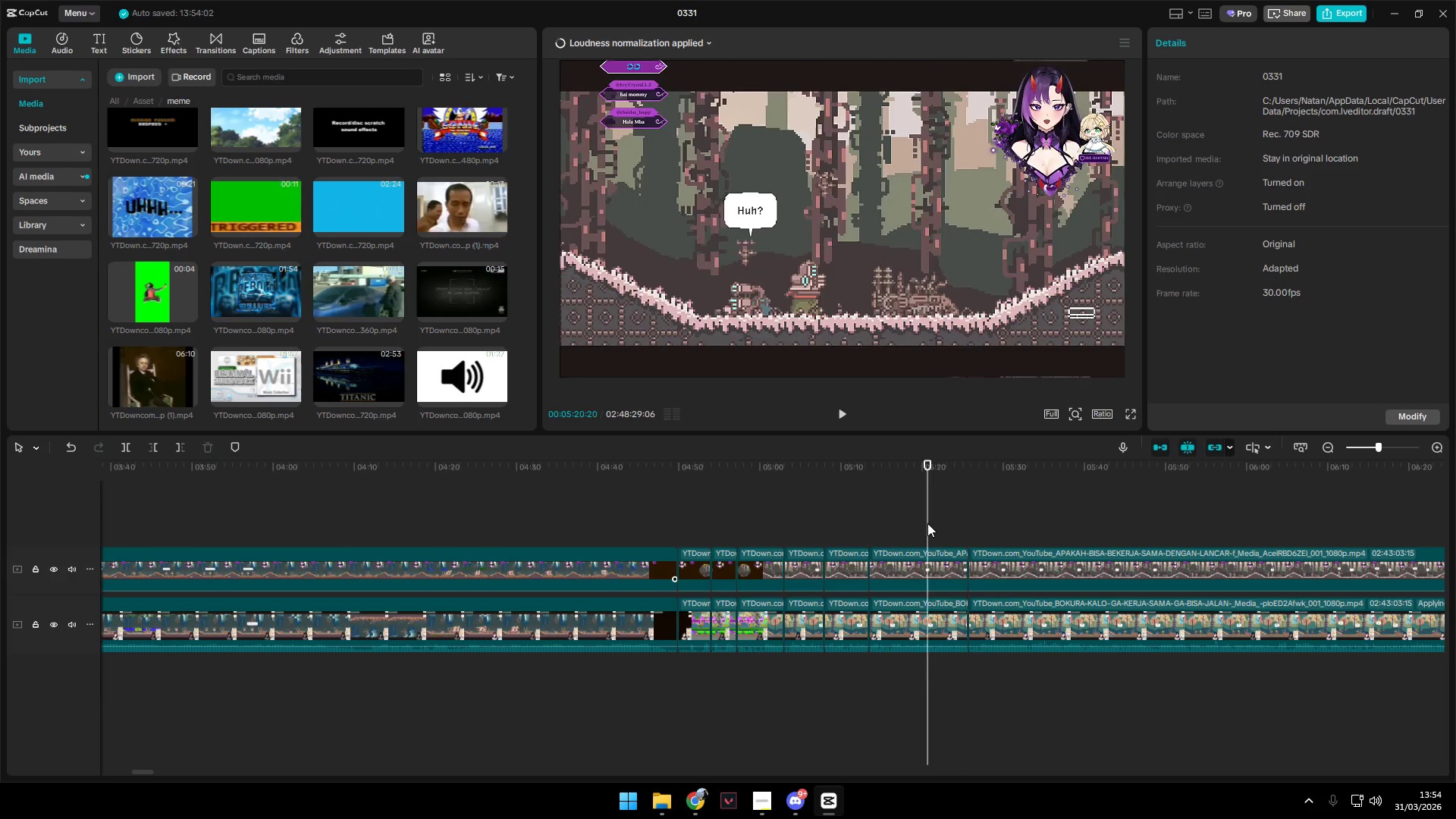 
key(Space)
 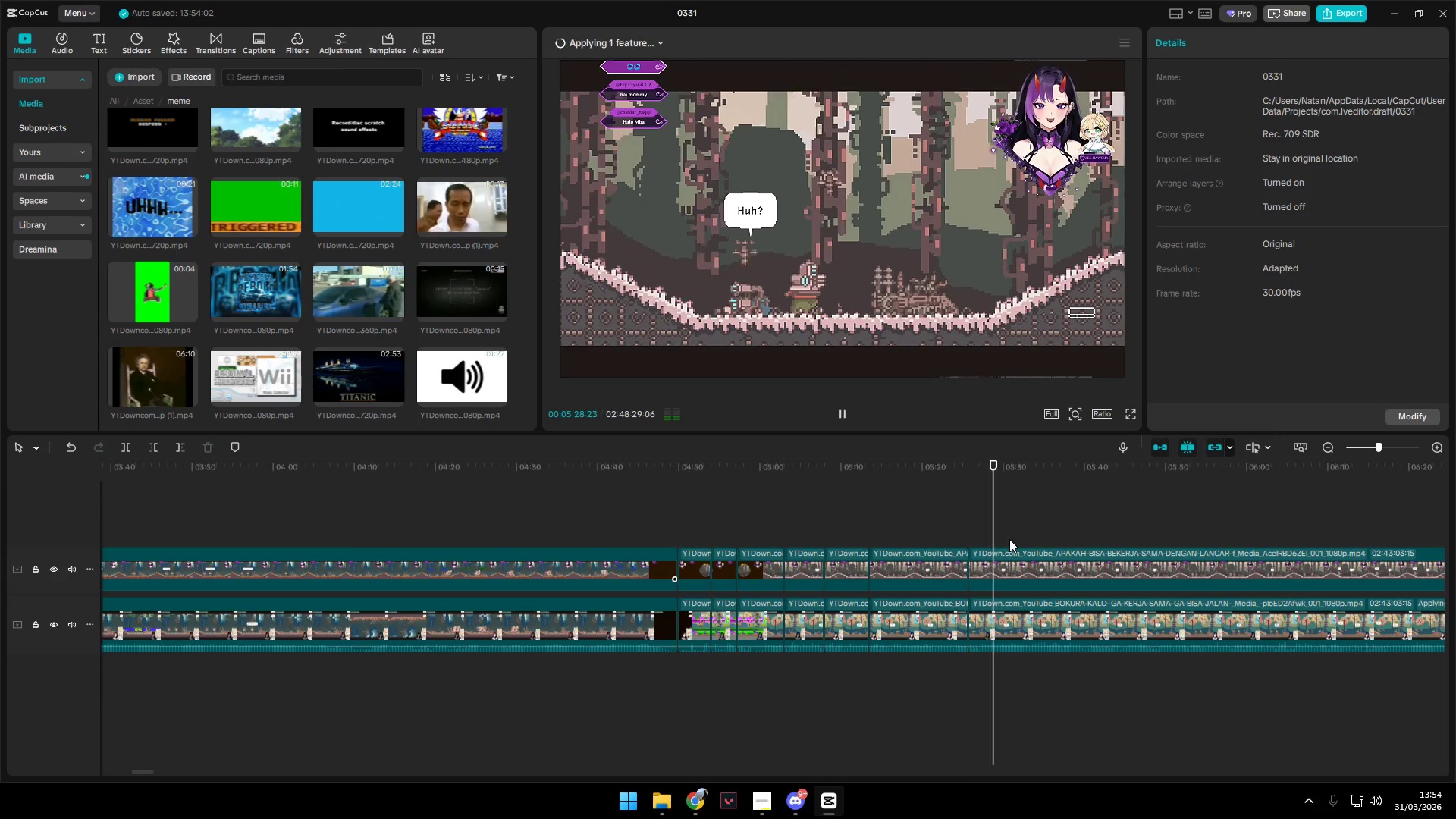 
wait(13.19)
 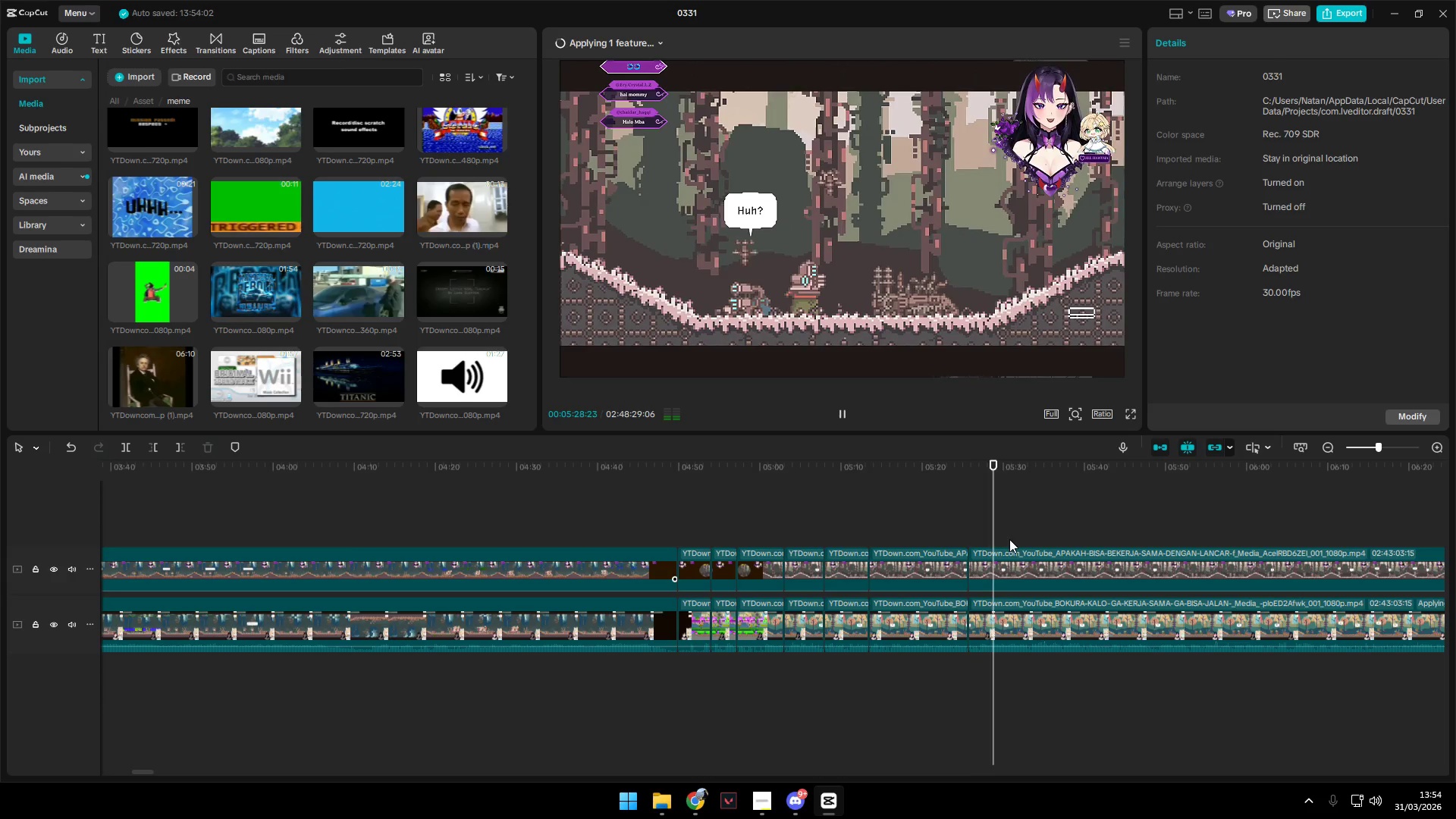 
key(Space)
 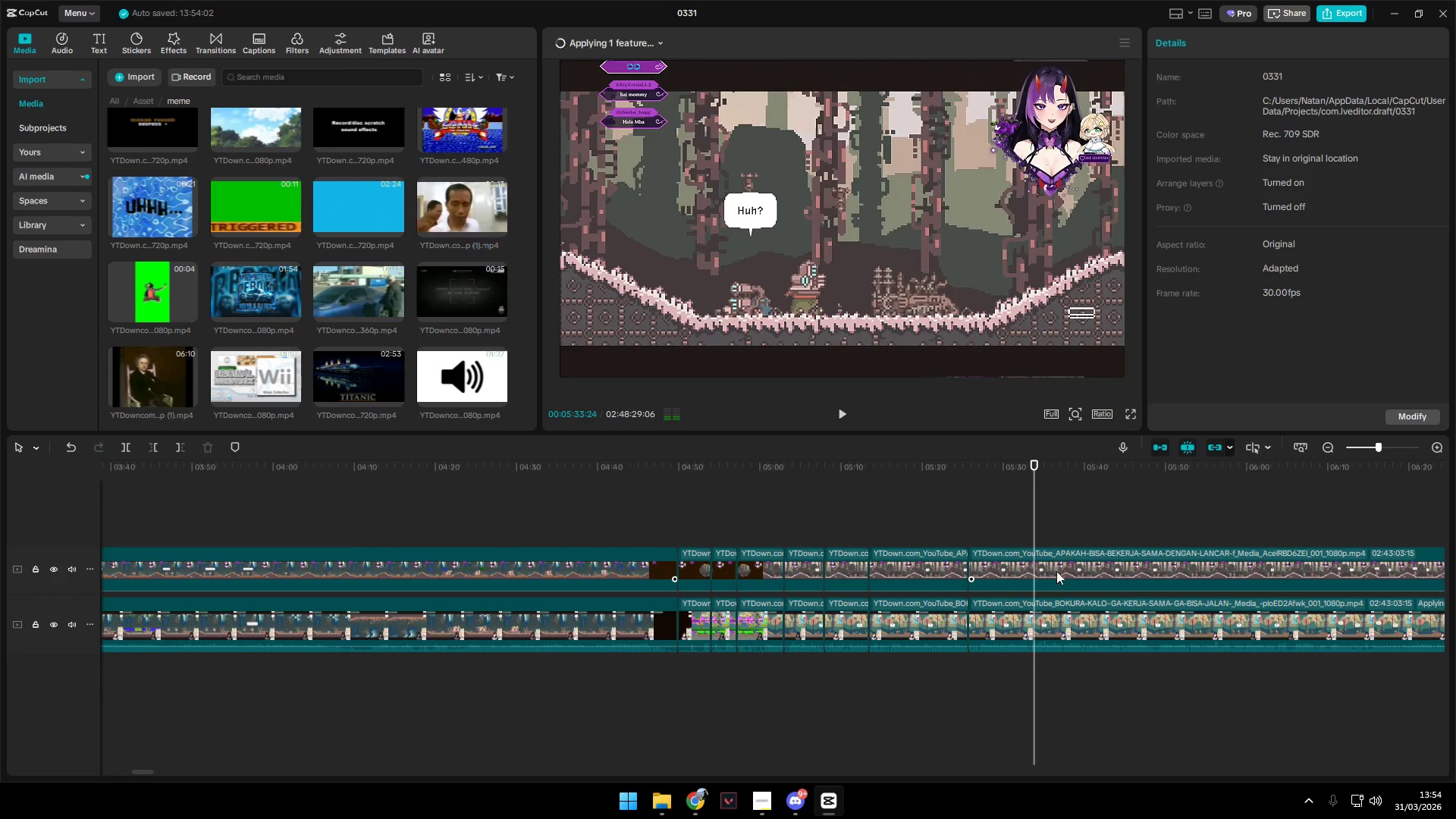 
key(Space)
 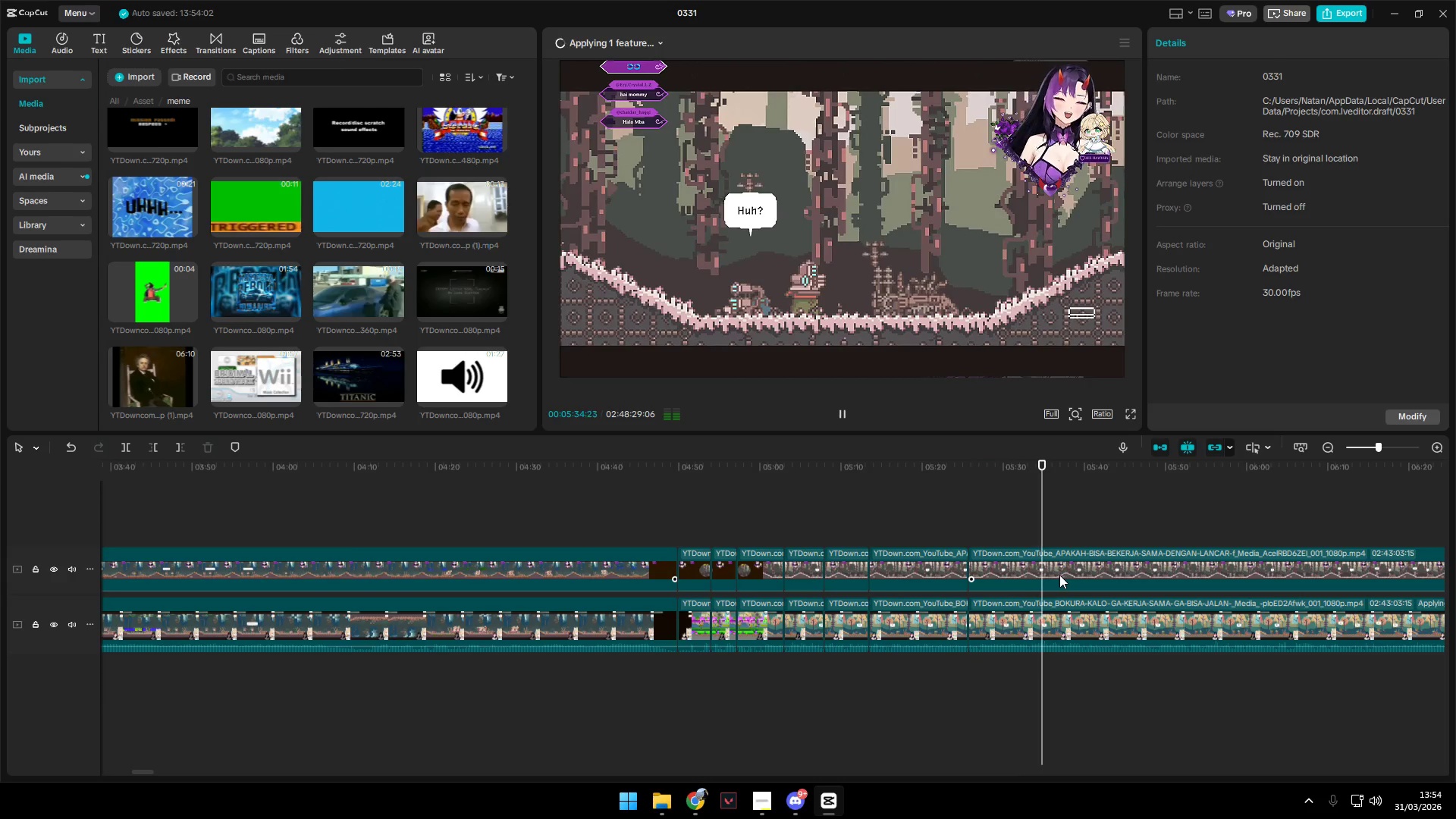 
key(Space)
 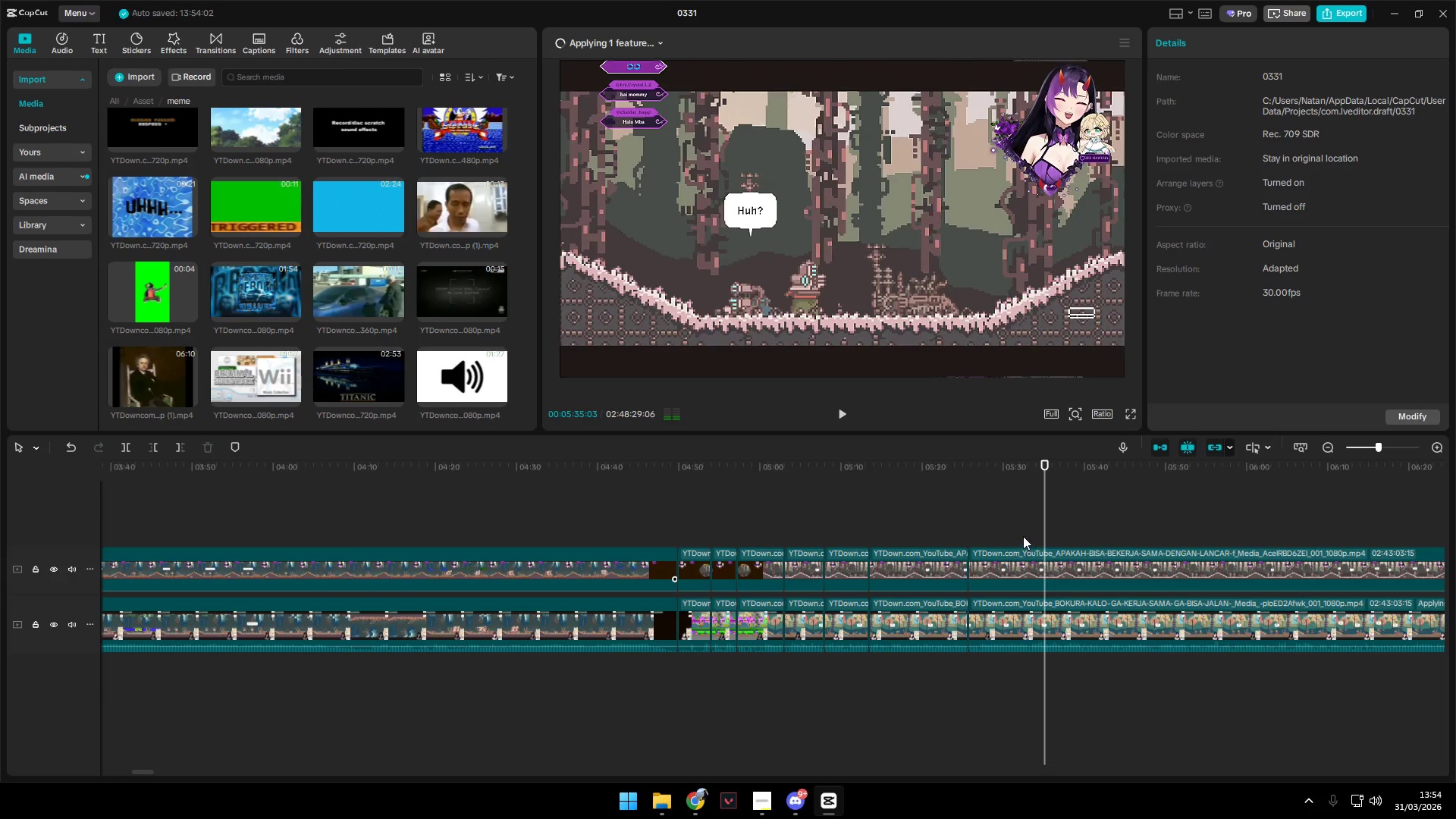 
key(Space)
 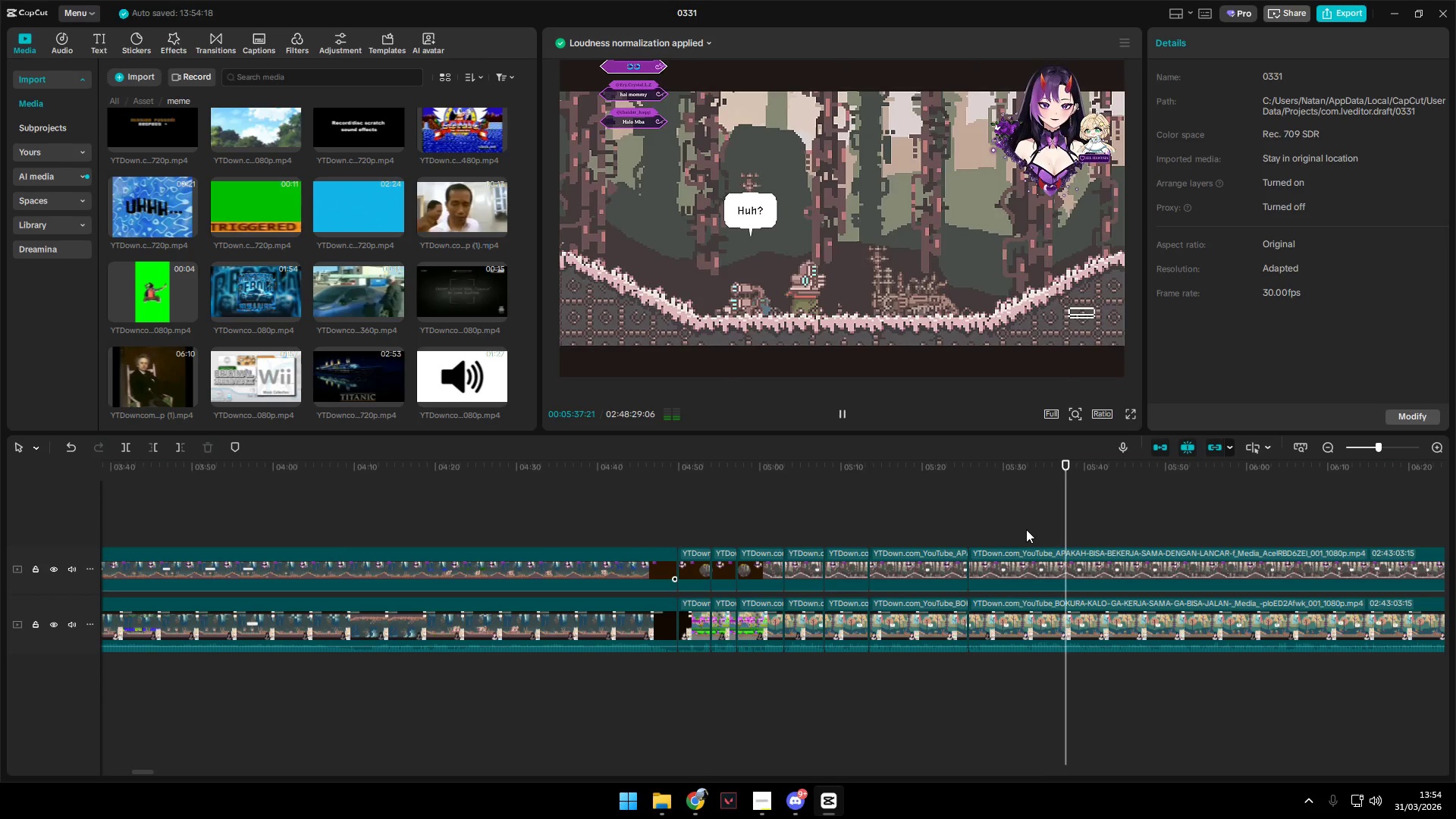 
hold_key(key=AltLeft, duration=0.69)
scroll: coordinate [1038, 578], scroll_direction: down, amount: 4.0
 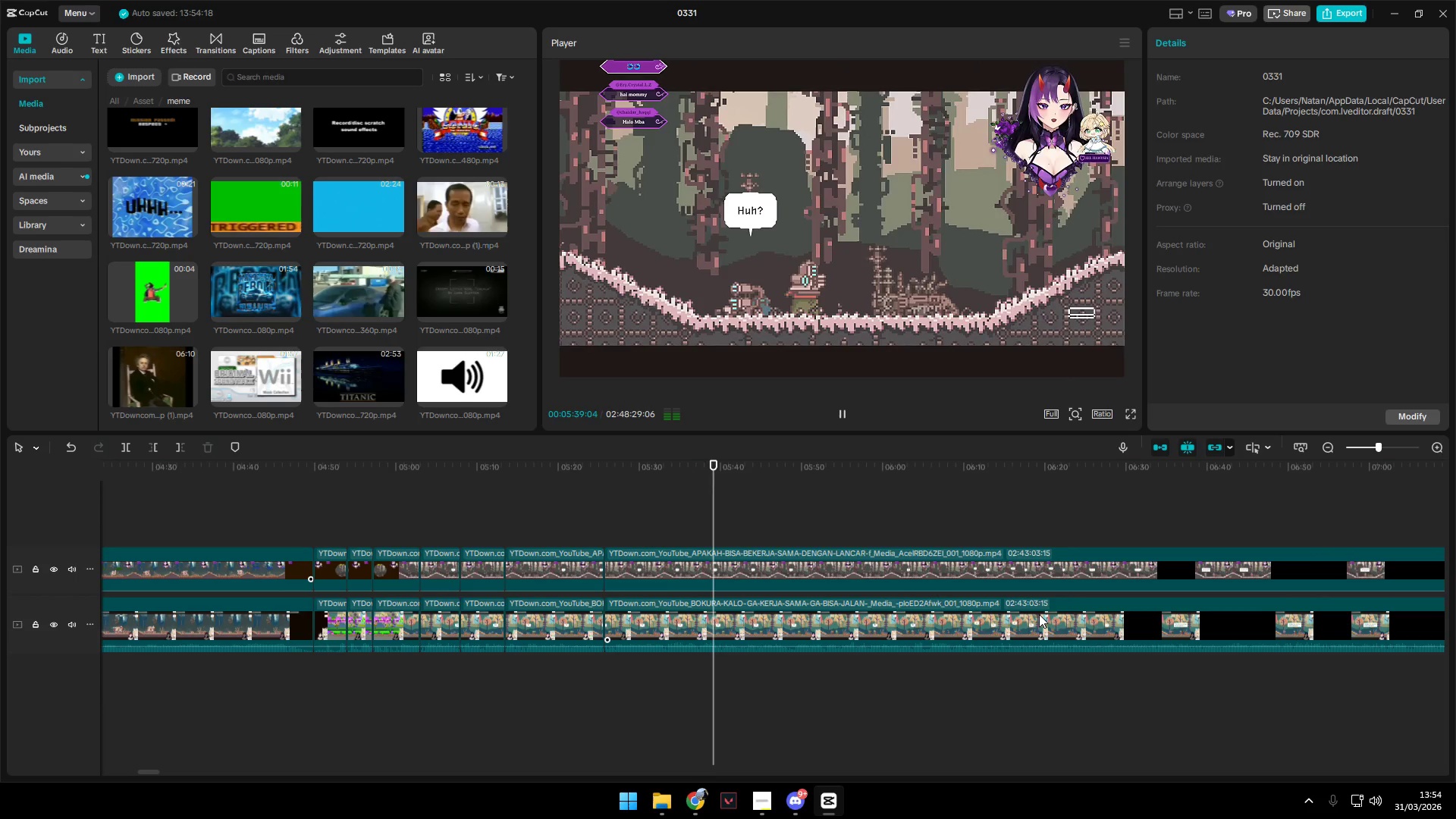 
key(Space)
 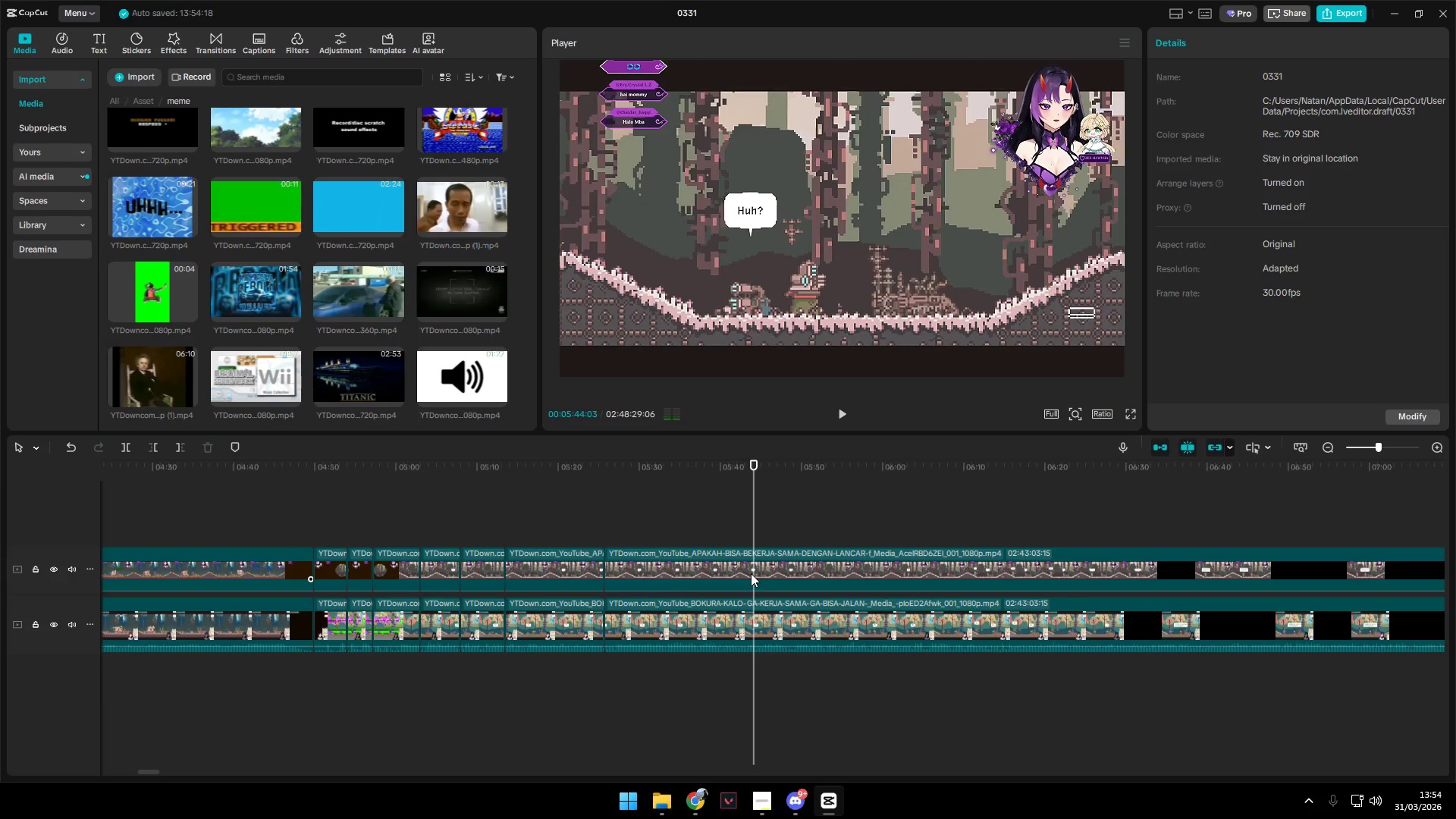 
key(Space)
 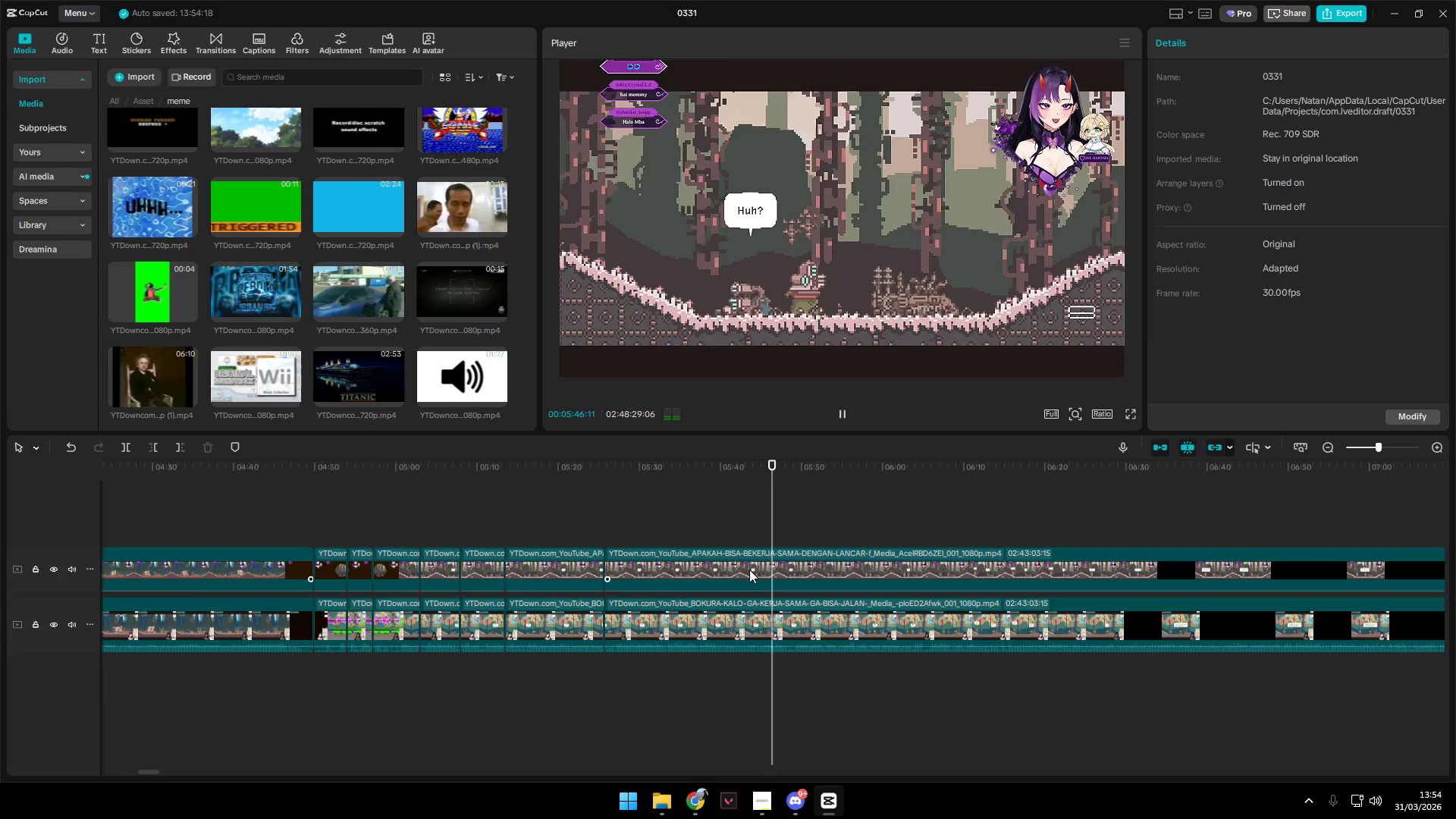 
left_click([755, 519])
 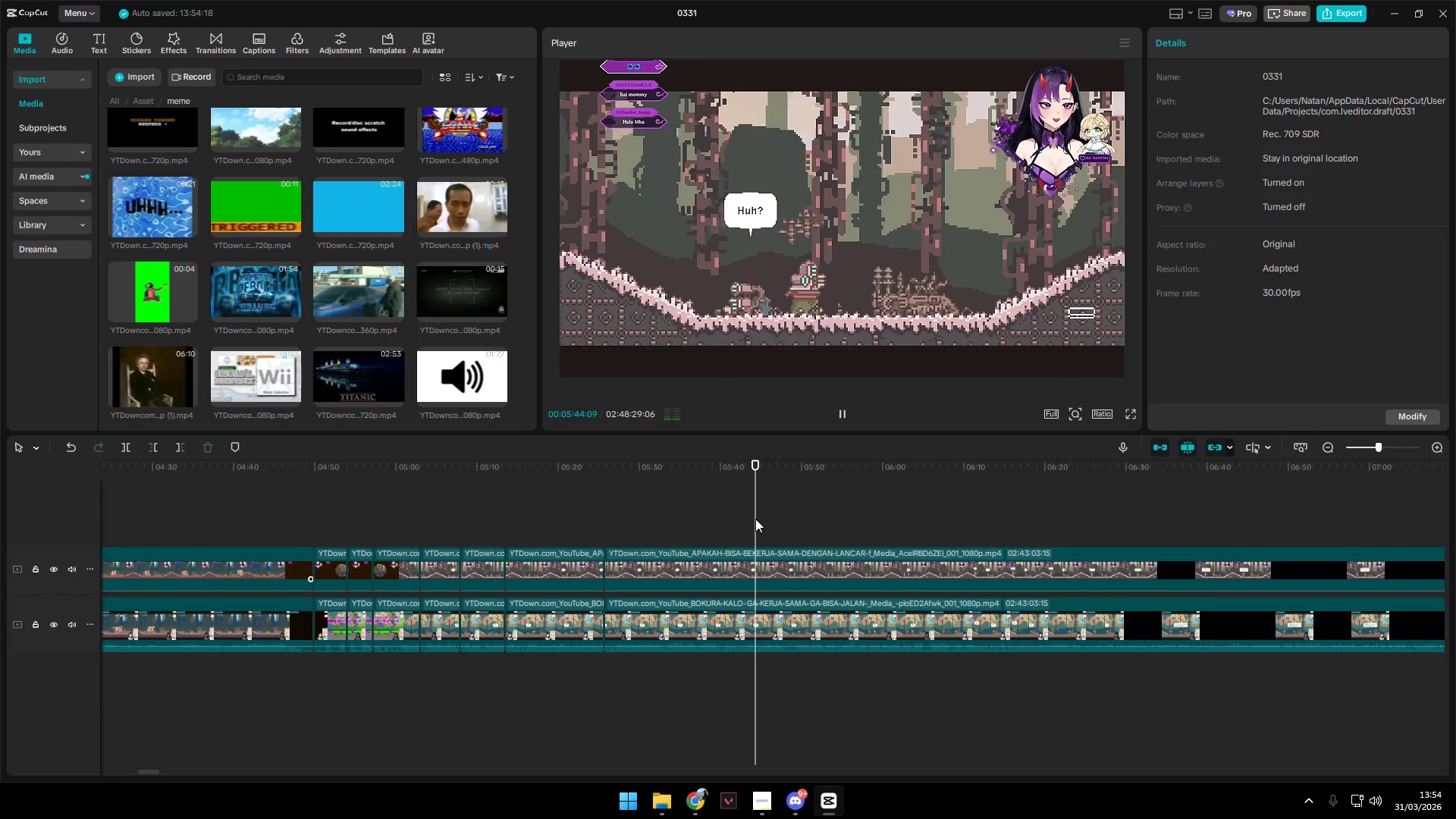 
key(Space)
 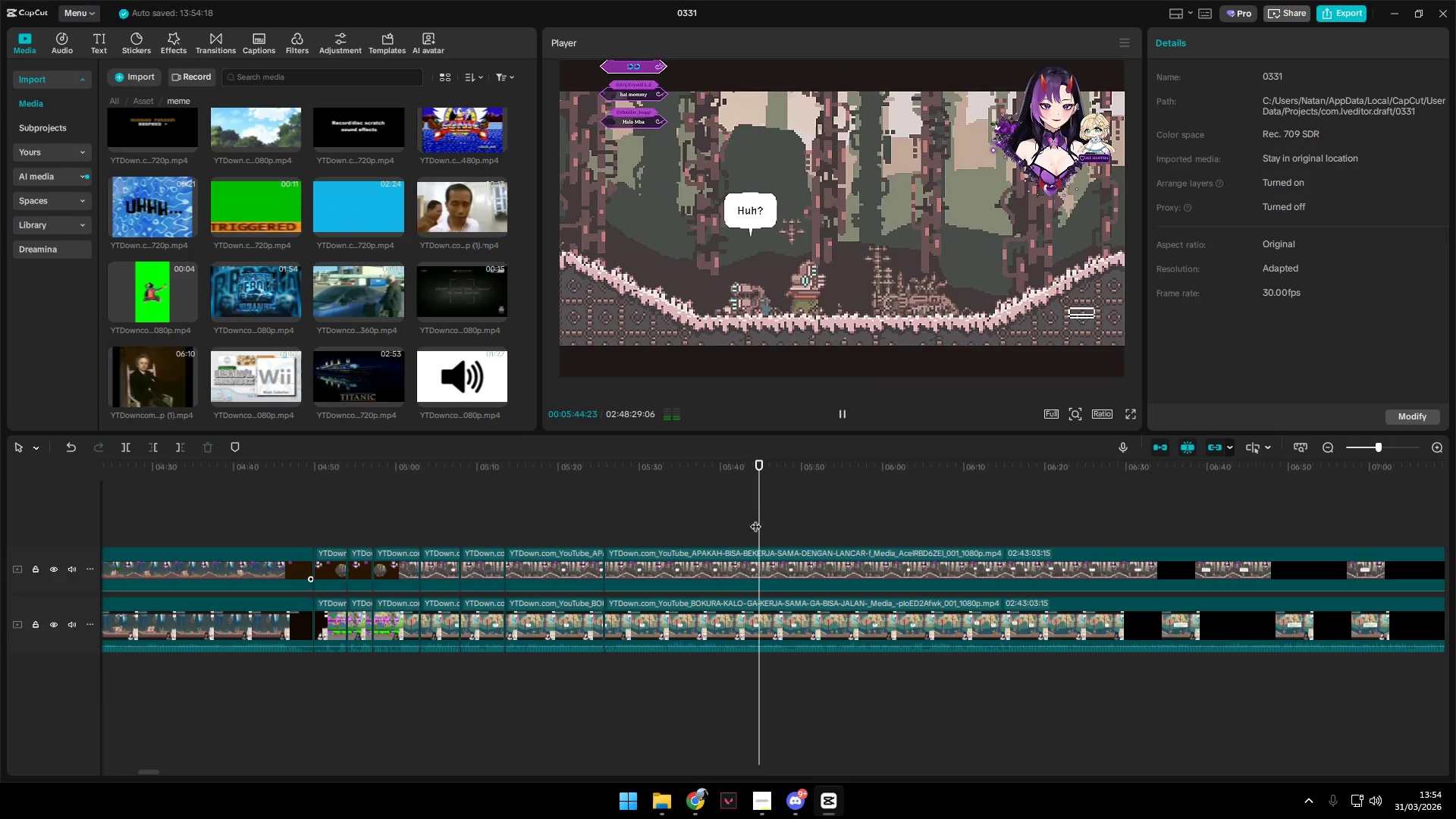 
key(Space)
 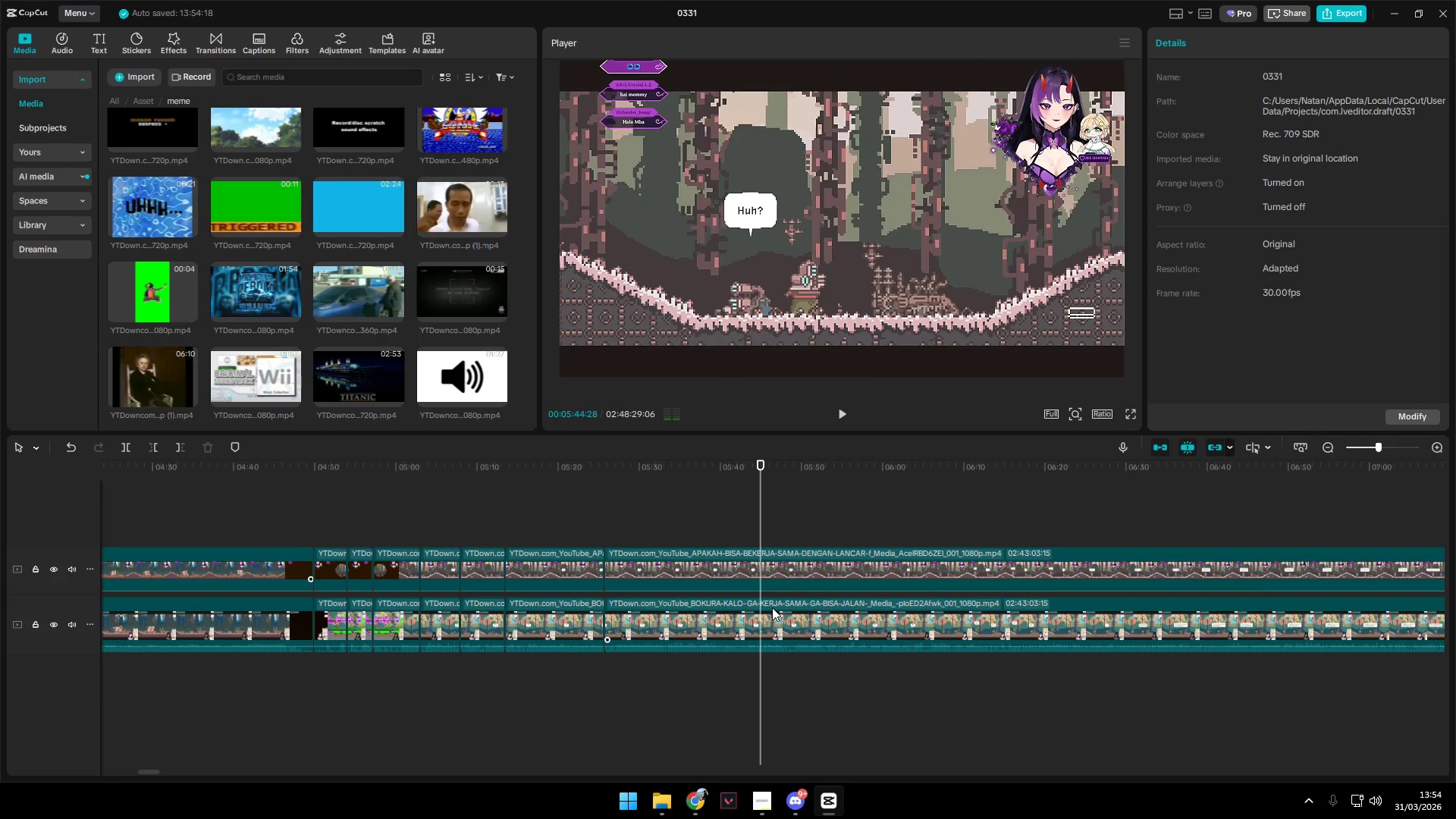 
left_click([769, 610])
 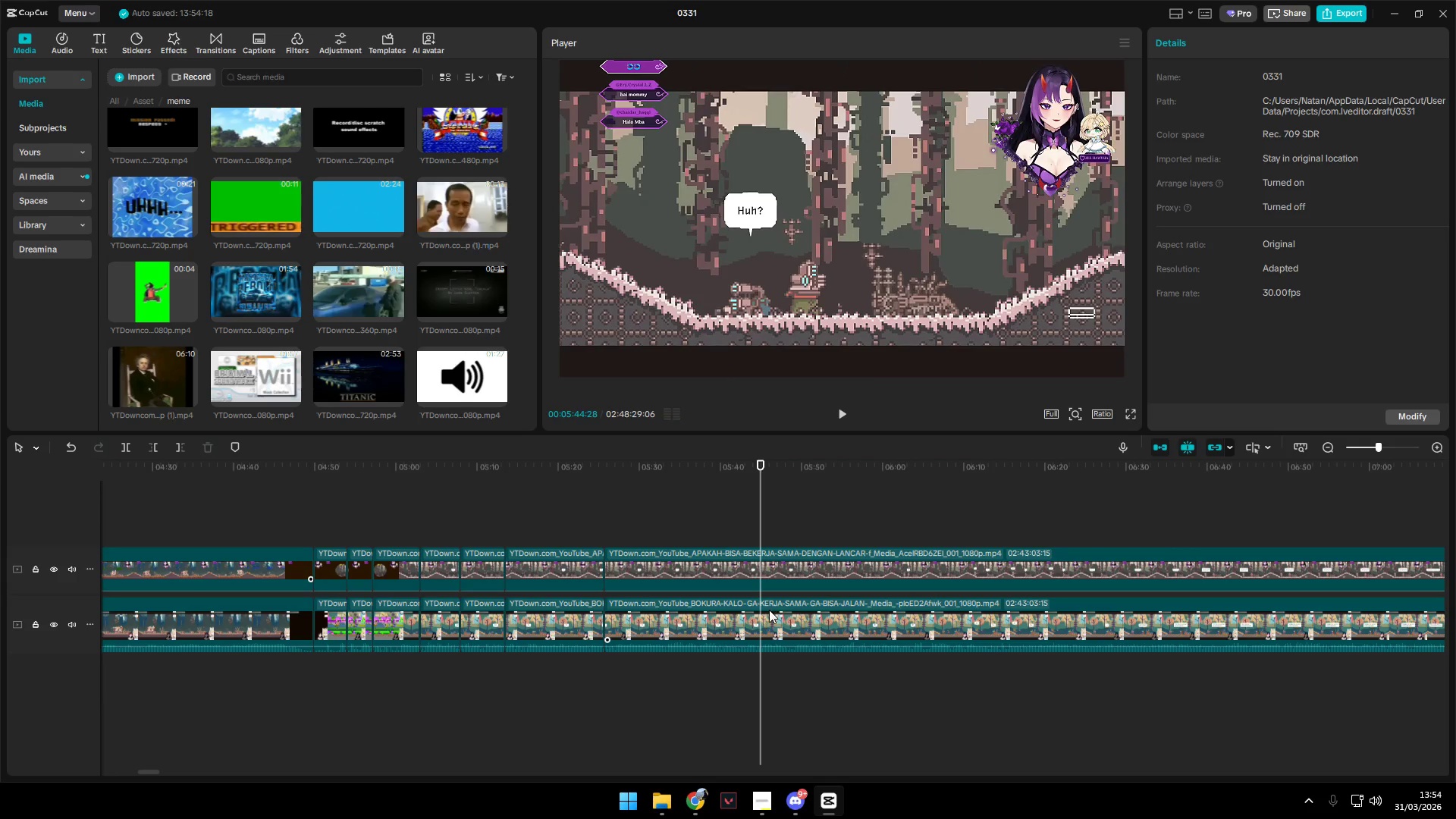 
type(EE)
 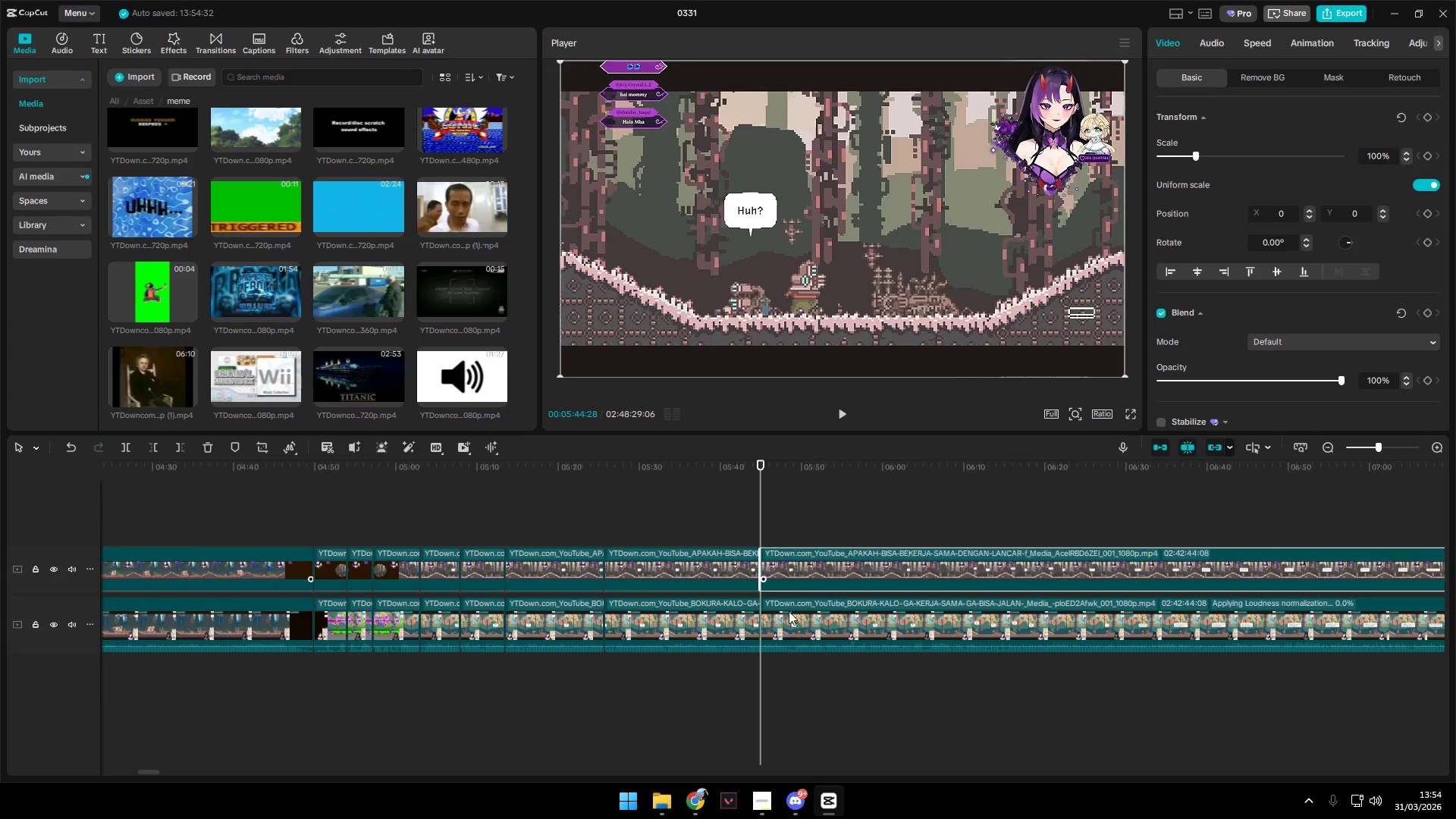 
left_click([789, 615])
 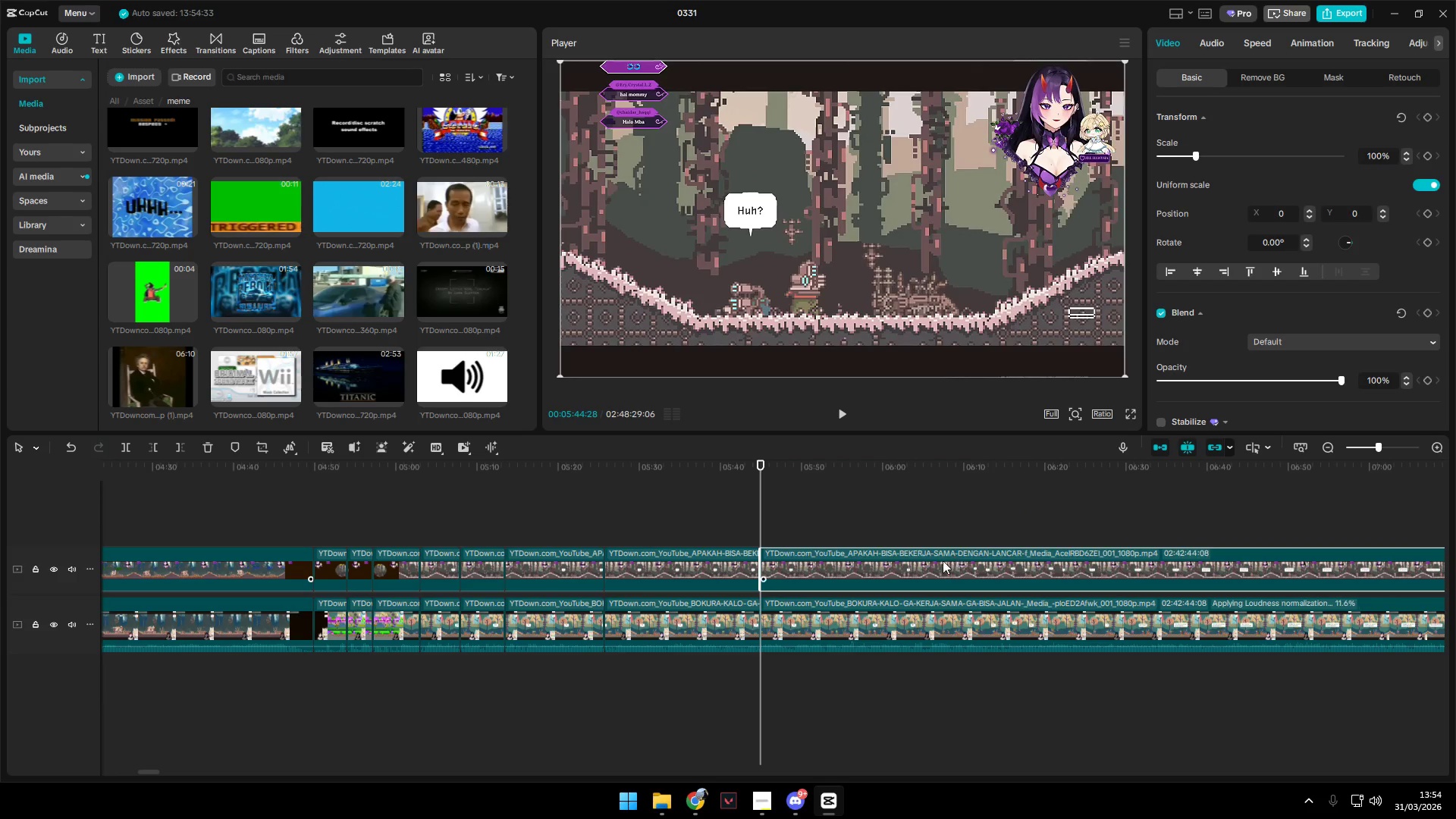 
left_click_drag(start_coordinate=[1279, 389], to_coordinate=[930, 381])
 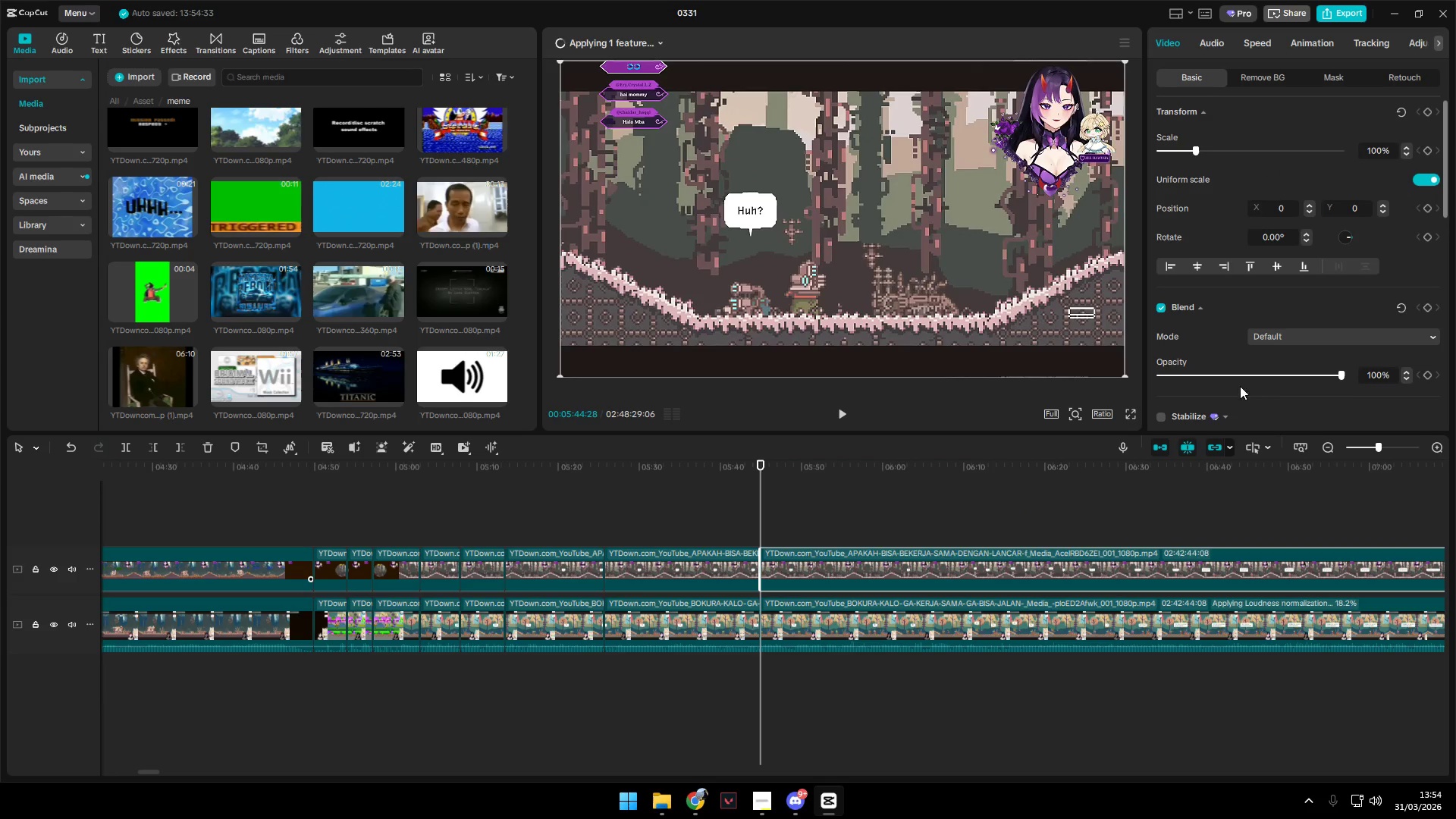 
left_click_drag(start_coordinate=[1220, 372], to_coordinate=[880, 379])
 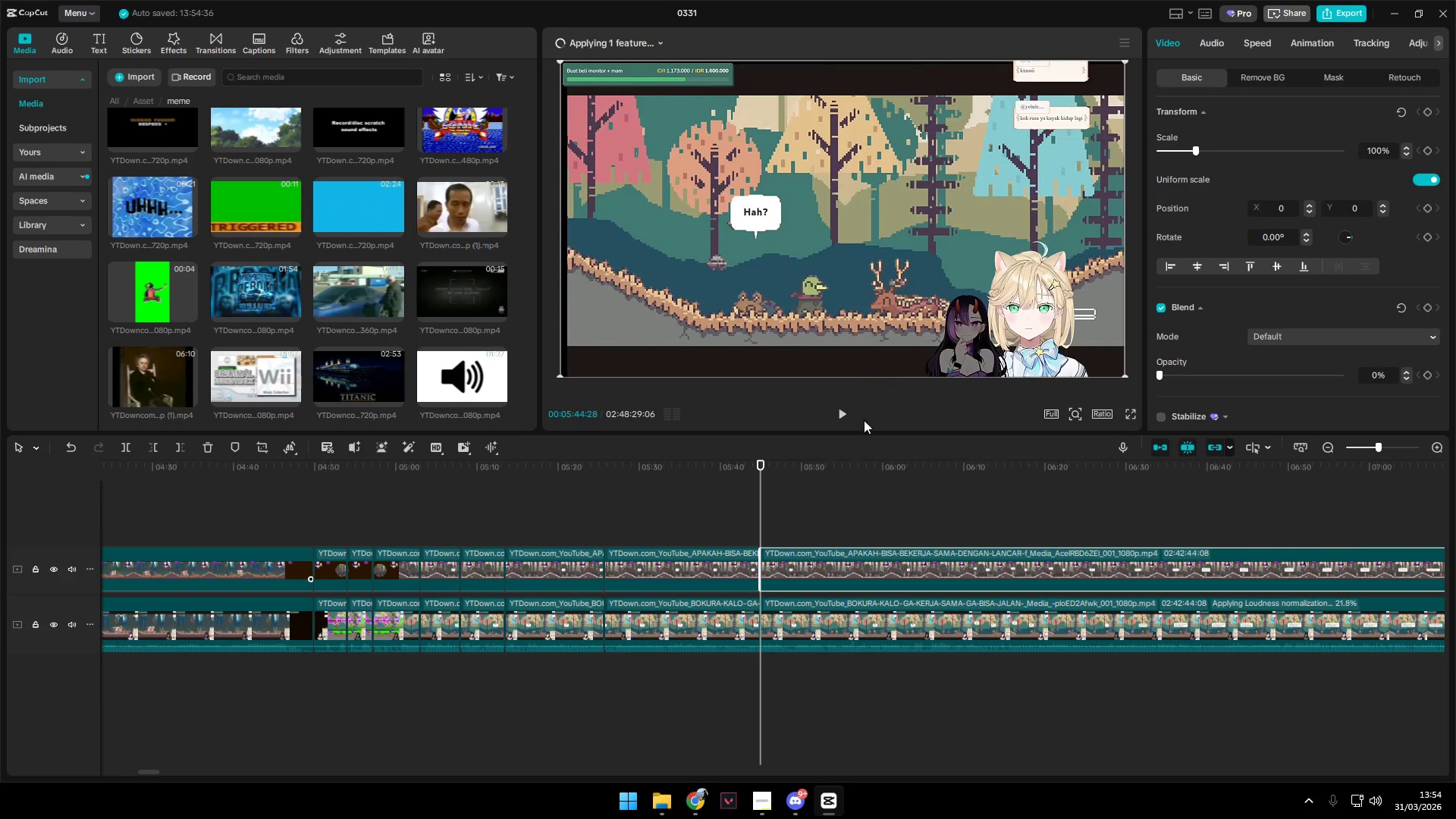 
key(Space)
 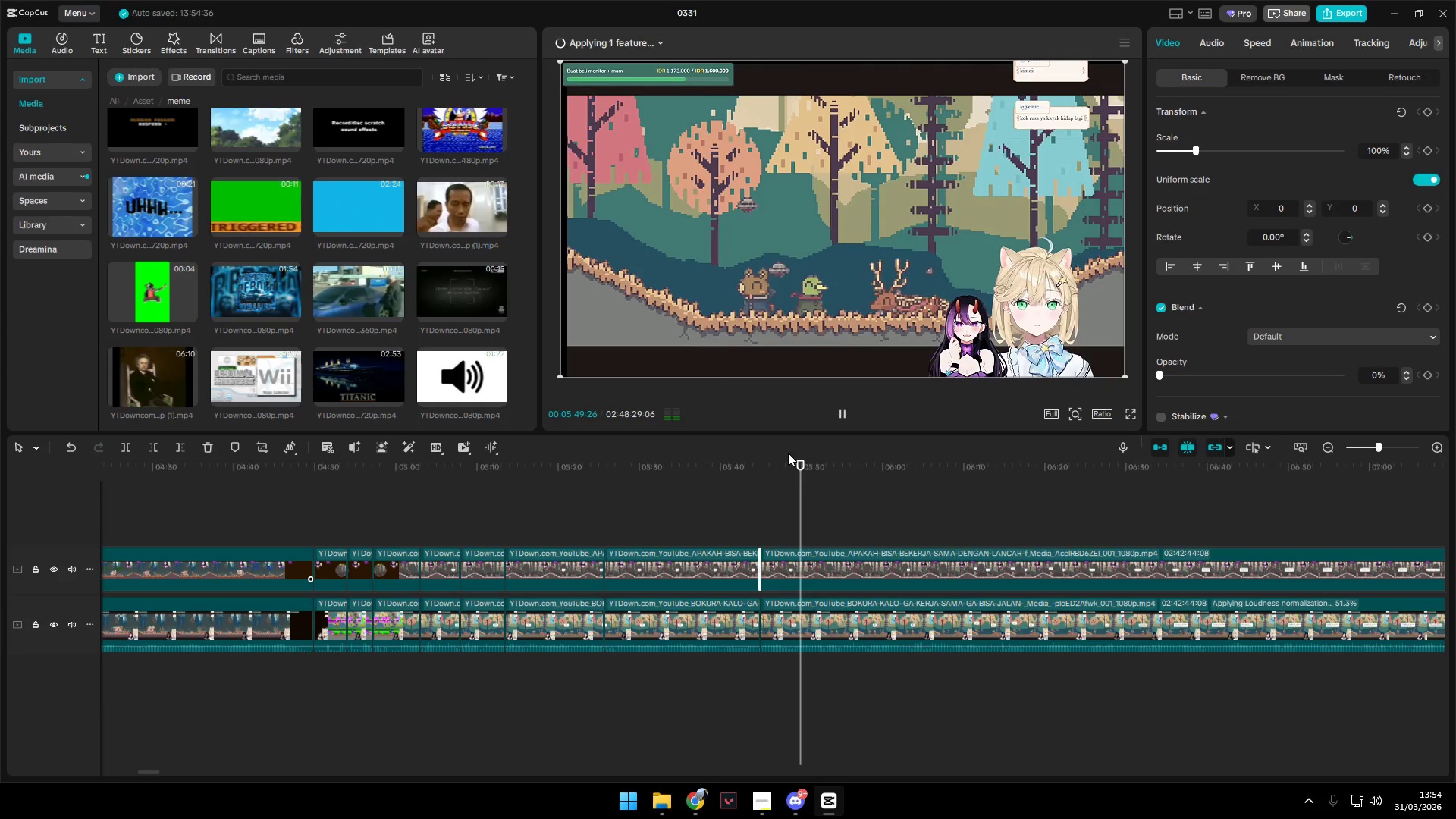 
wait(10.11)
 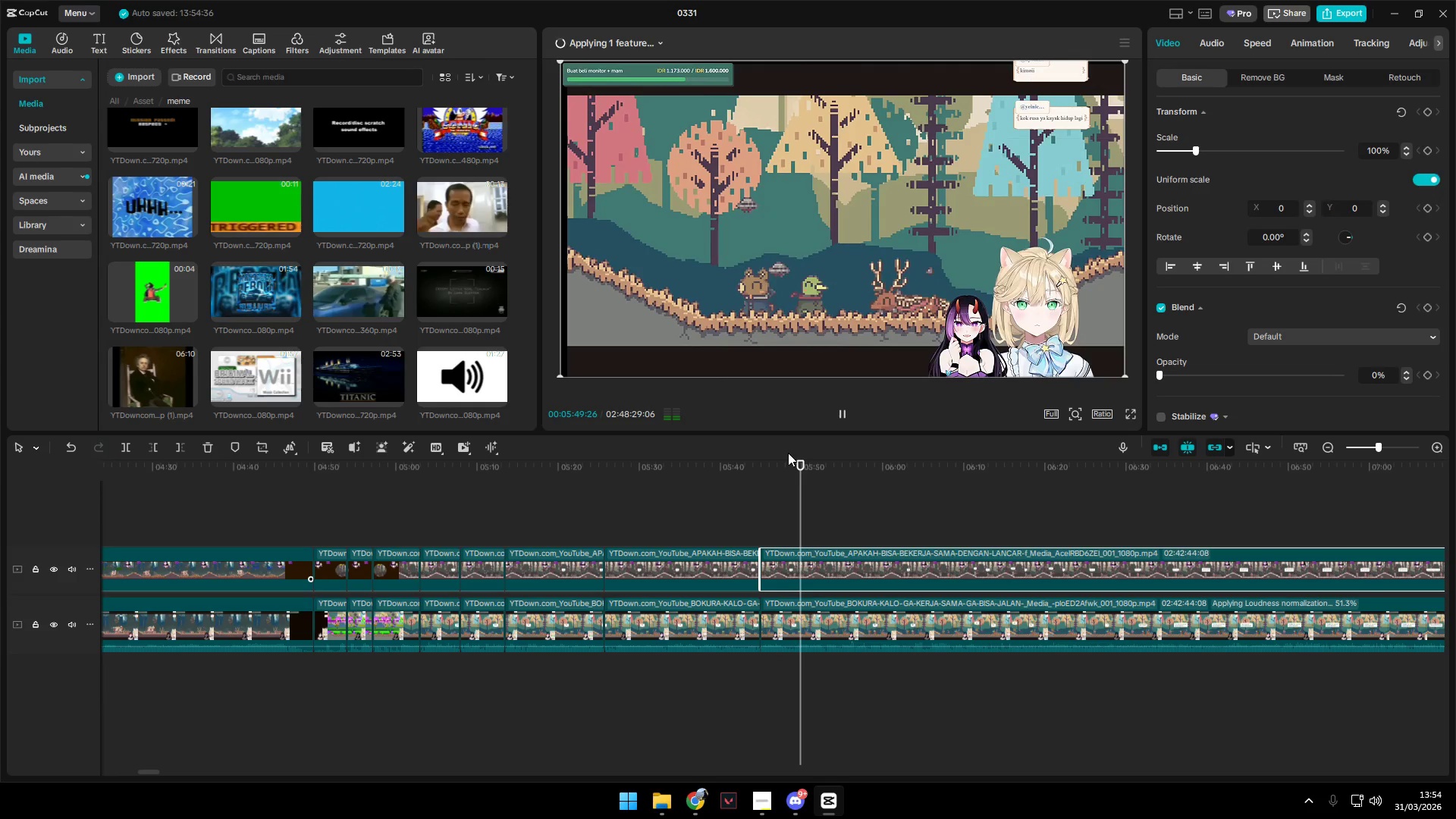 
key(Space)
 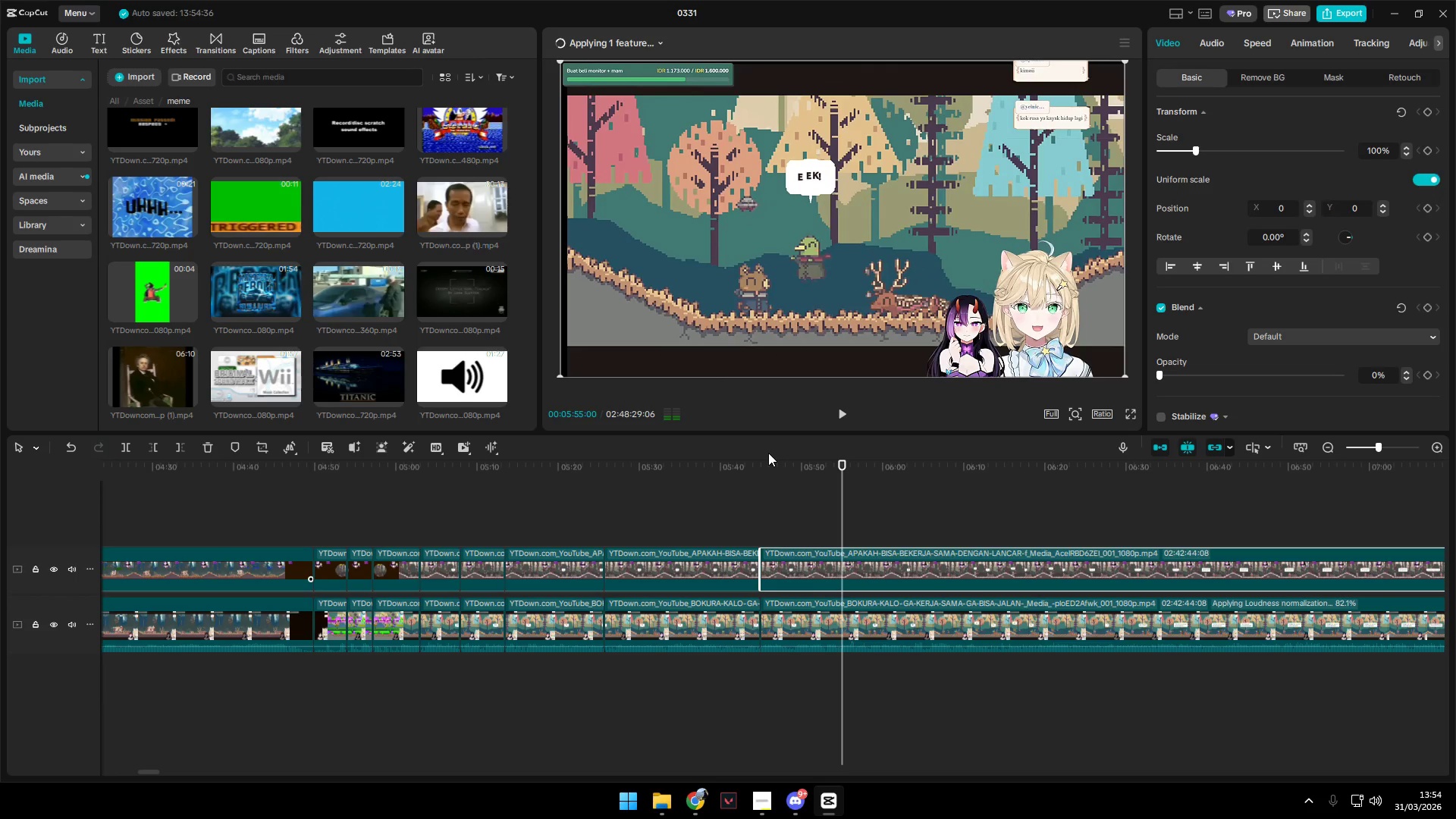 
key(Space)
 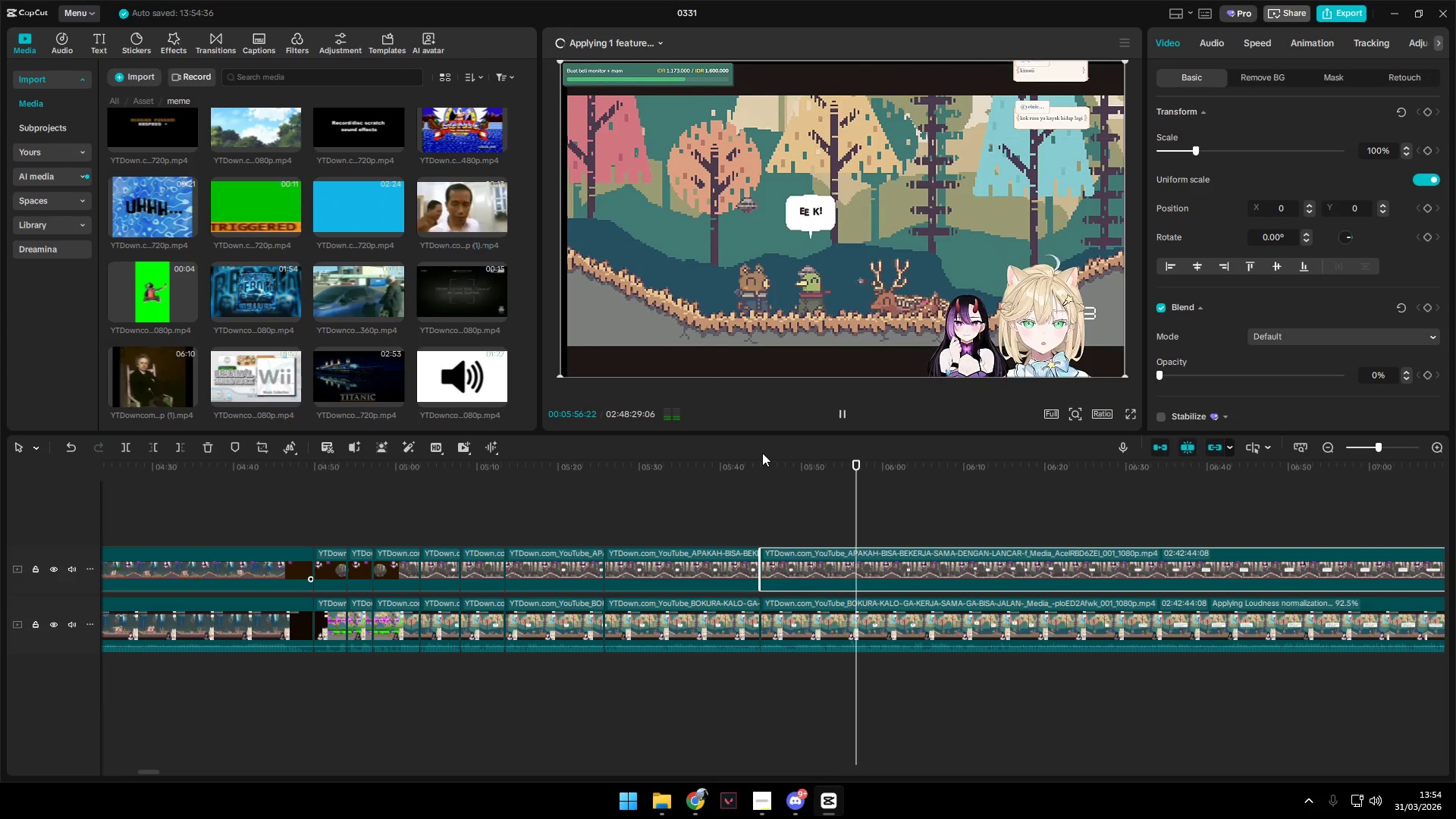 
key(Space)
 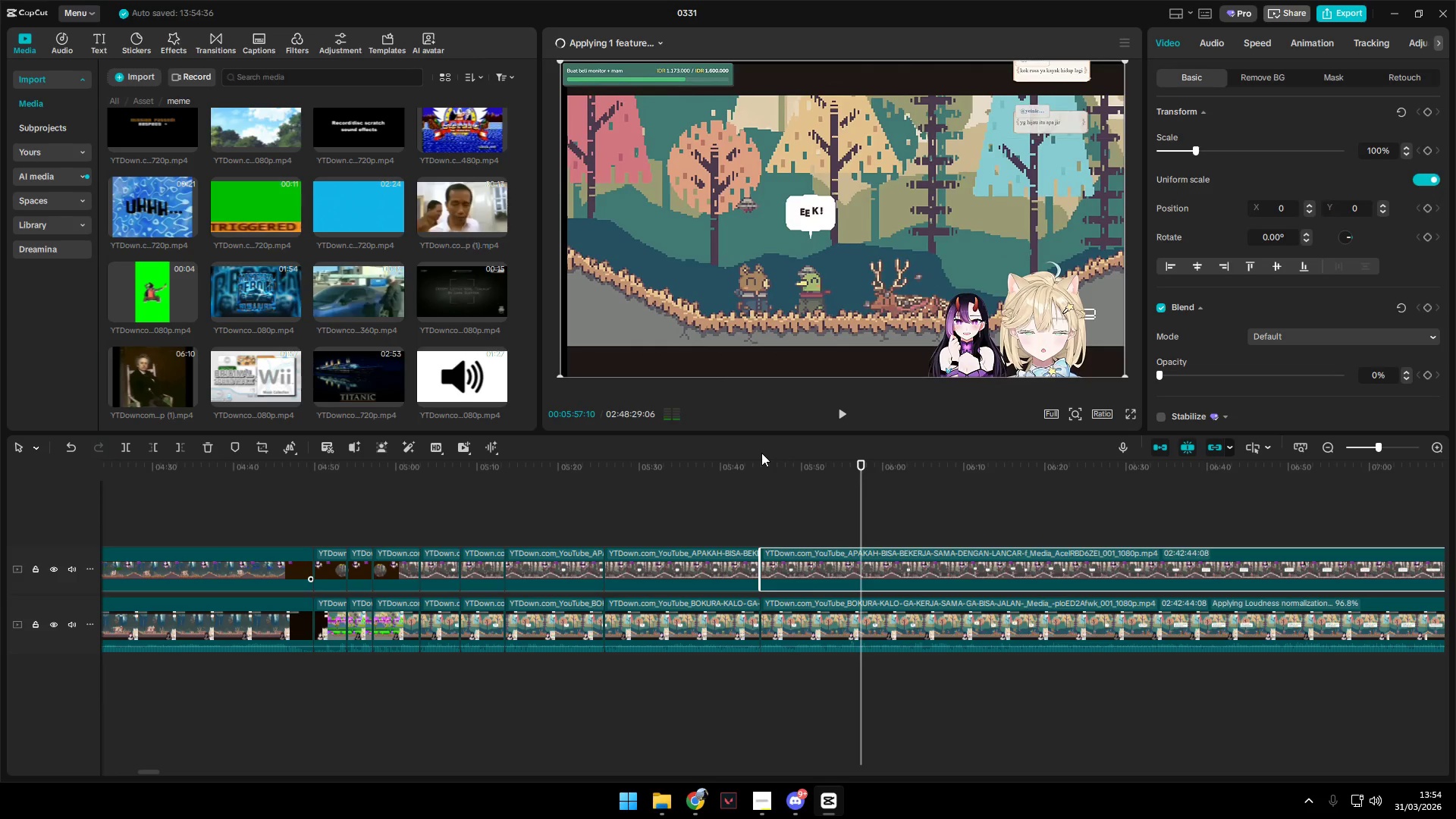 
key(Space)
 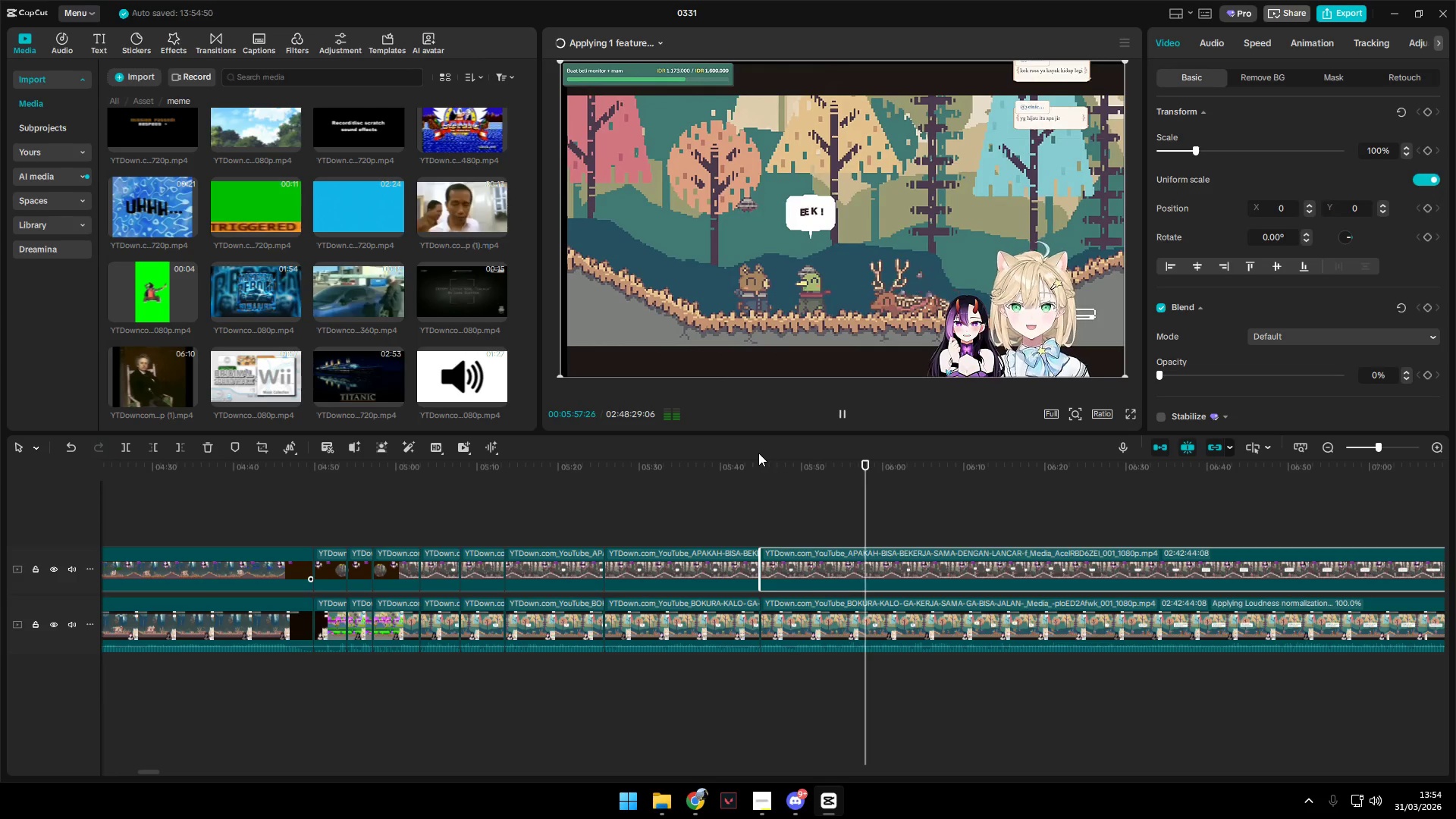 
key(Space)
 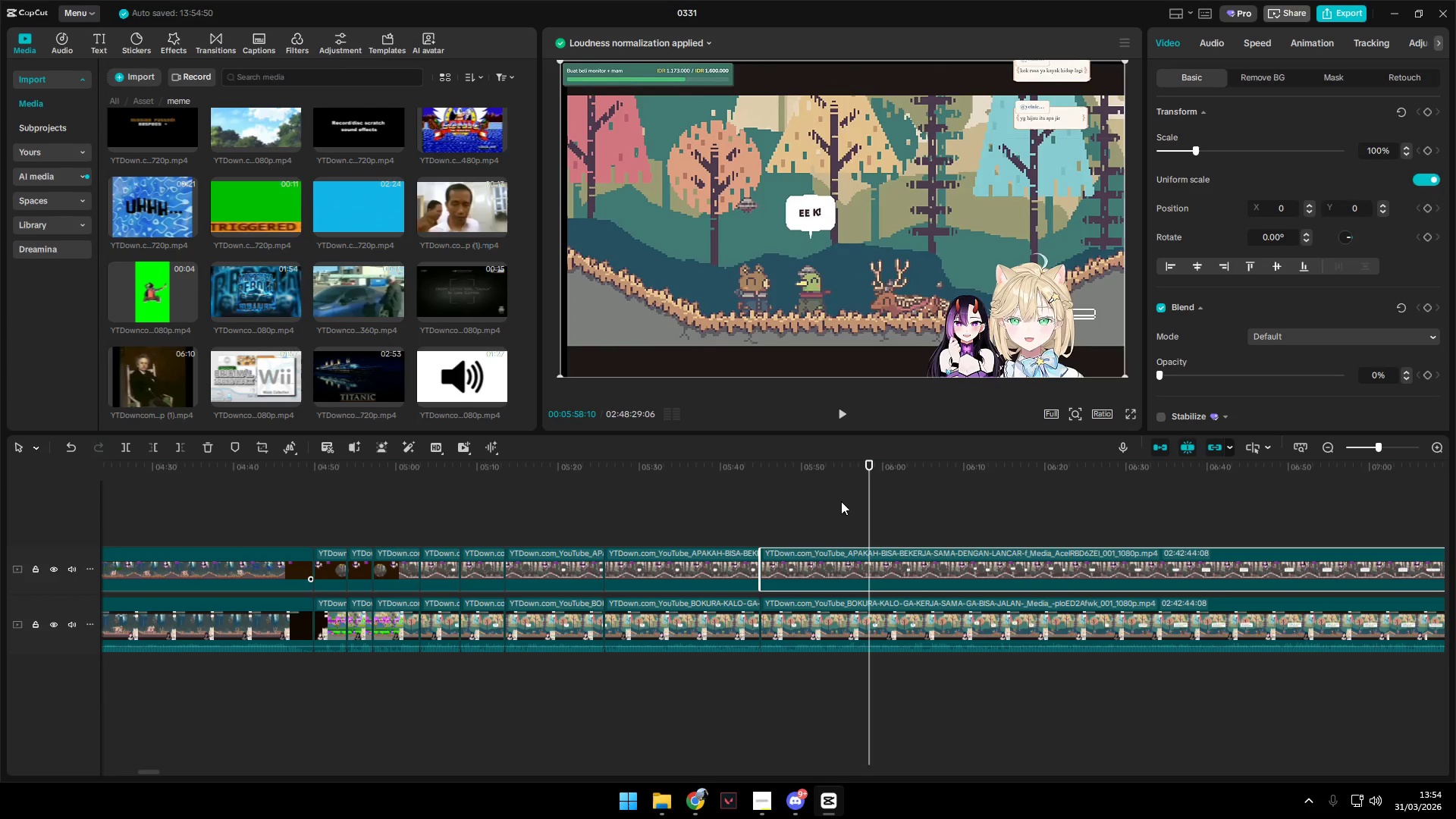 
key(Space)
 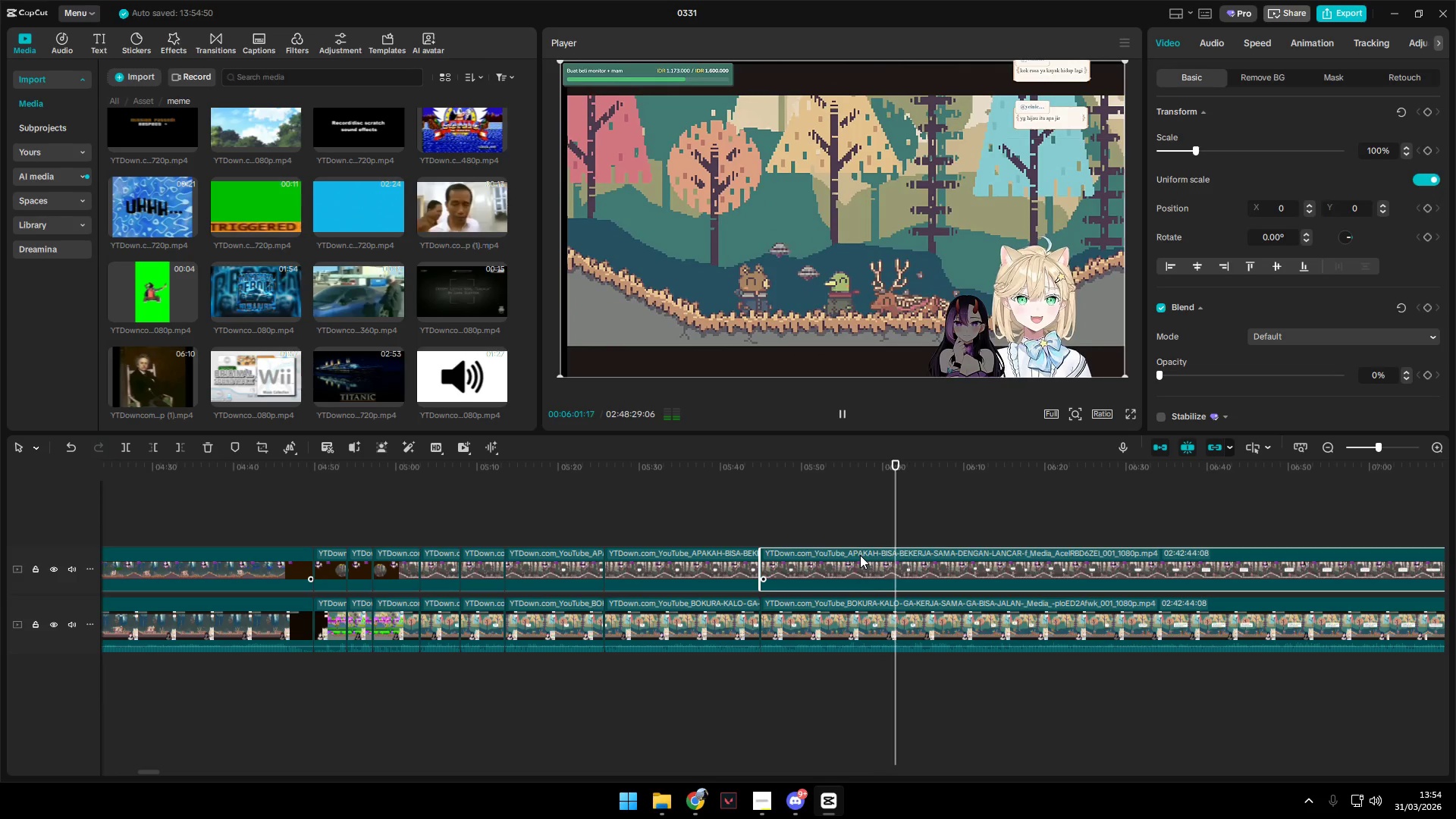 
key(Space)
 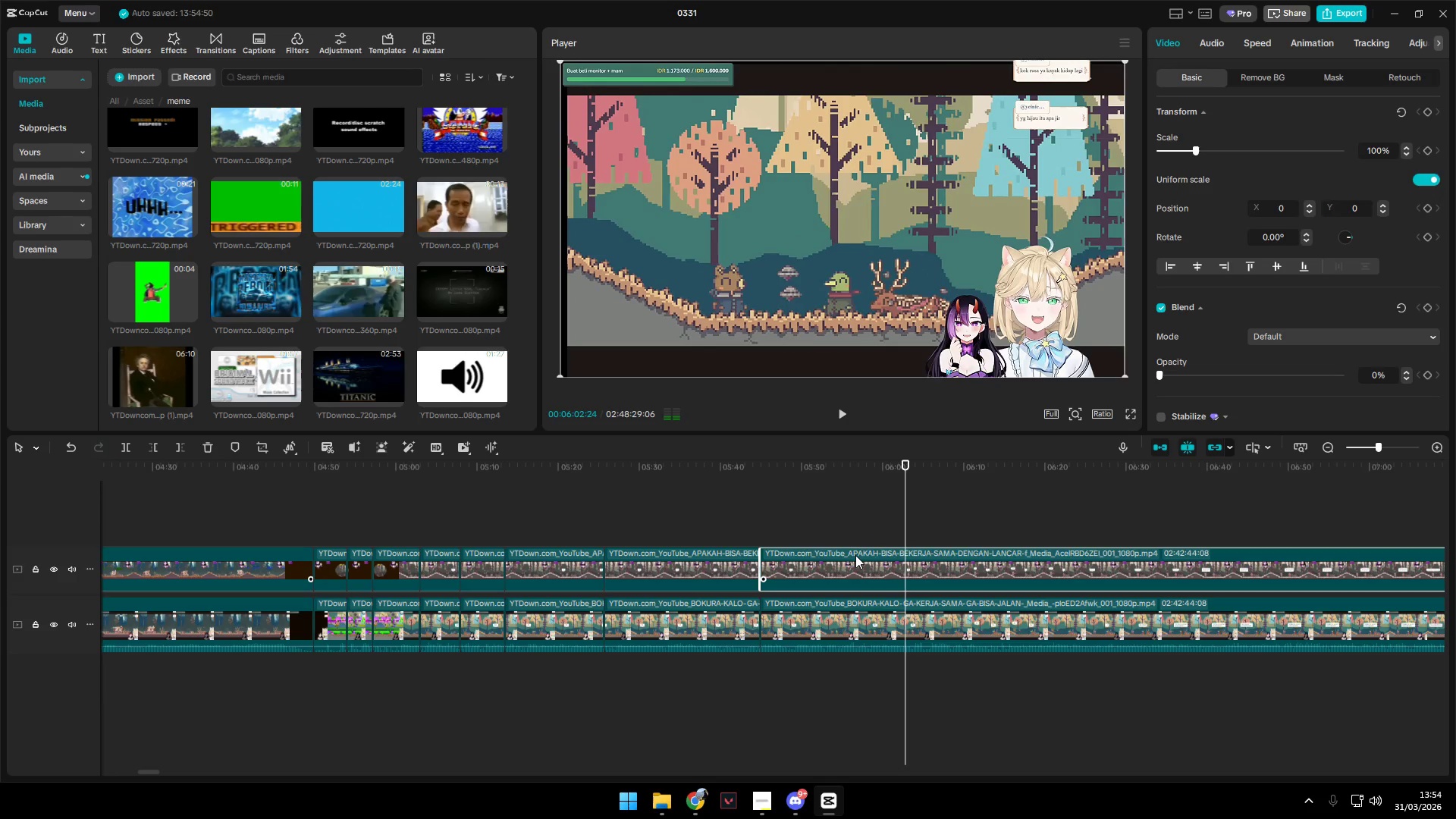 
key(Space)
 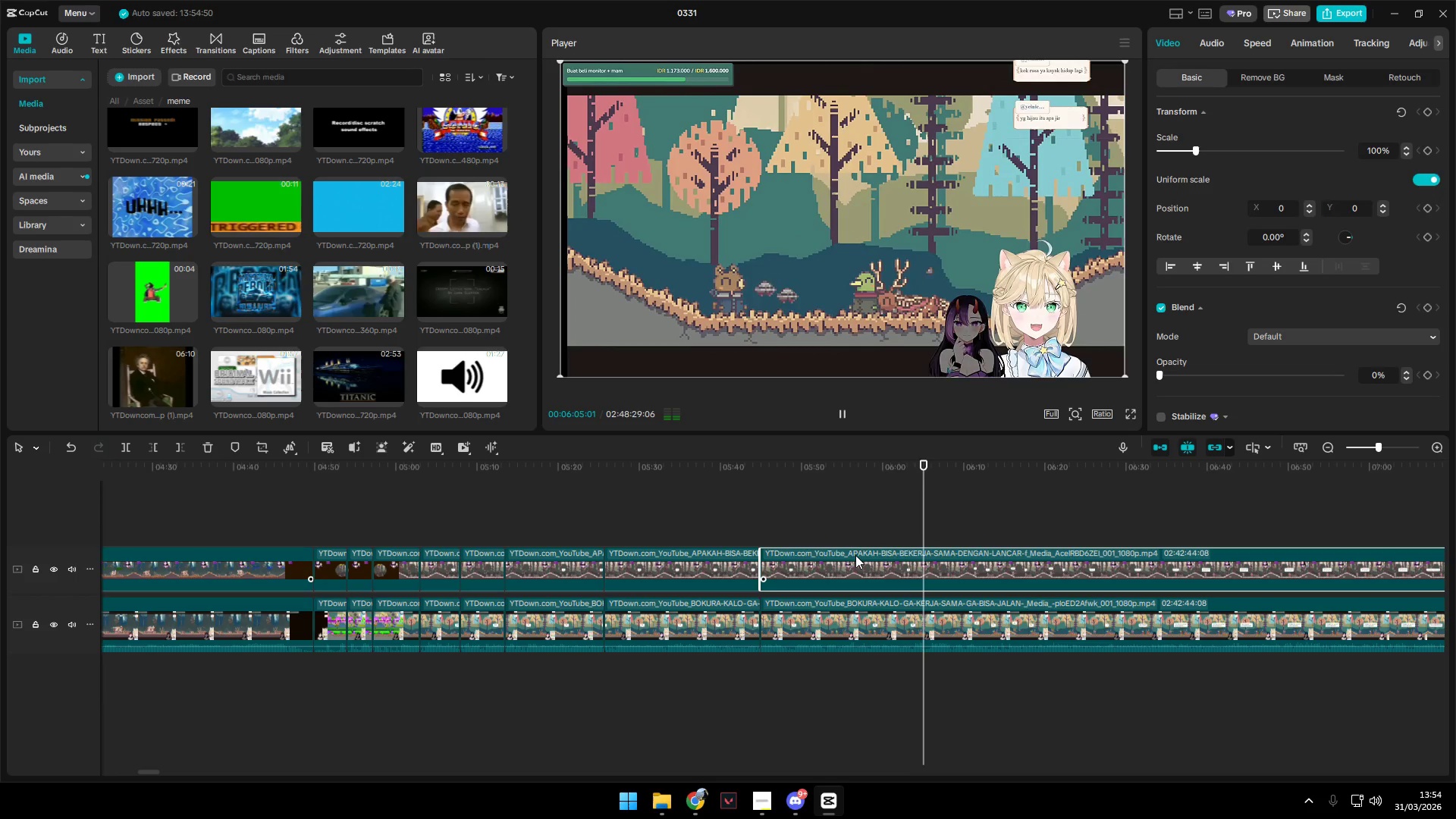 
key(Space)
 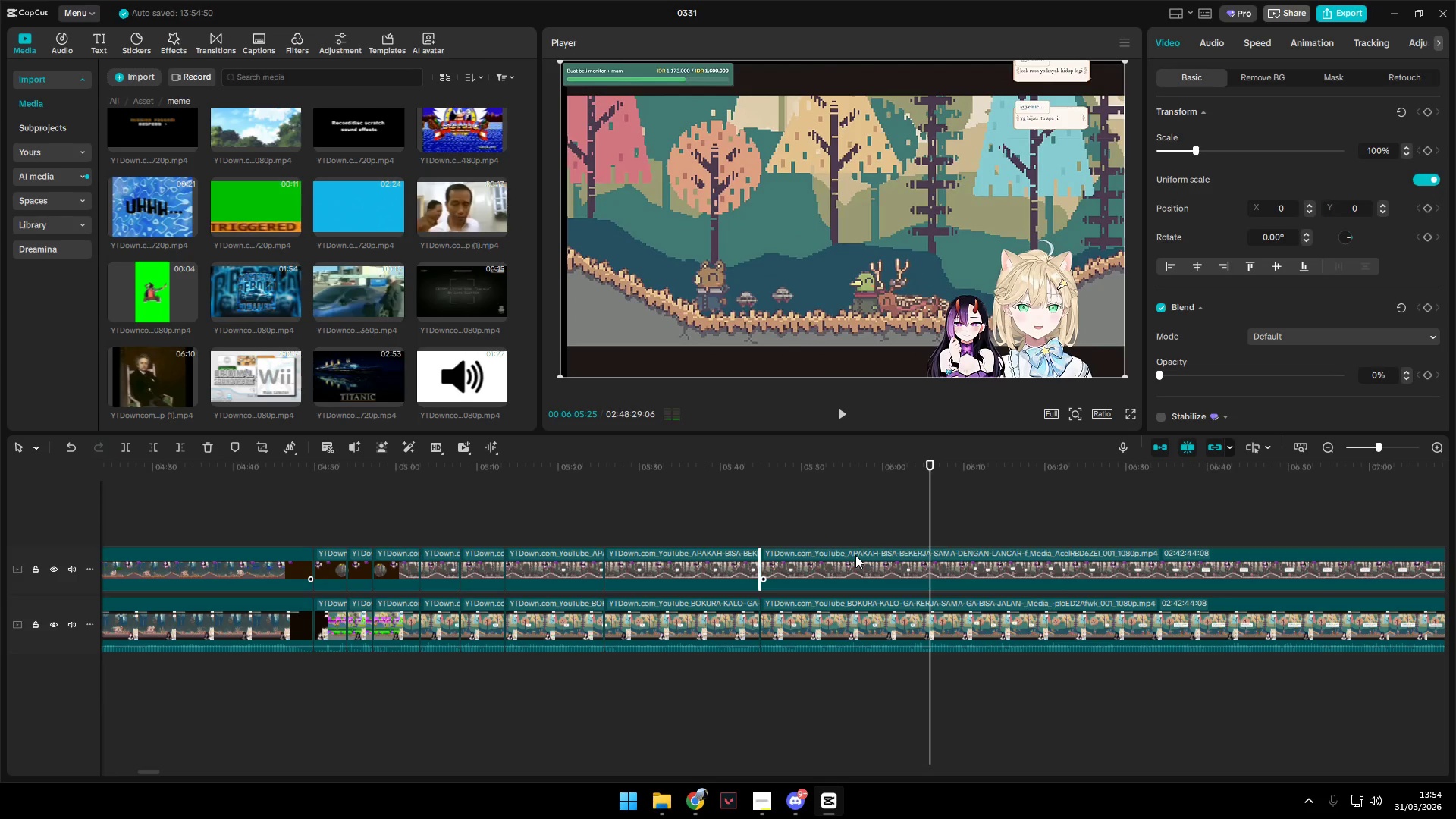 
key(Space)
 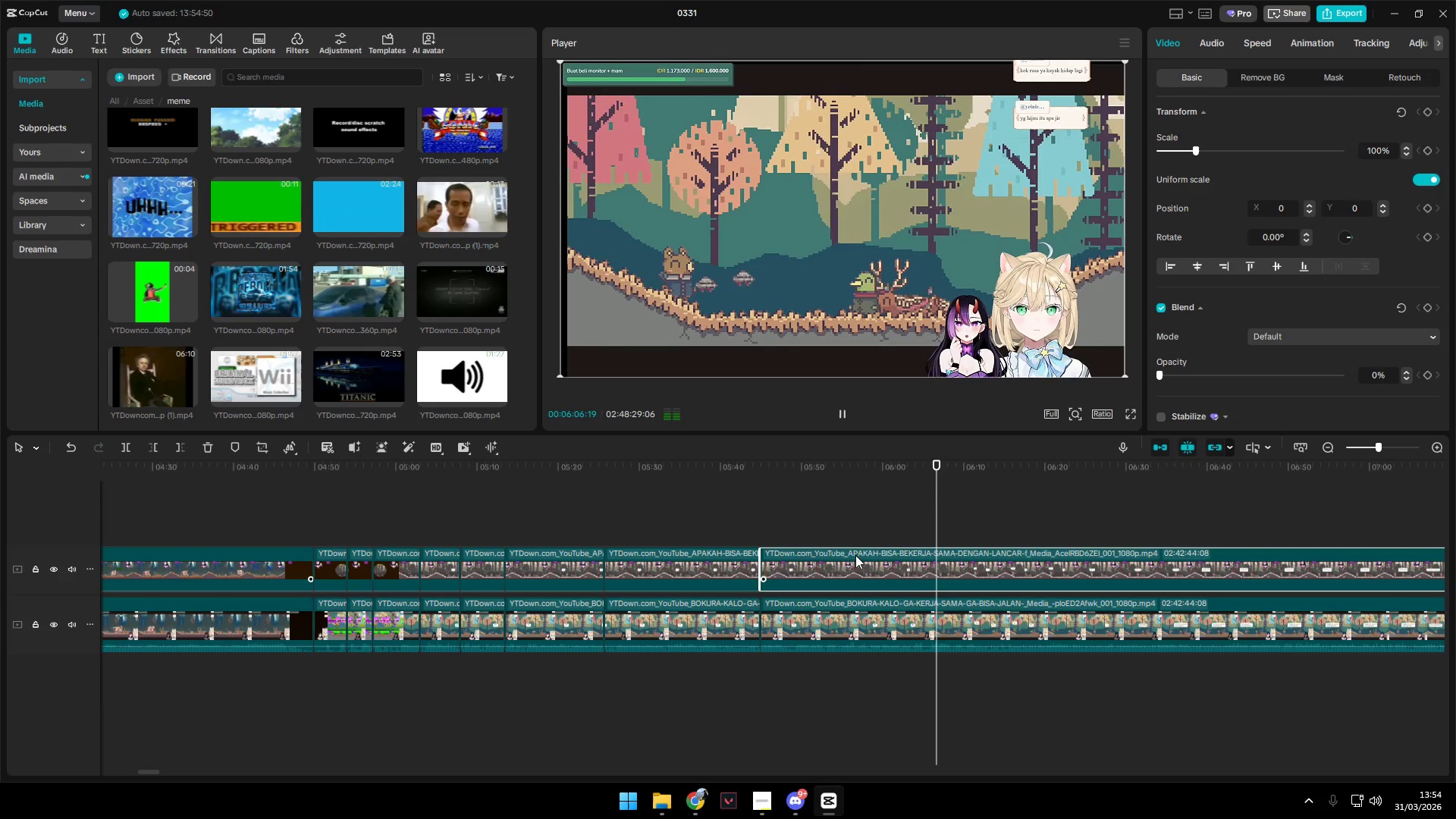 
key(Space)
 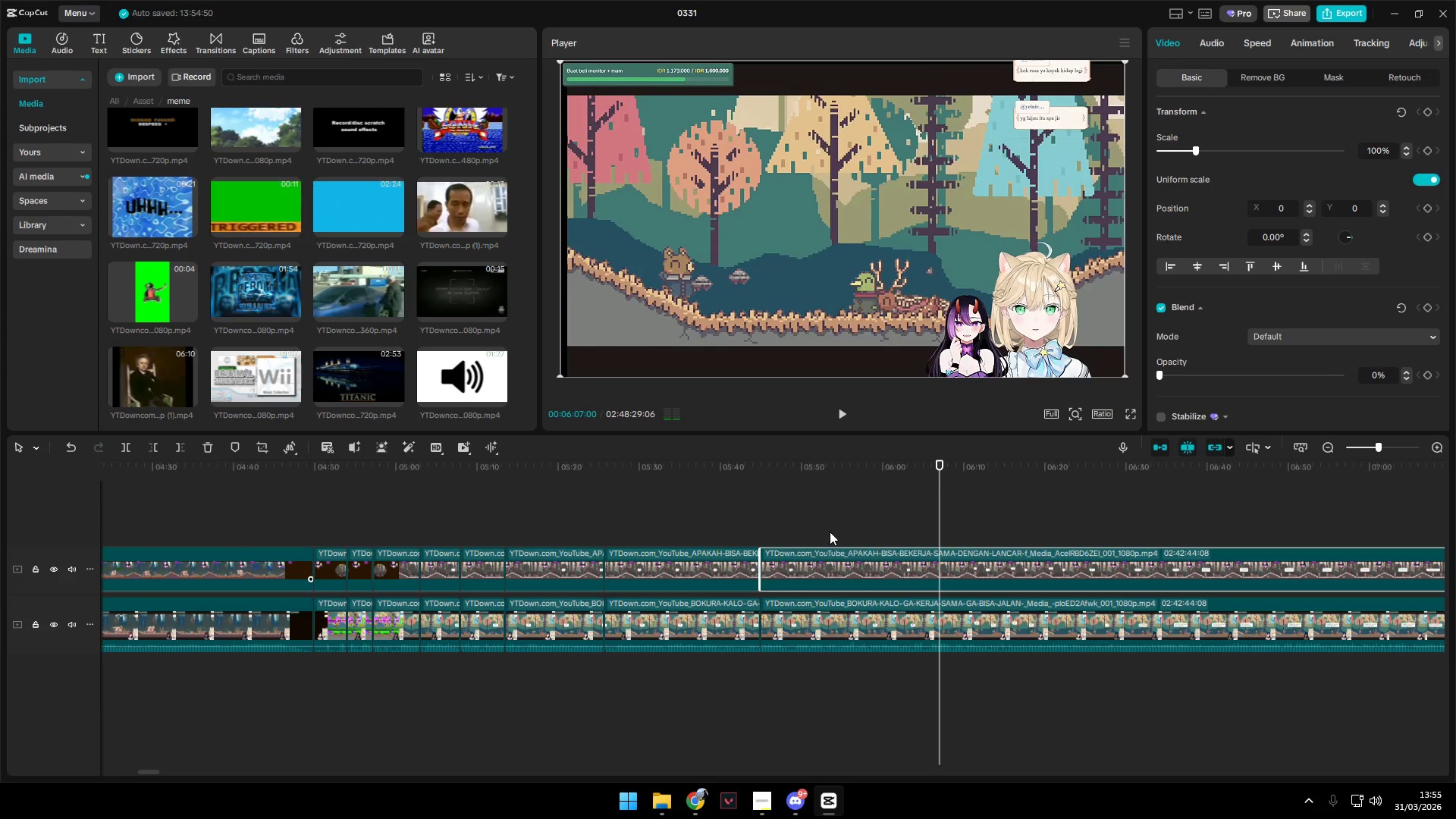 
left_click([830, 531])
 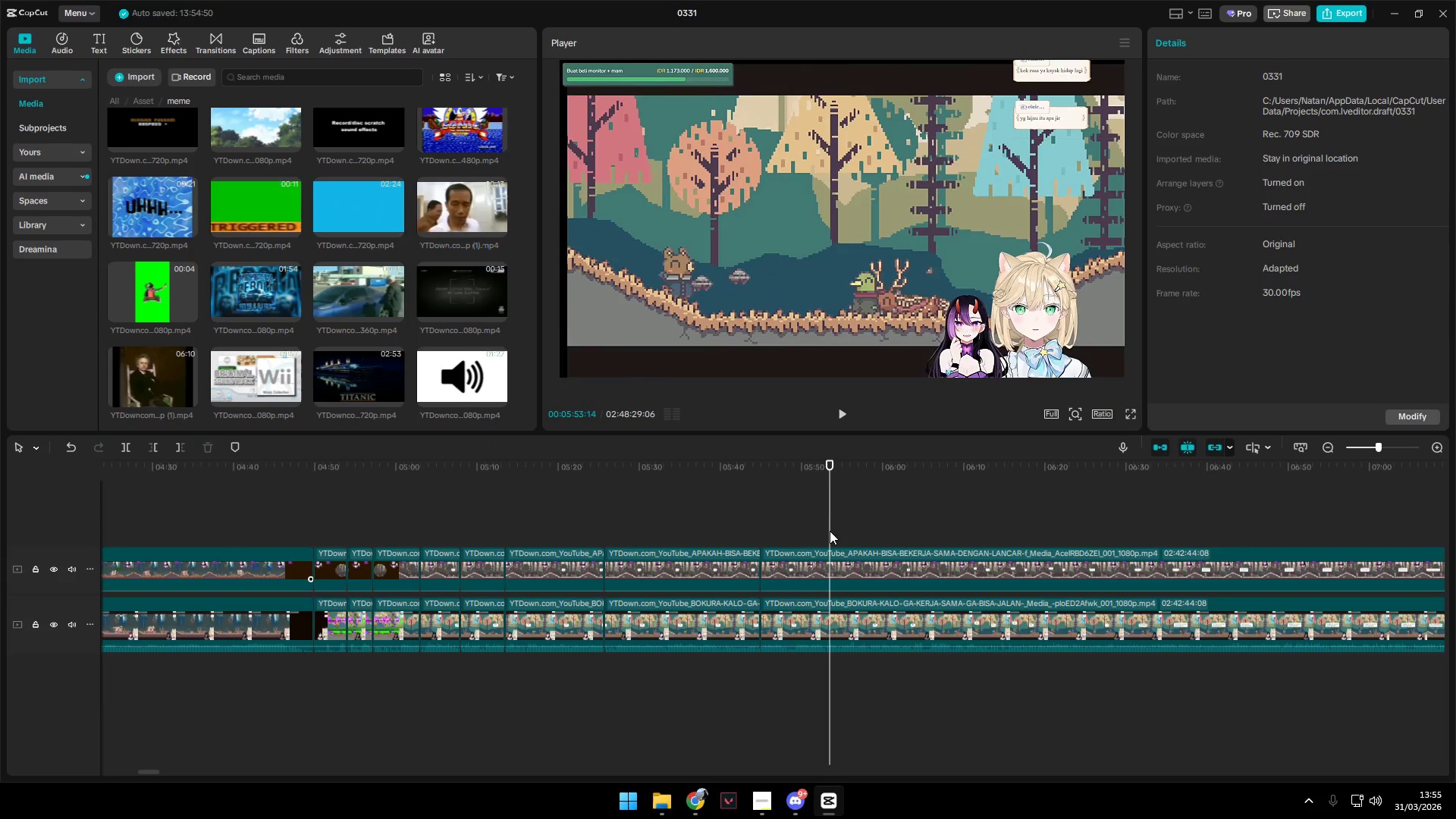 
key(Space)
 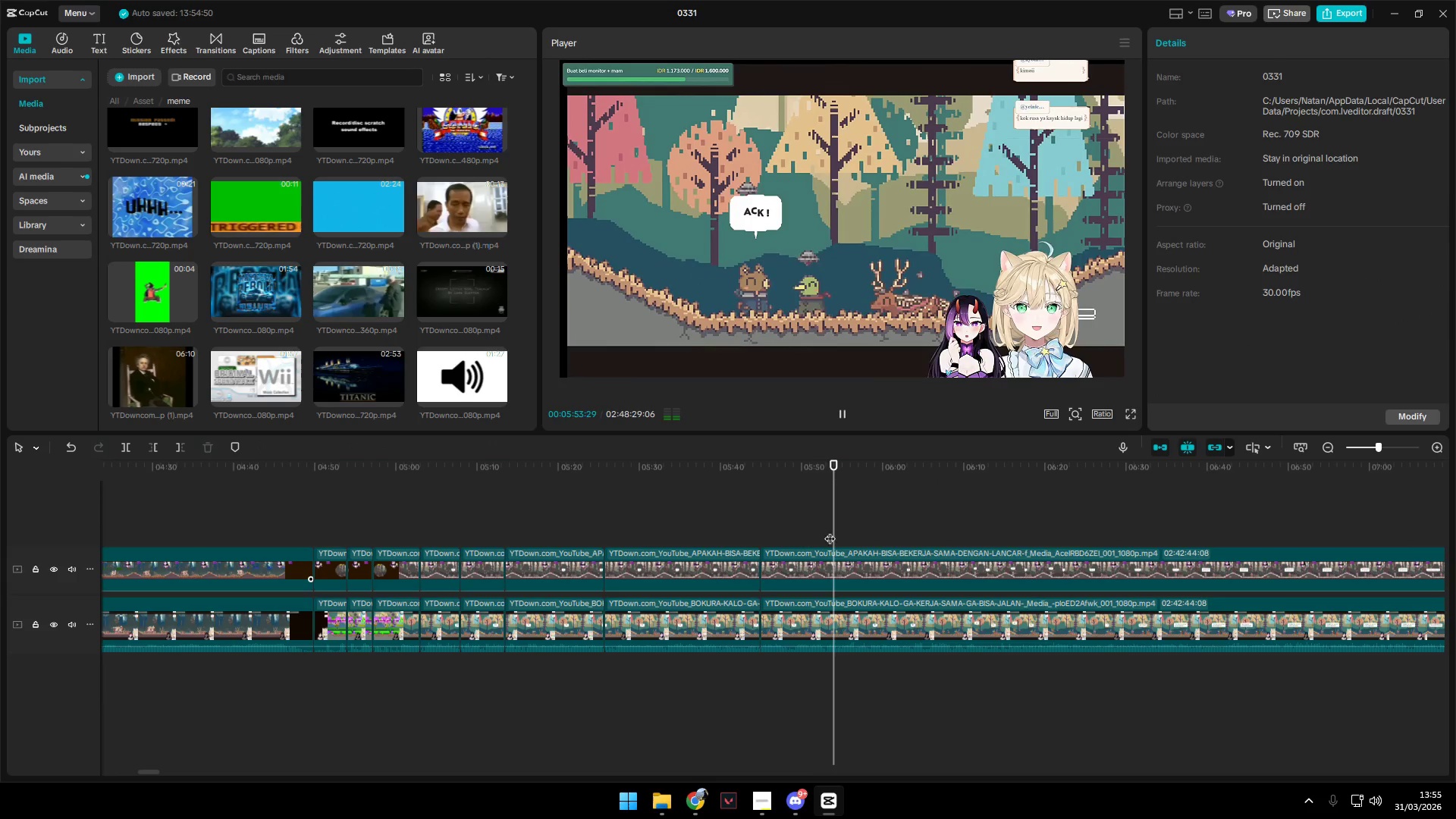 
left_click([812, 531])
 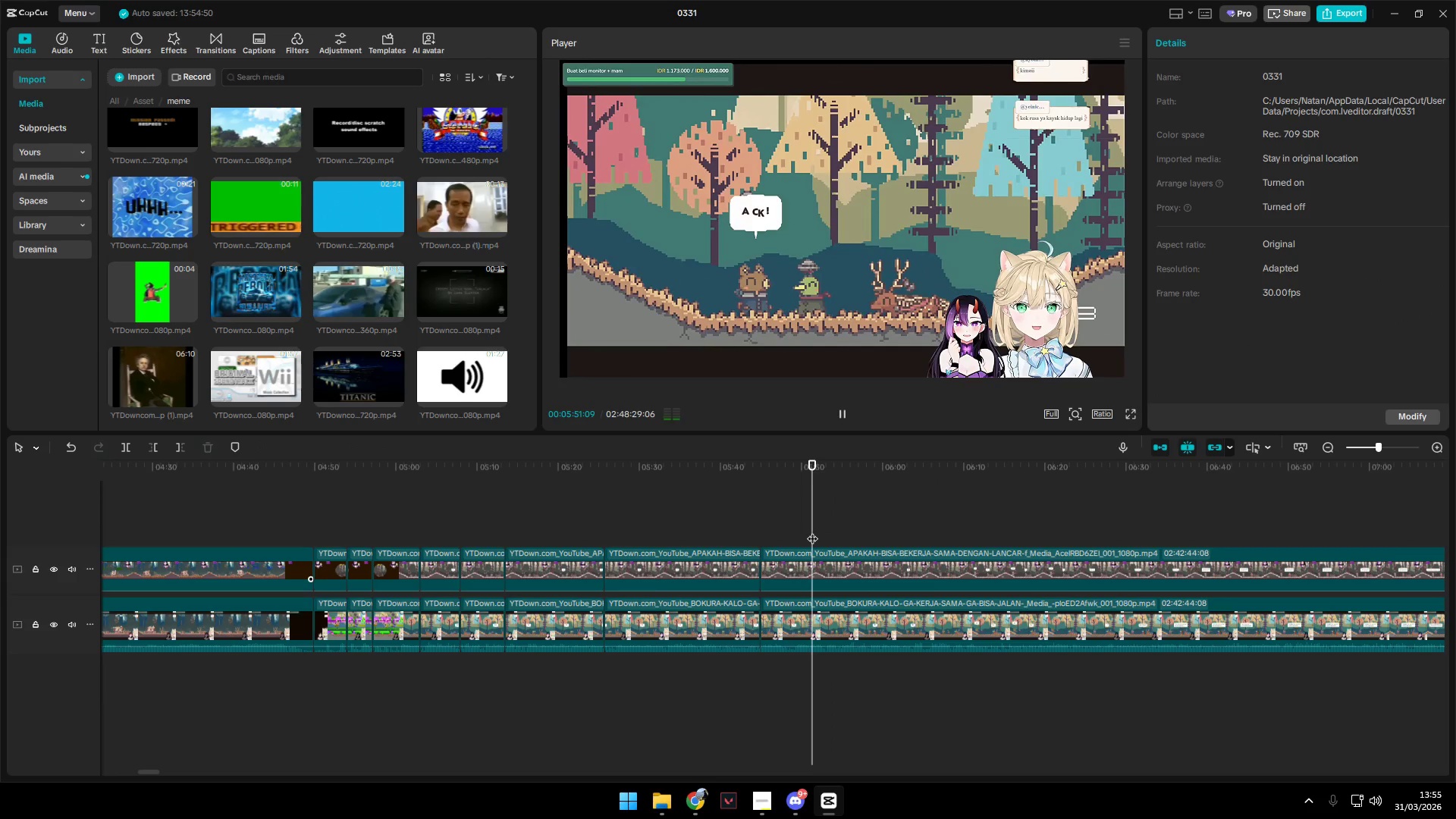 
key(Space)
 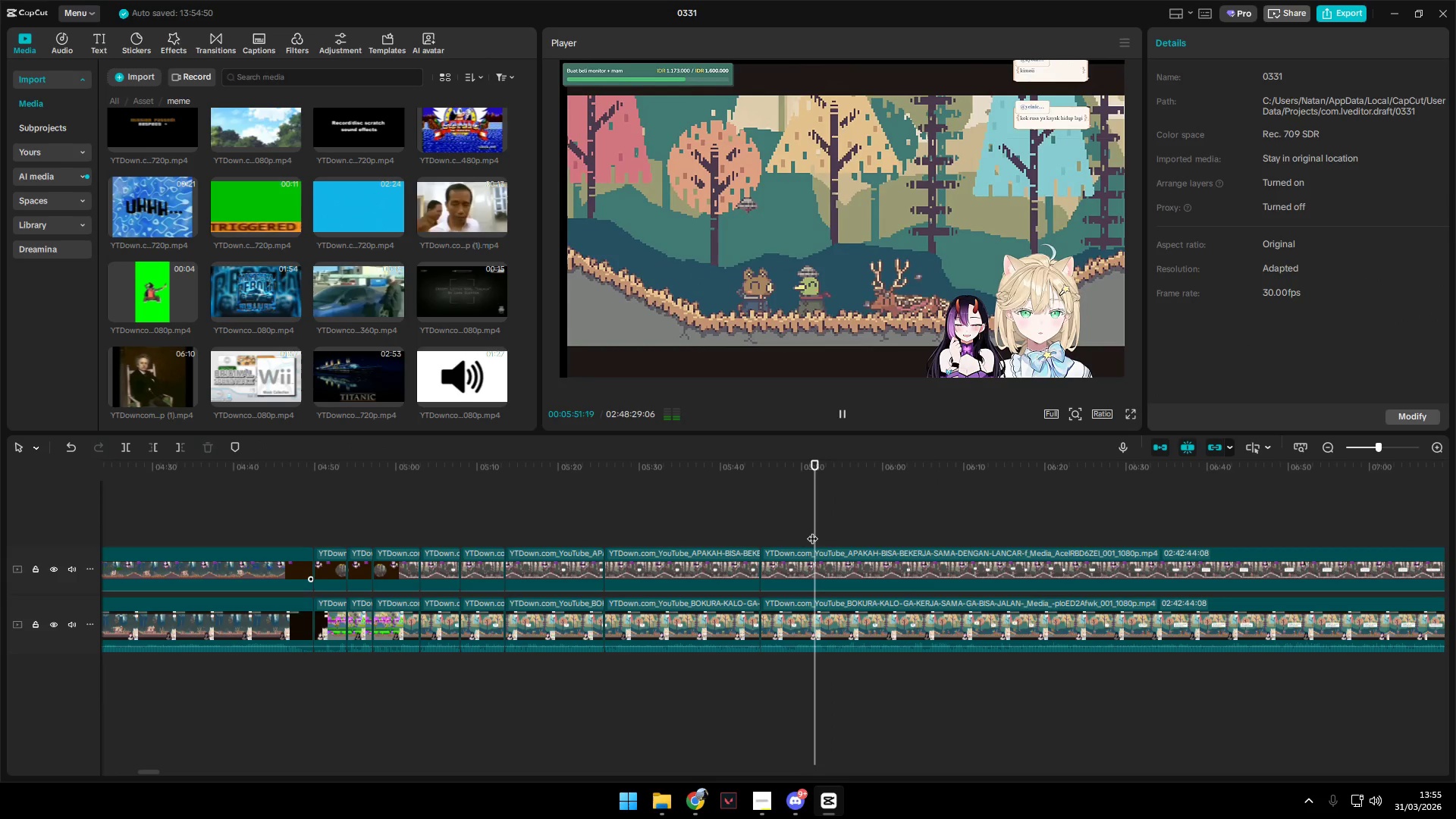 
key(Space)
 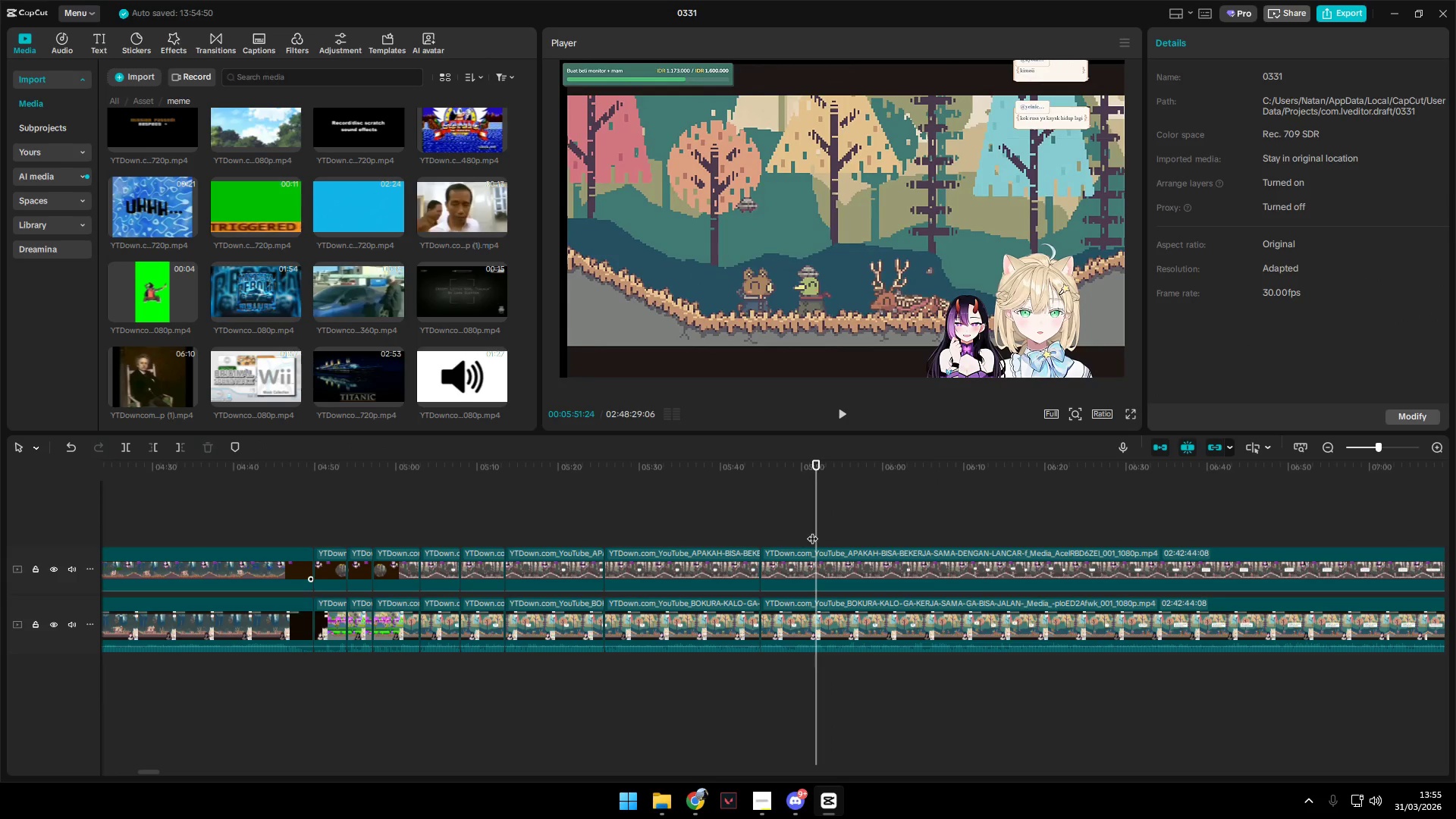 
key(Space)
 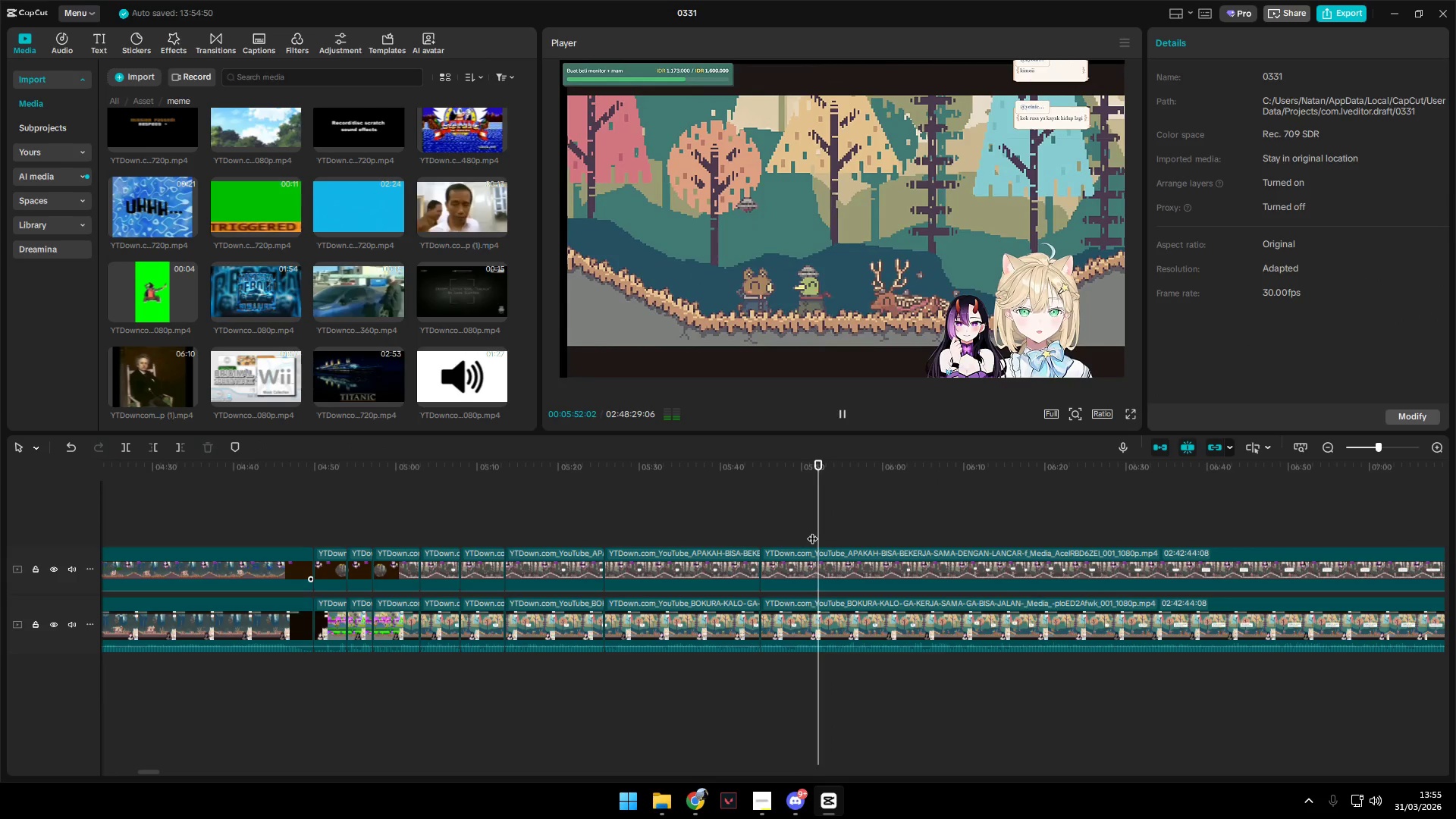 
key(Space)
 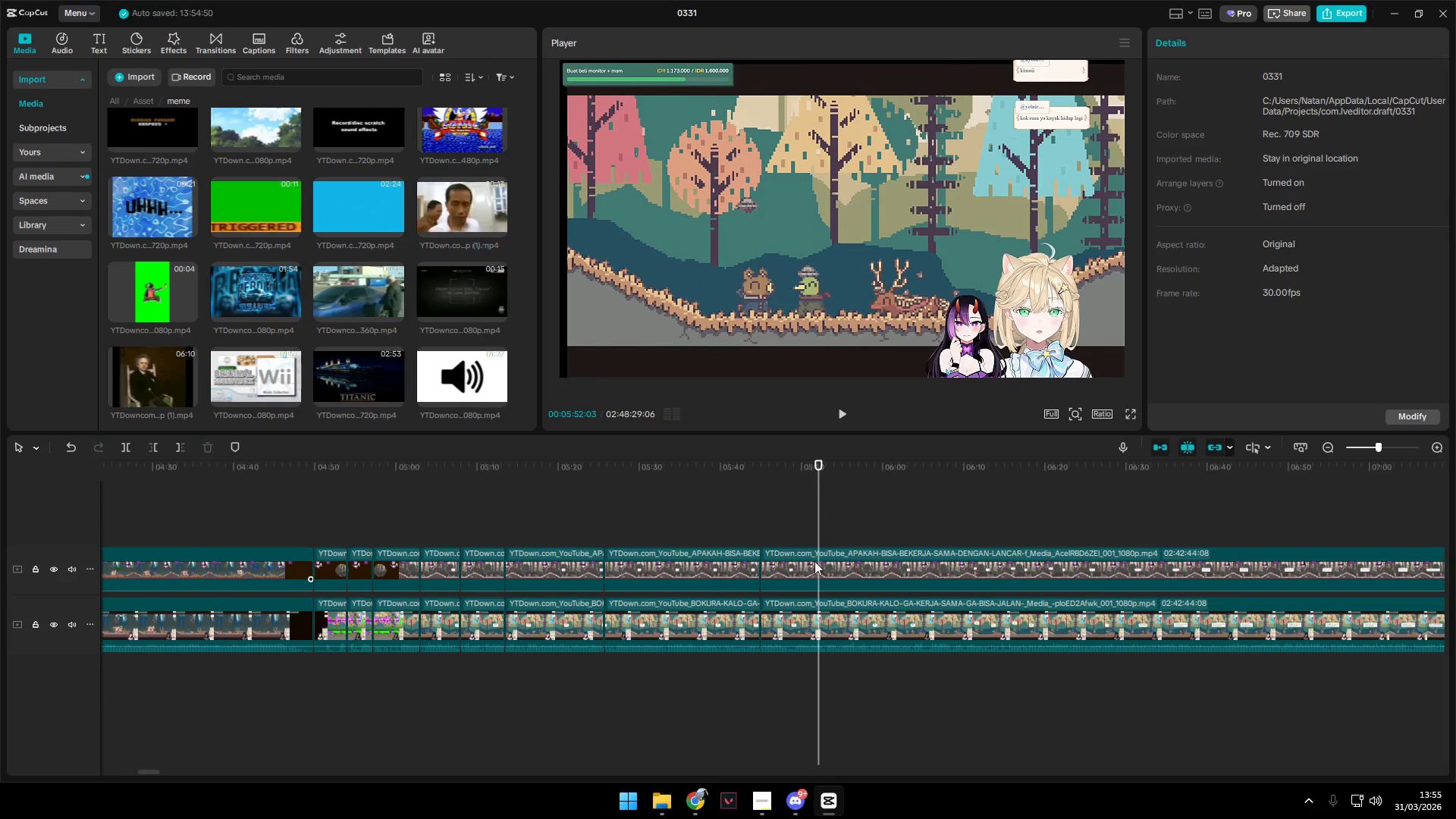 
left_click([815, 566])
 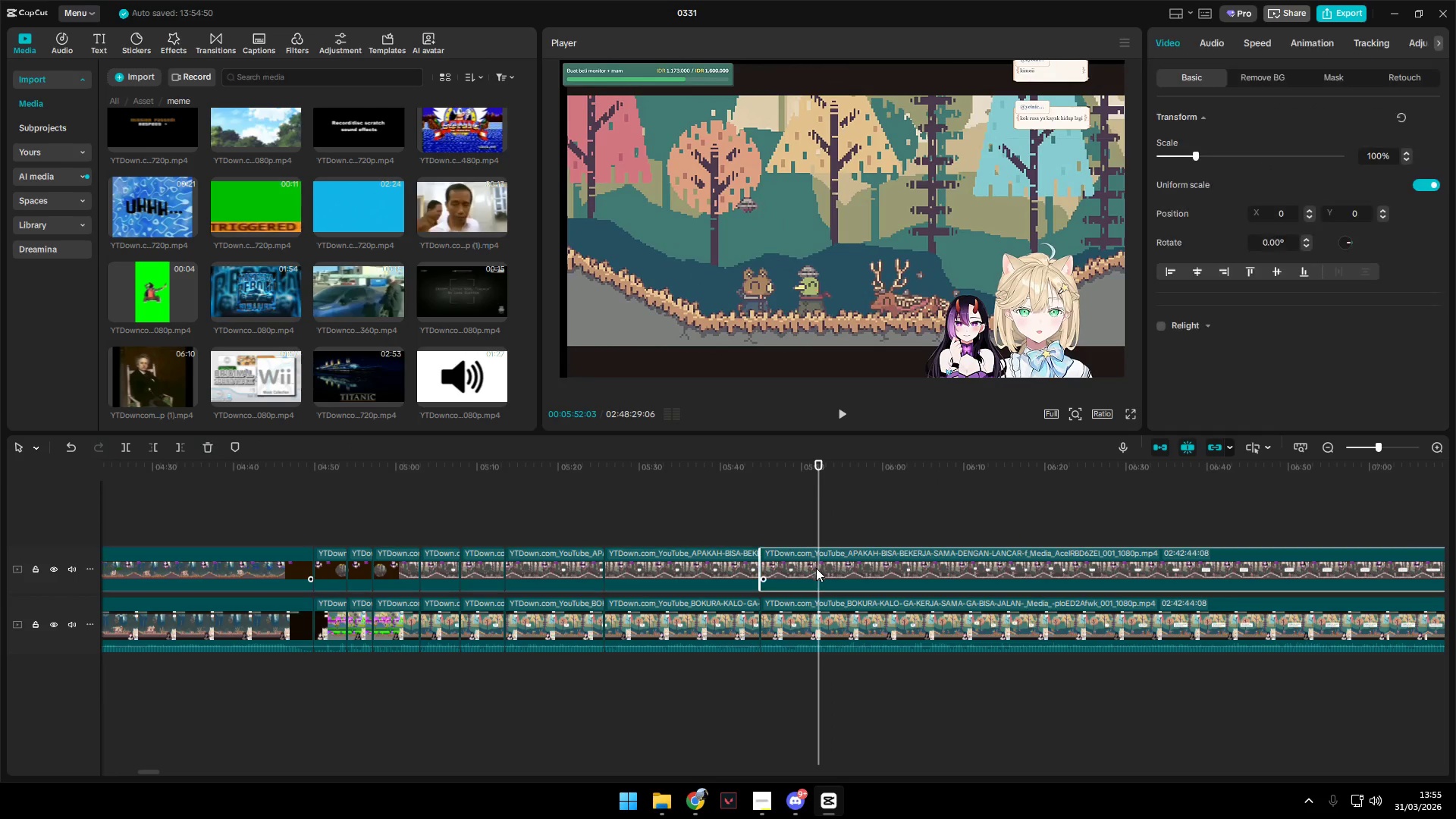 
key(Shift+E)
 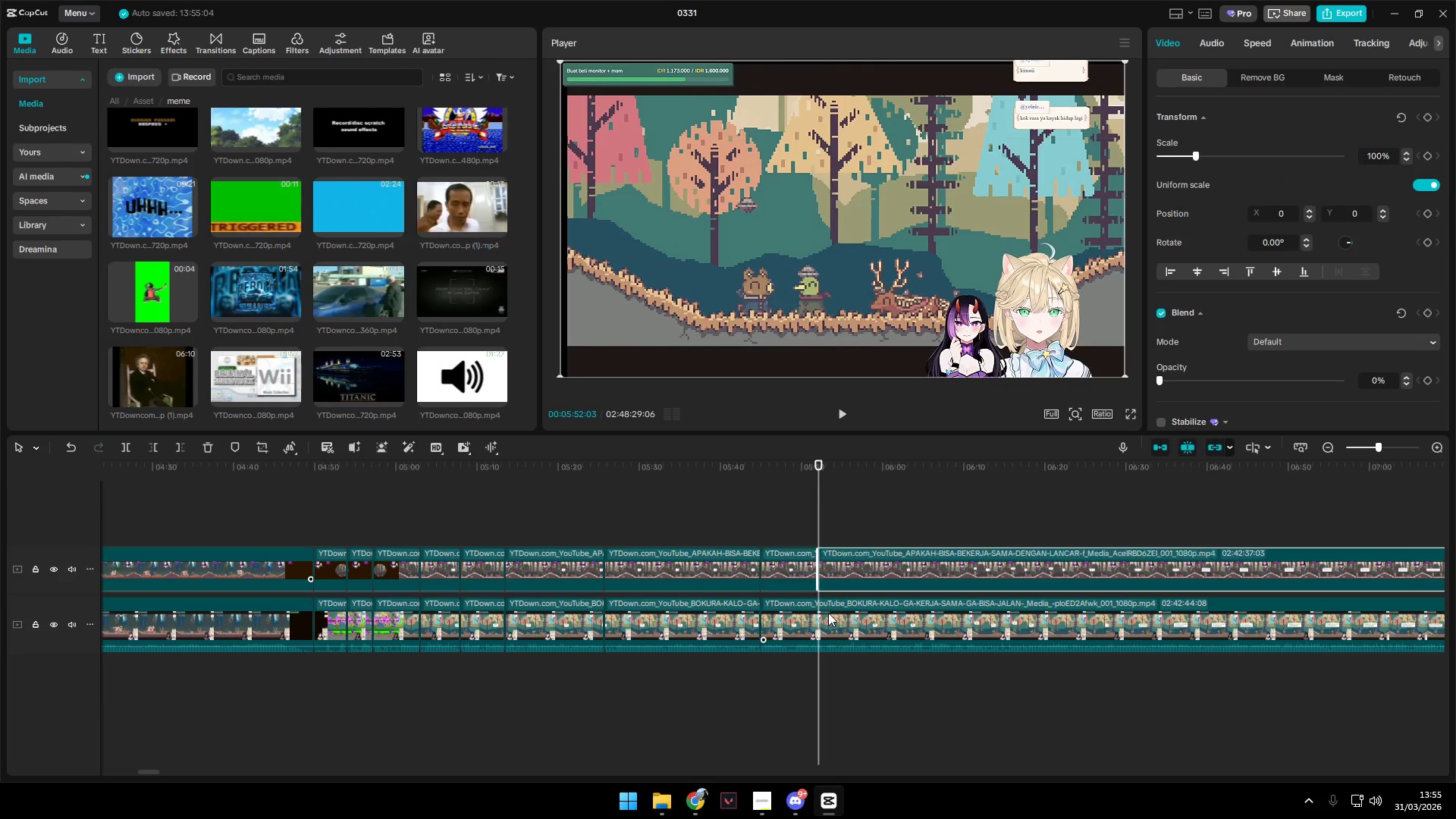 
left_click([828, 613])
 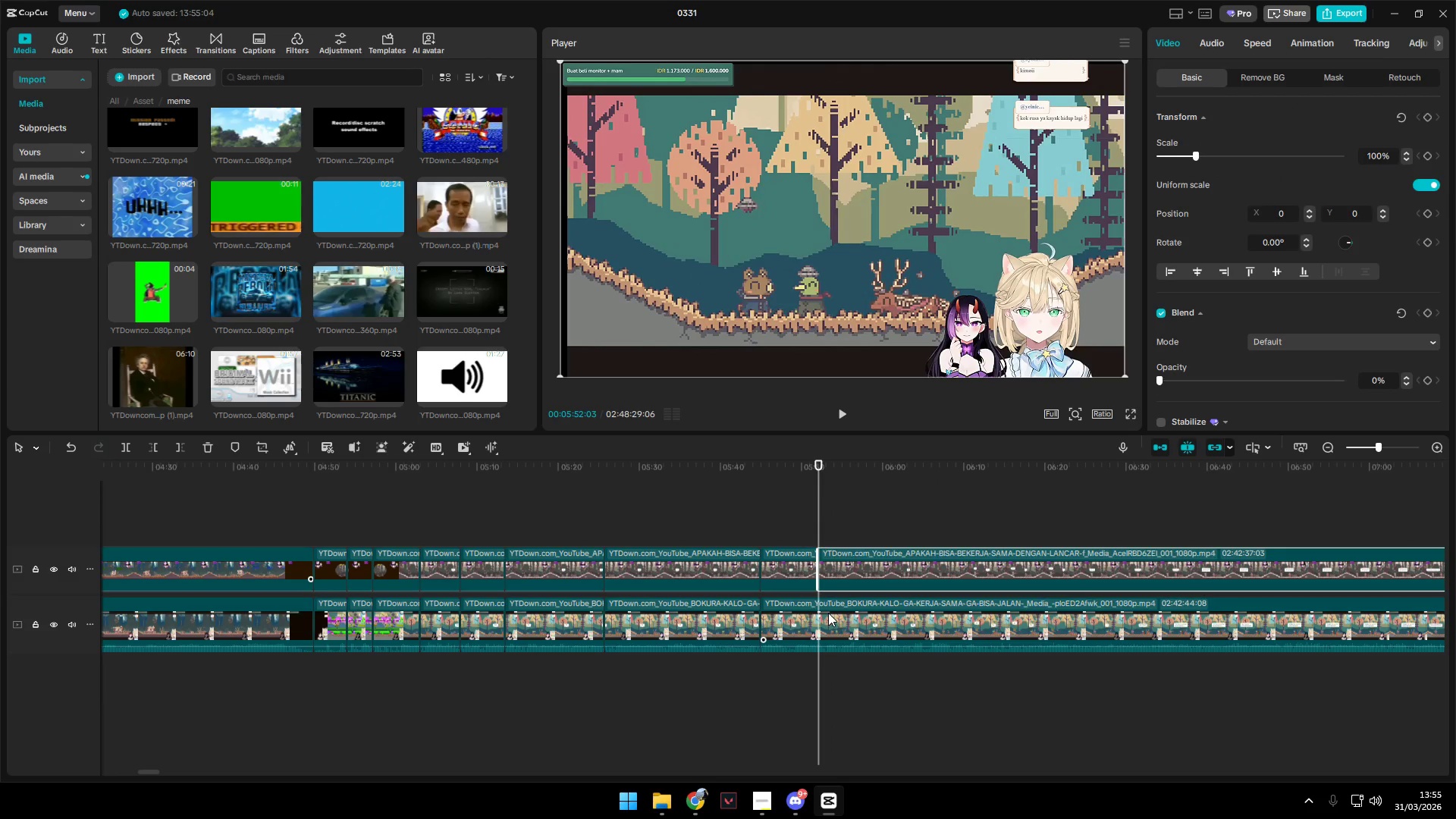 
key(Shift+E)
 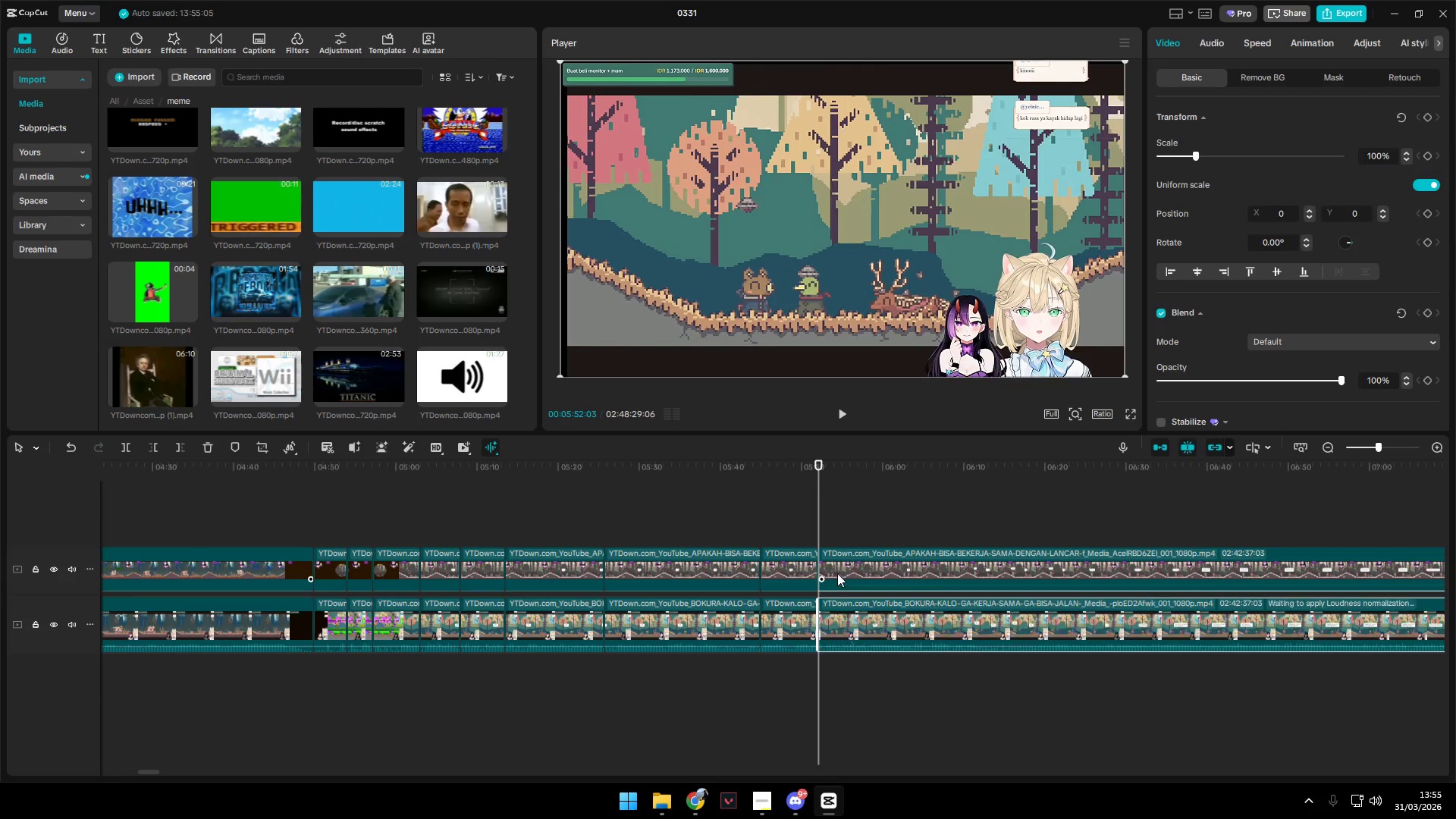 
left_click([837, 569])
 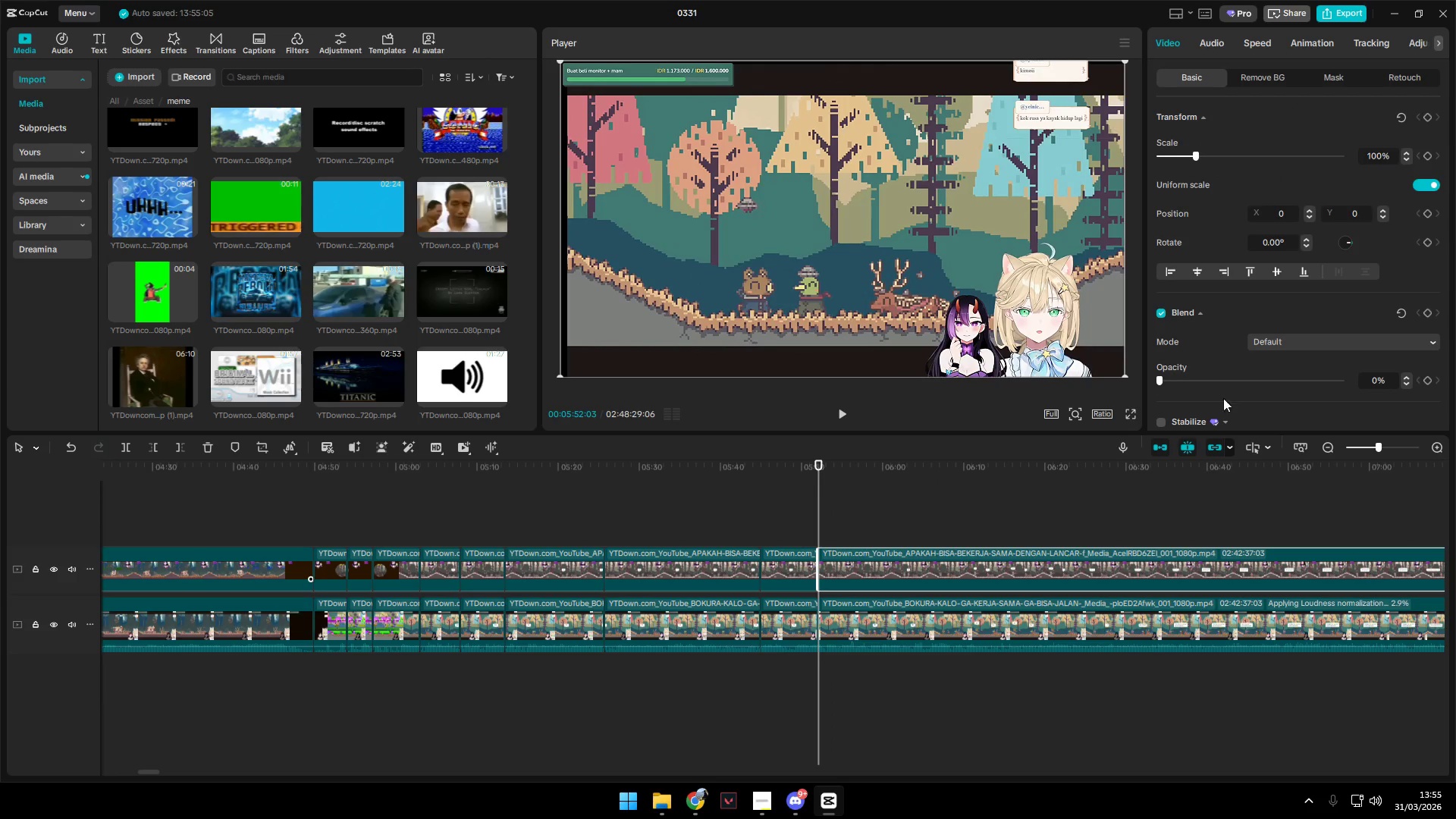 
left_click_drag(start_coordinate=[1164, 380], to_coordinate=[1451, 381])
 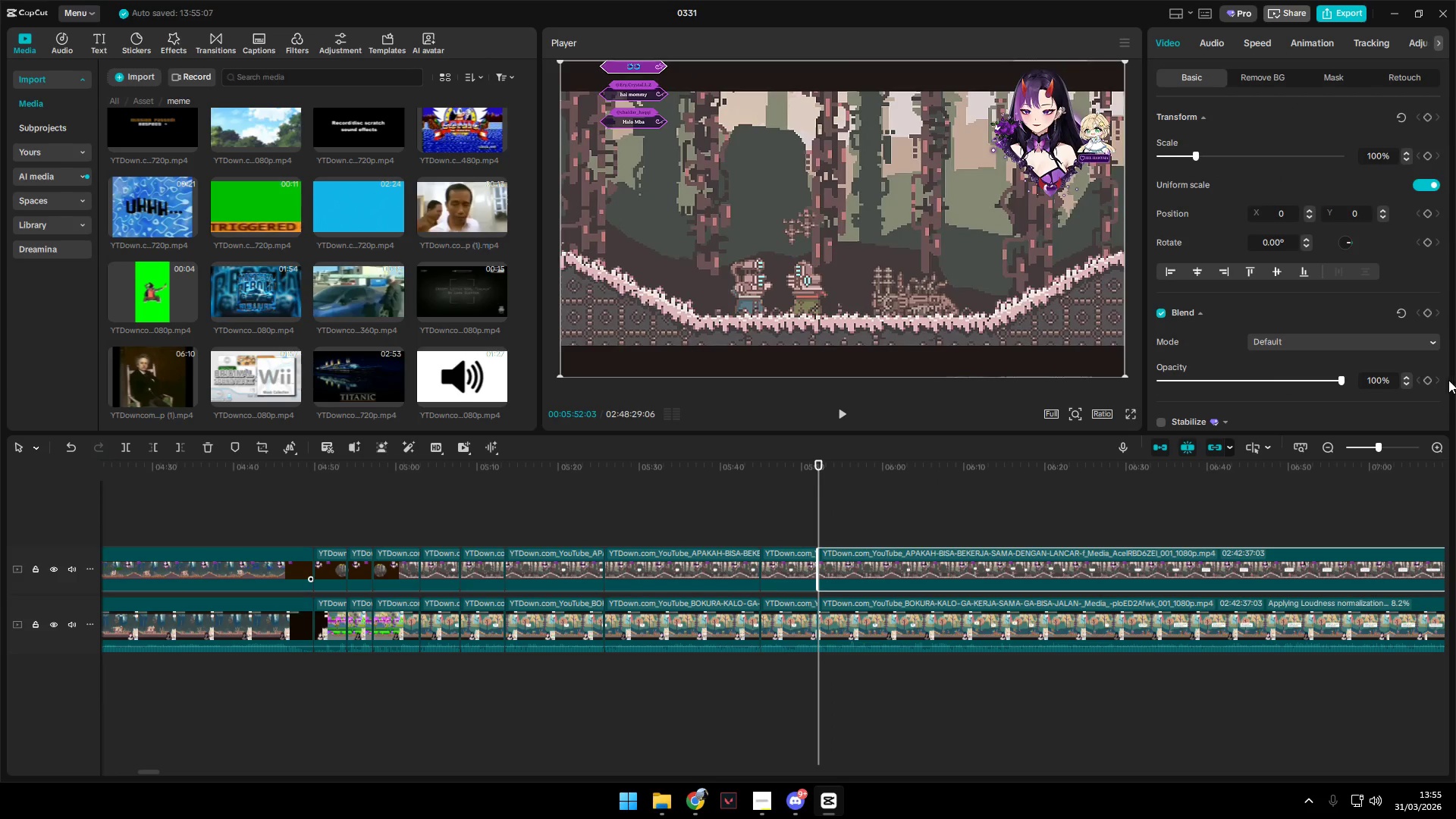 
key(Space)
 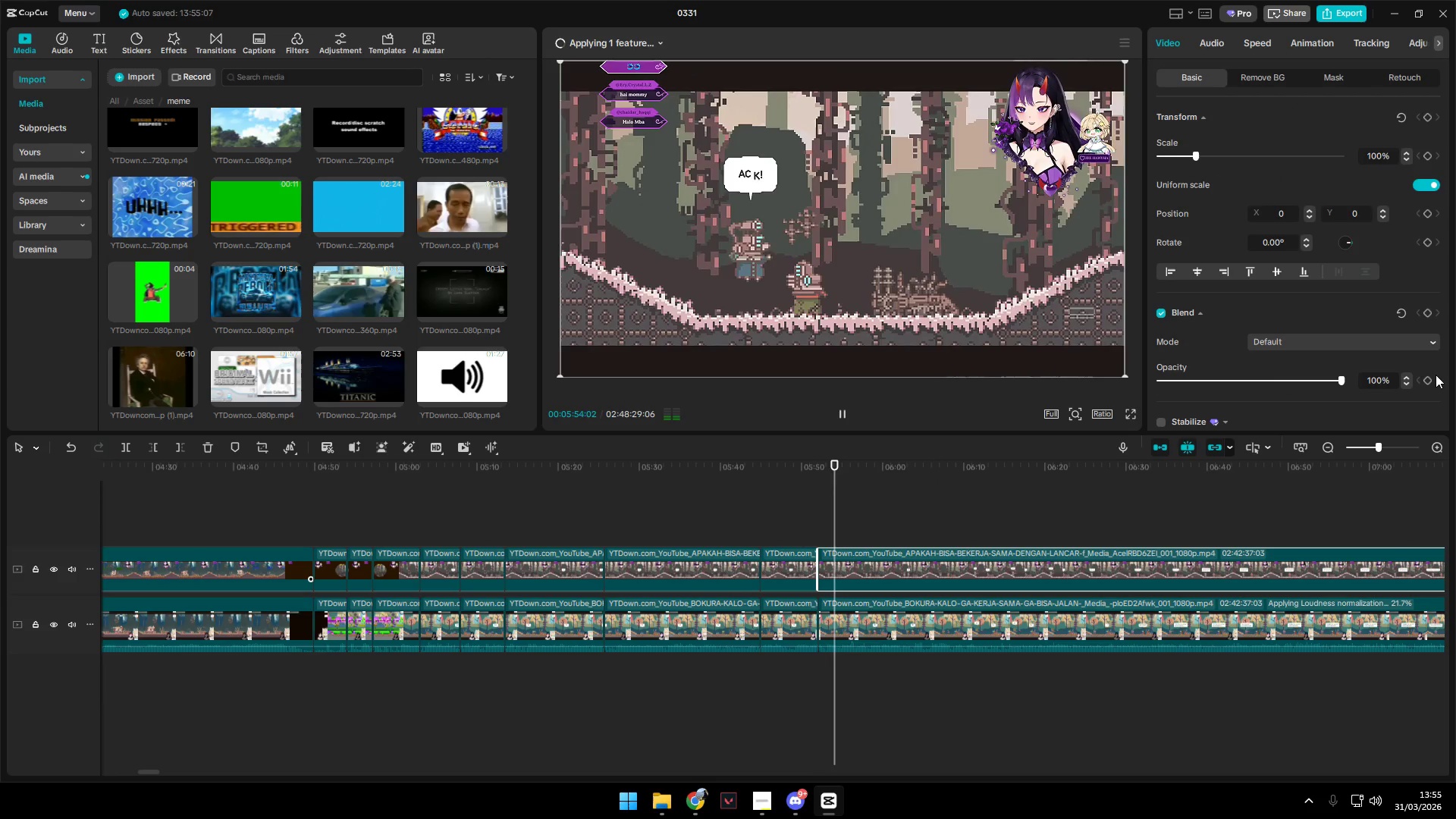 
key(Space)
 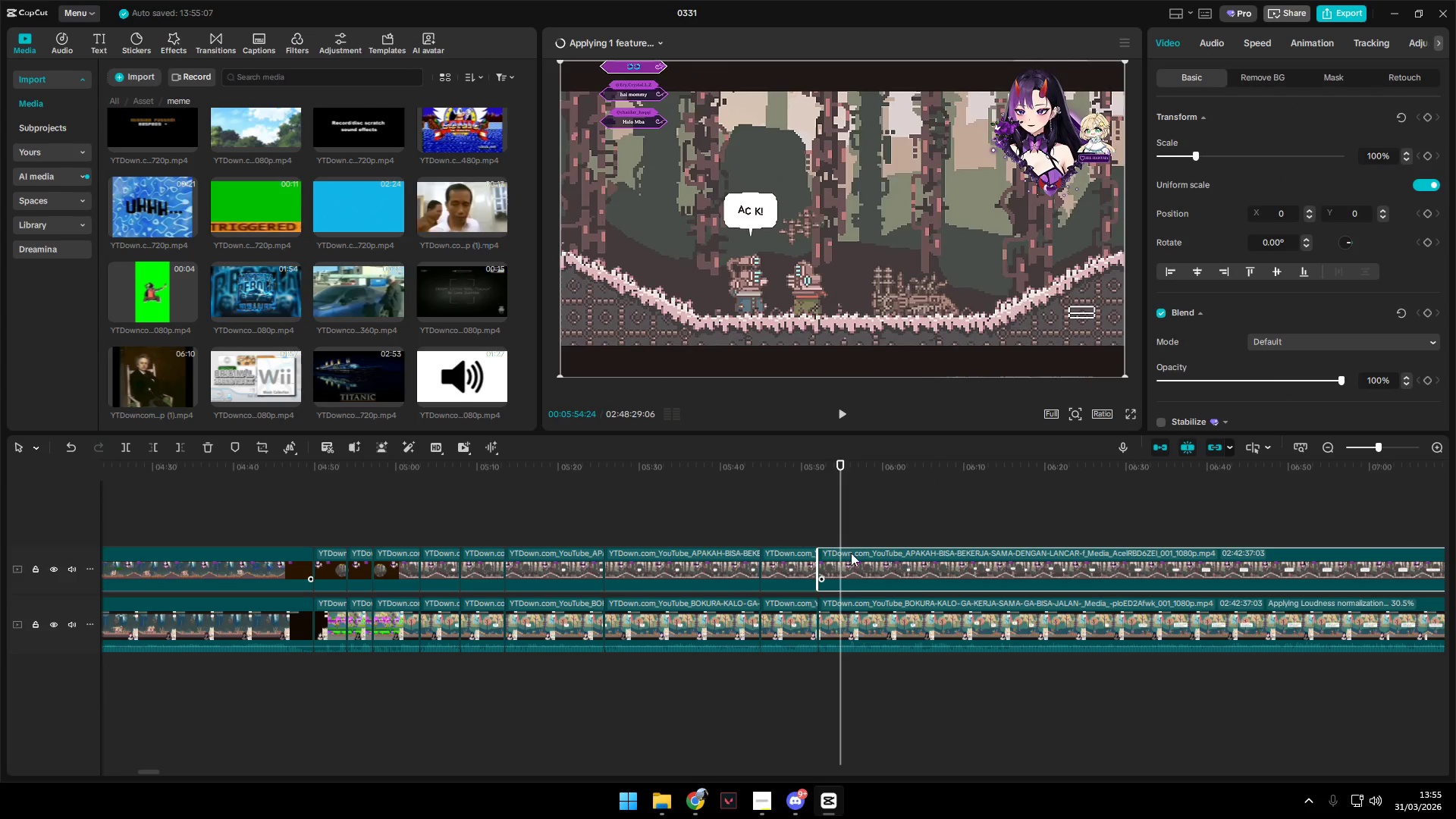 
key(Space)
 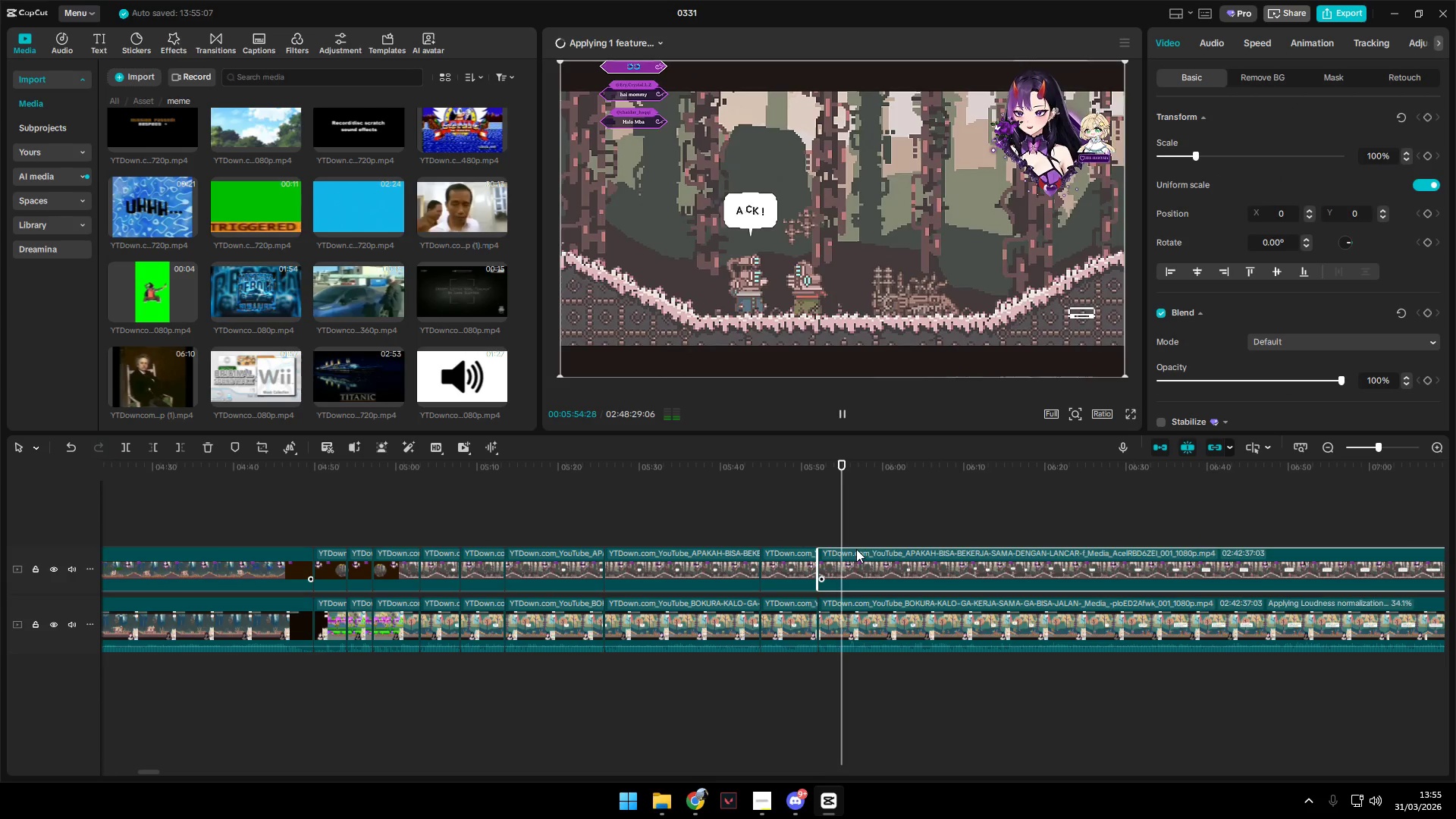 
key(Space)
 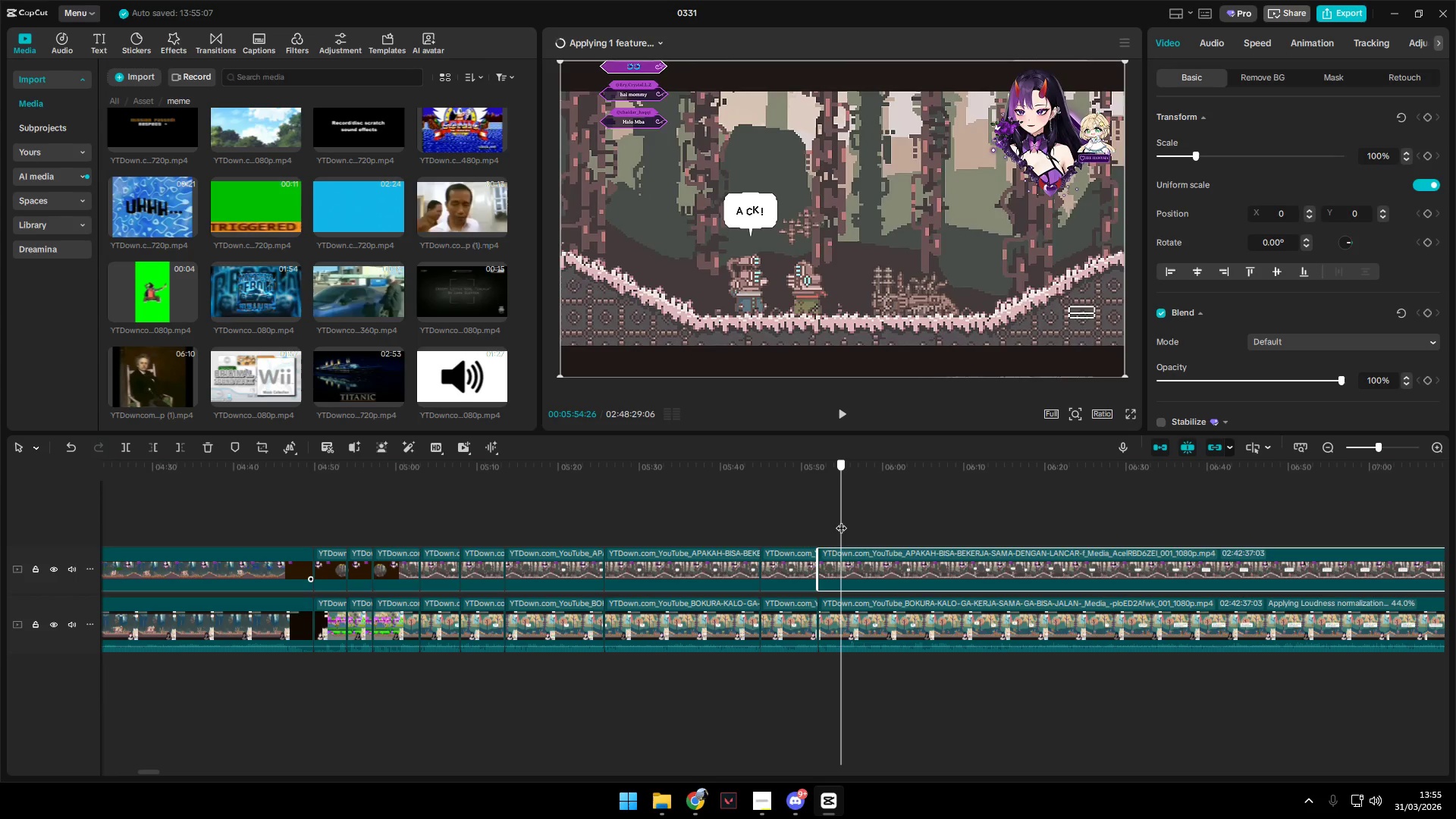 
left_click([844, 563])
 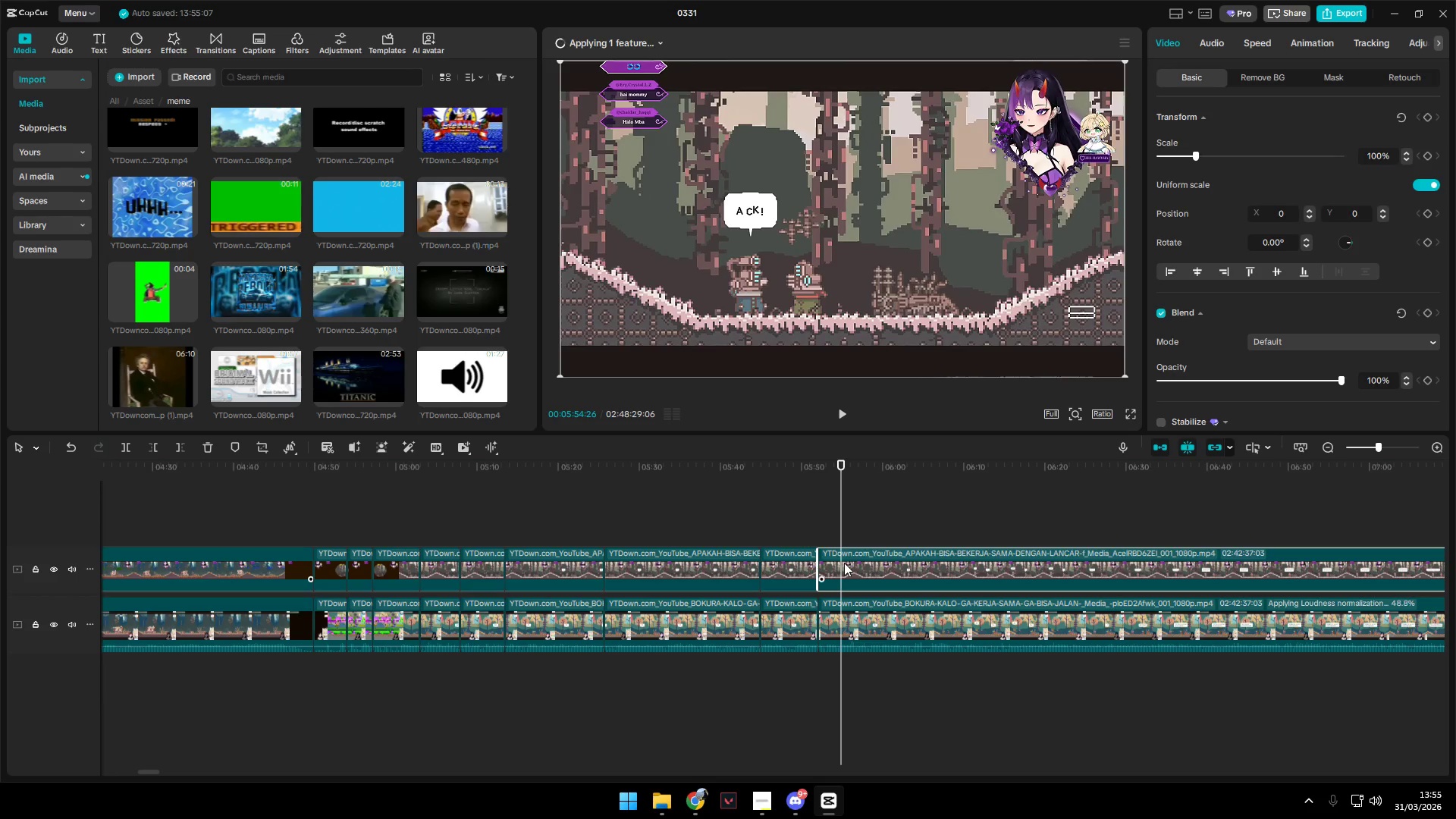 
type(EE)
 